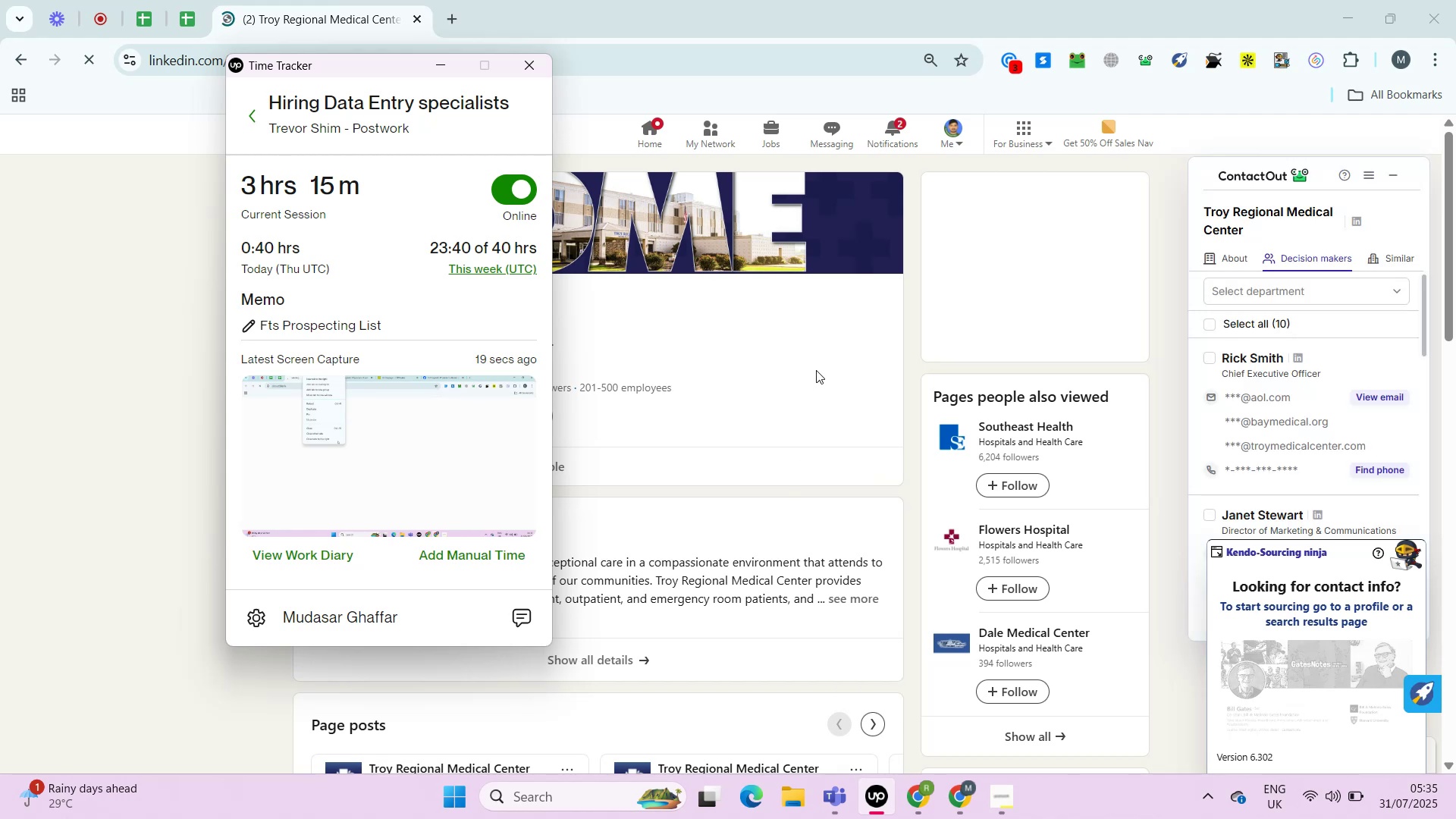 
wait(10.55)
 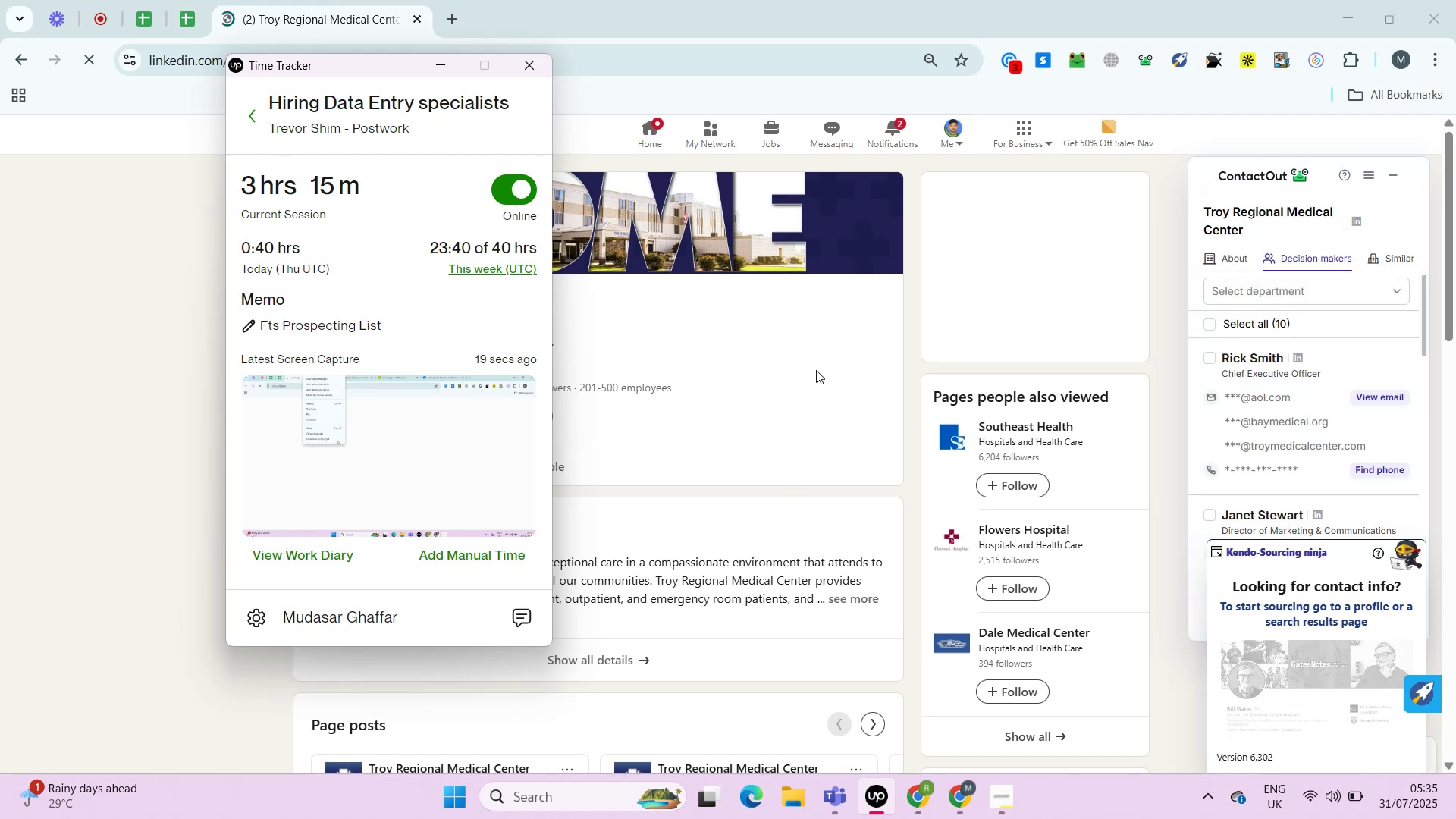 
left_click([770, 311])
 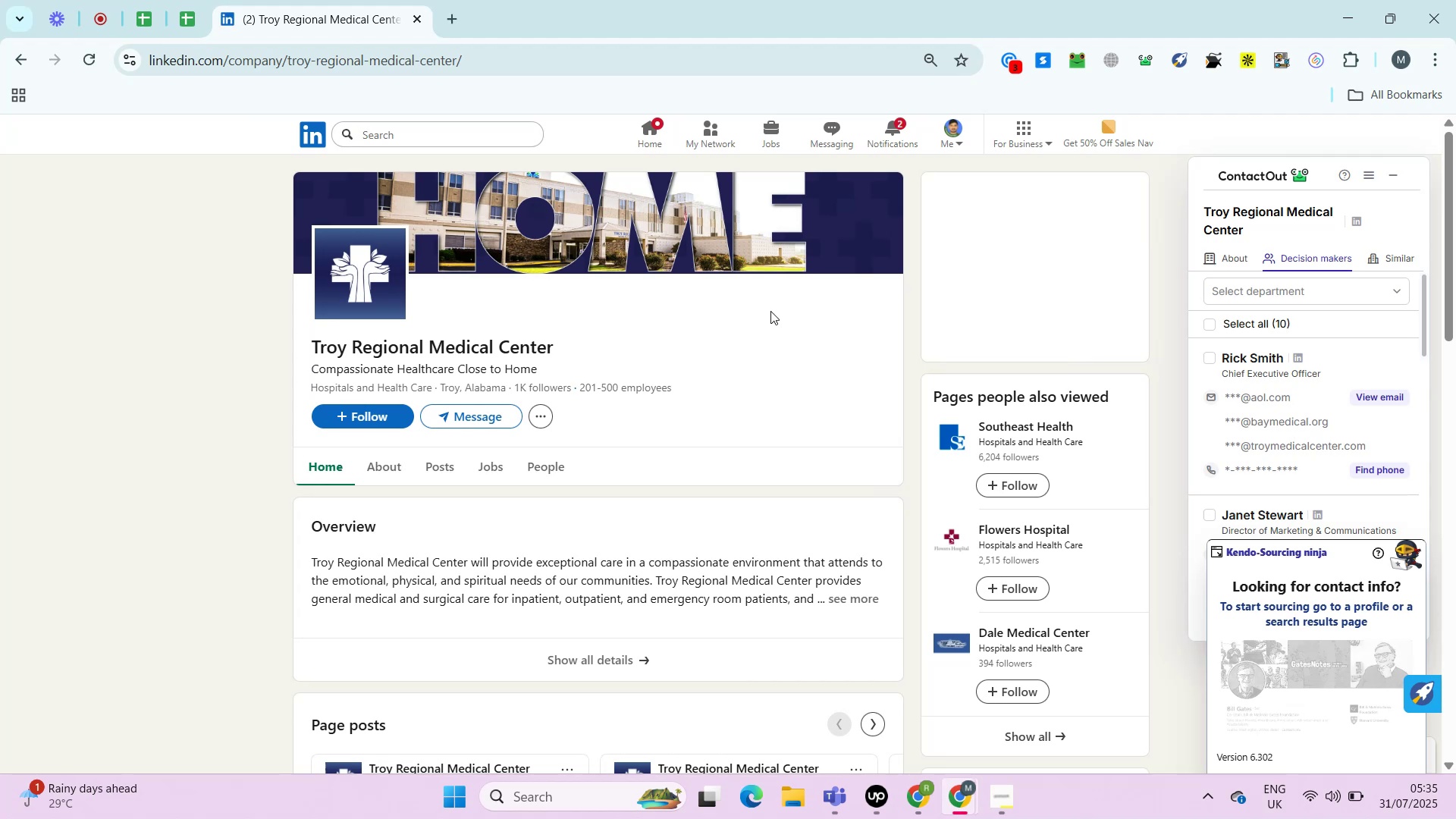 
wait(6.0)
 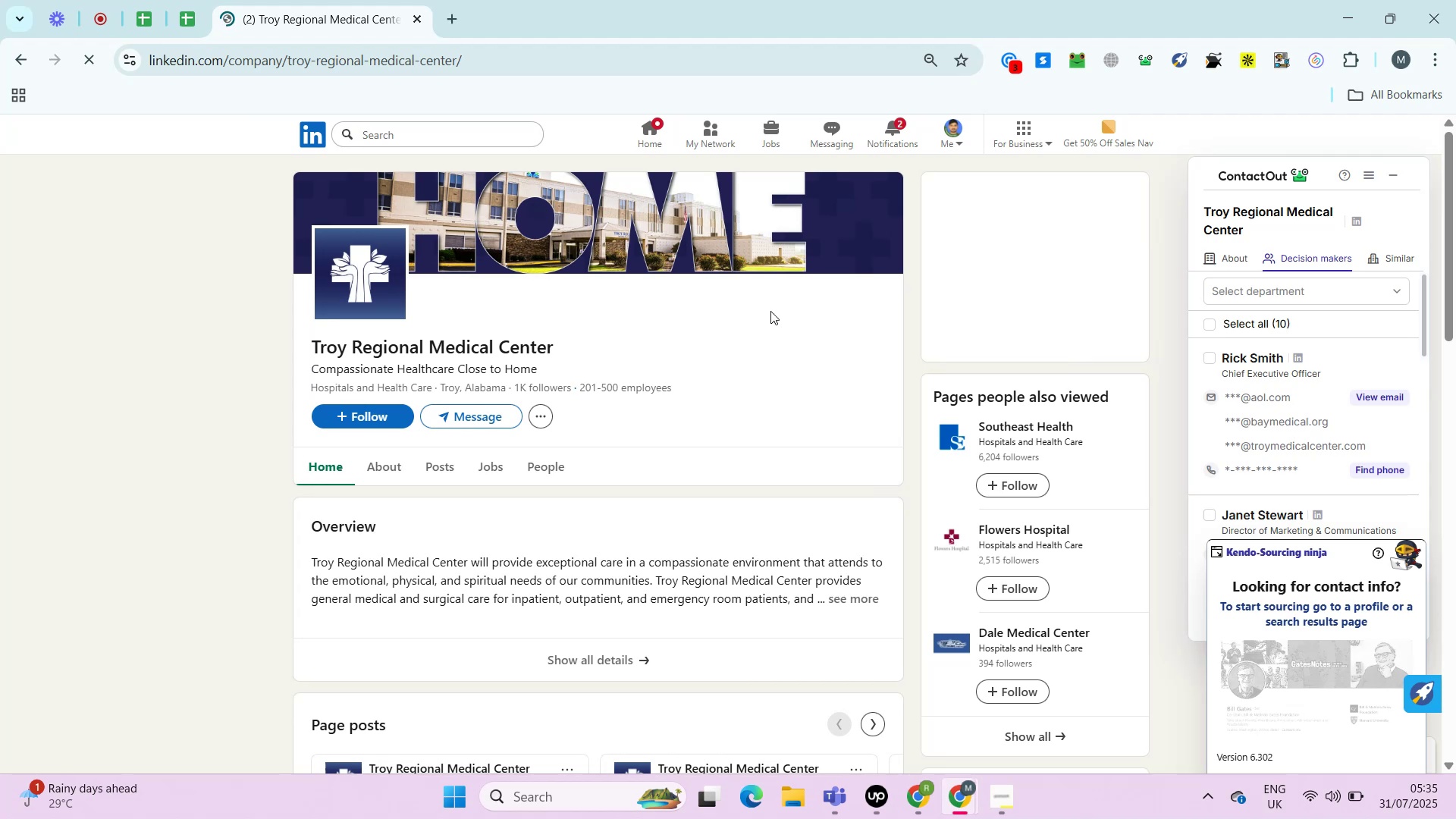 
left_click([387, 474])
 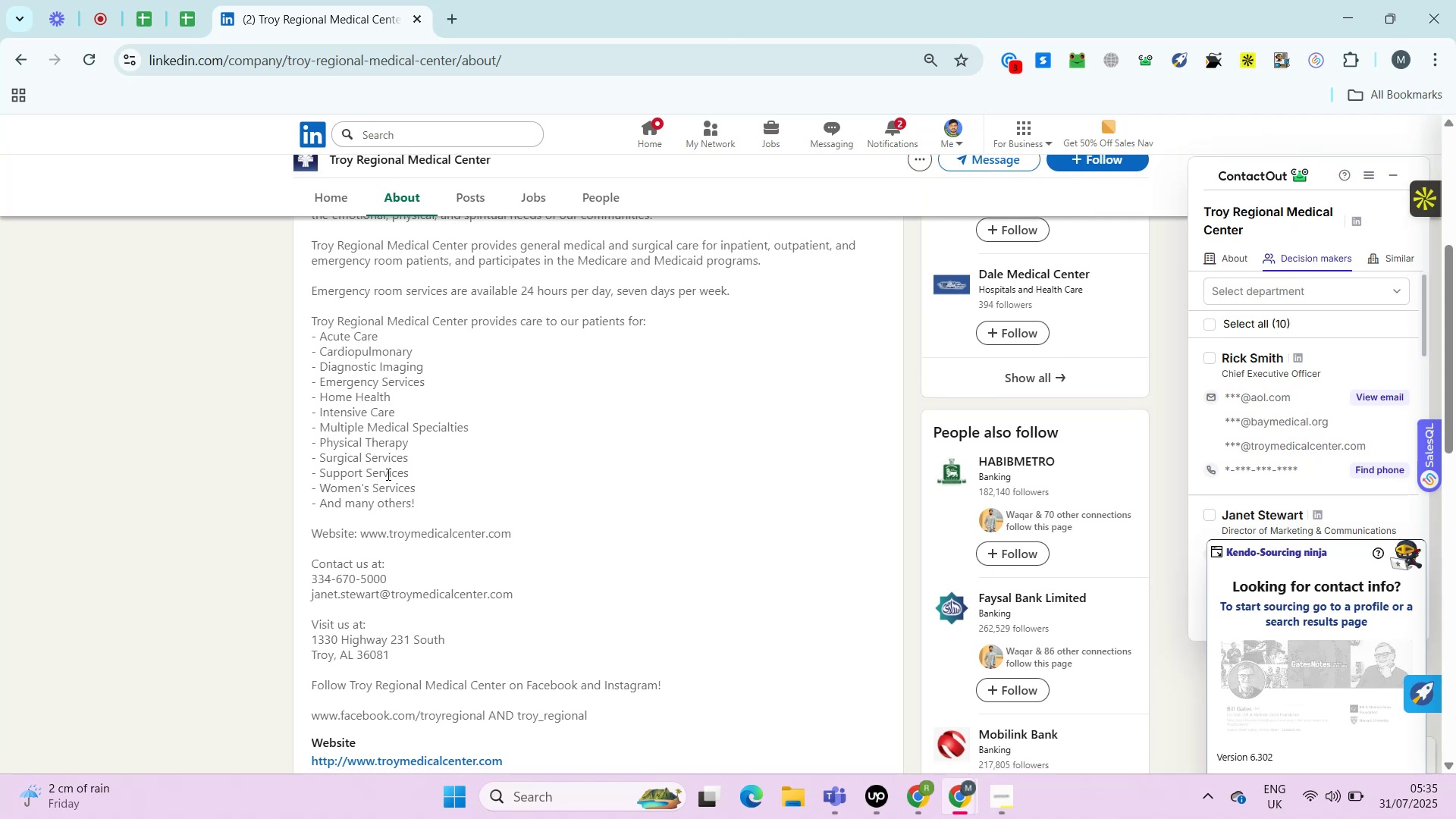 
wait(6.29)
 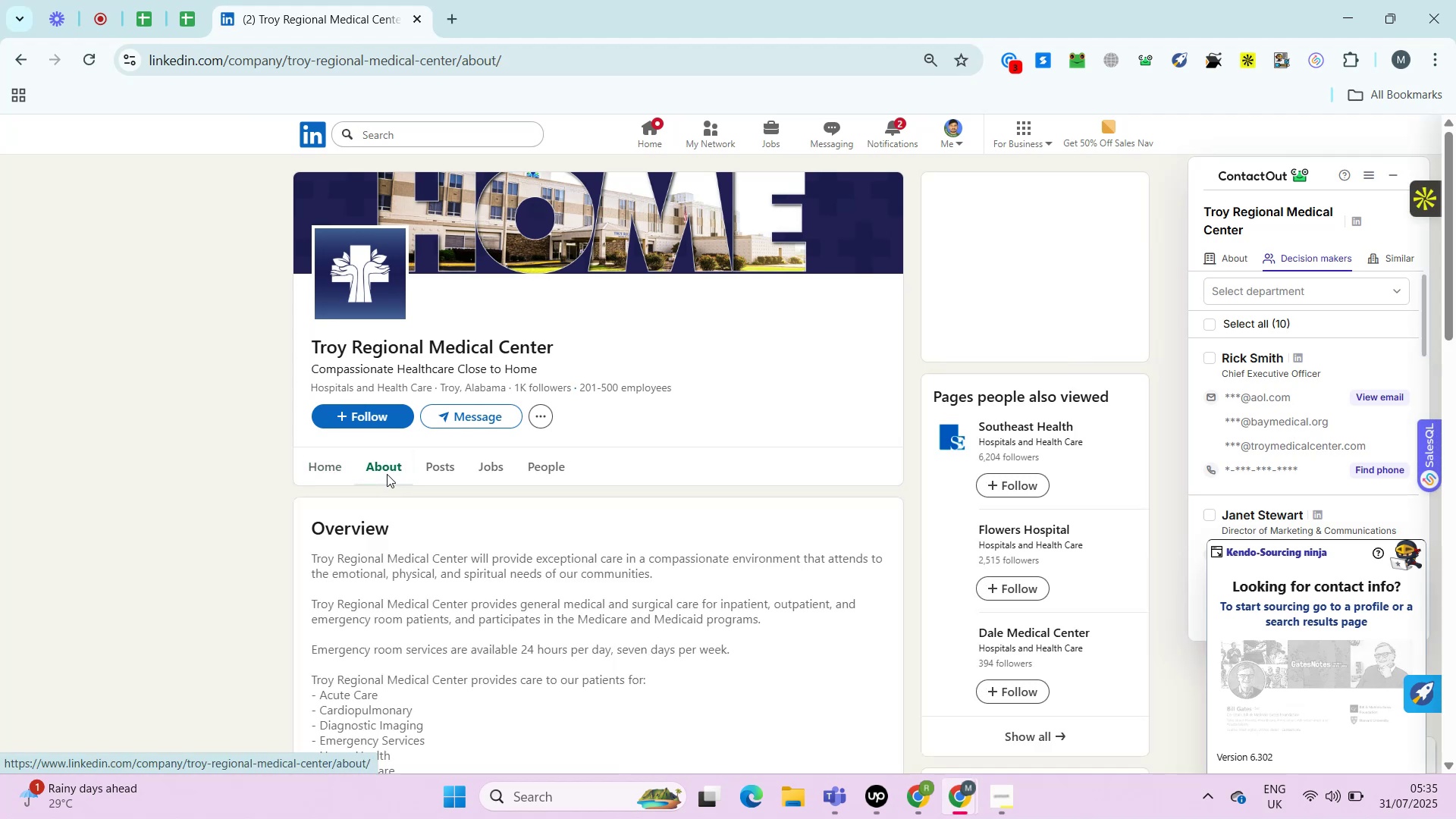 
right_click([418, 538])
 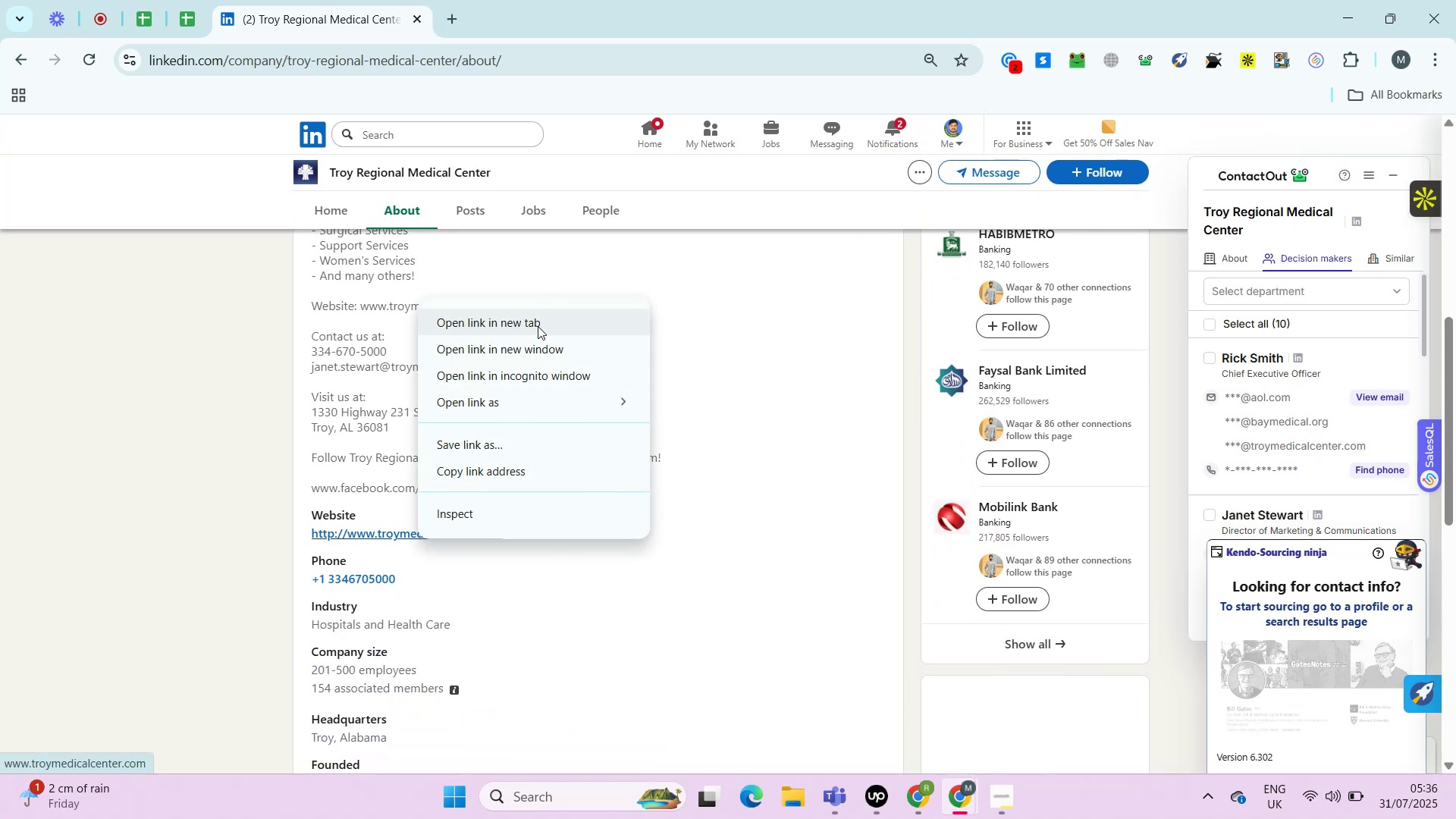 
left_click([536, 325])
 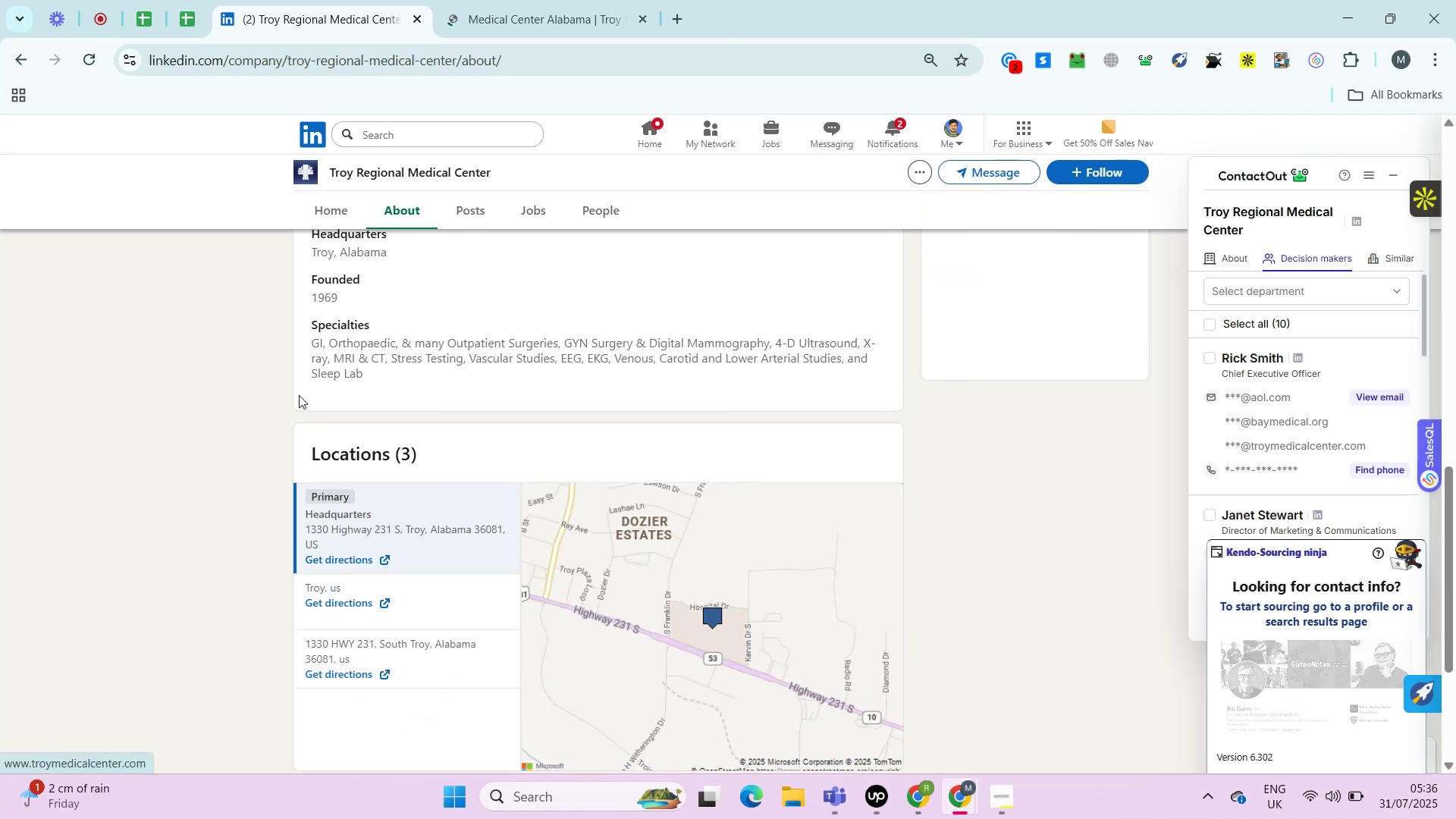 
wait(5.33)
 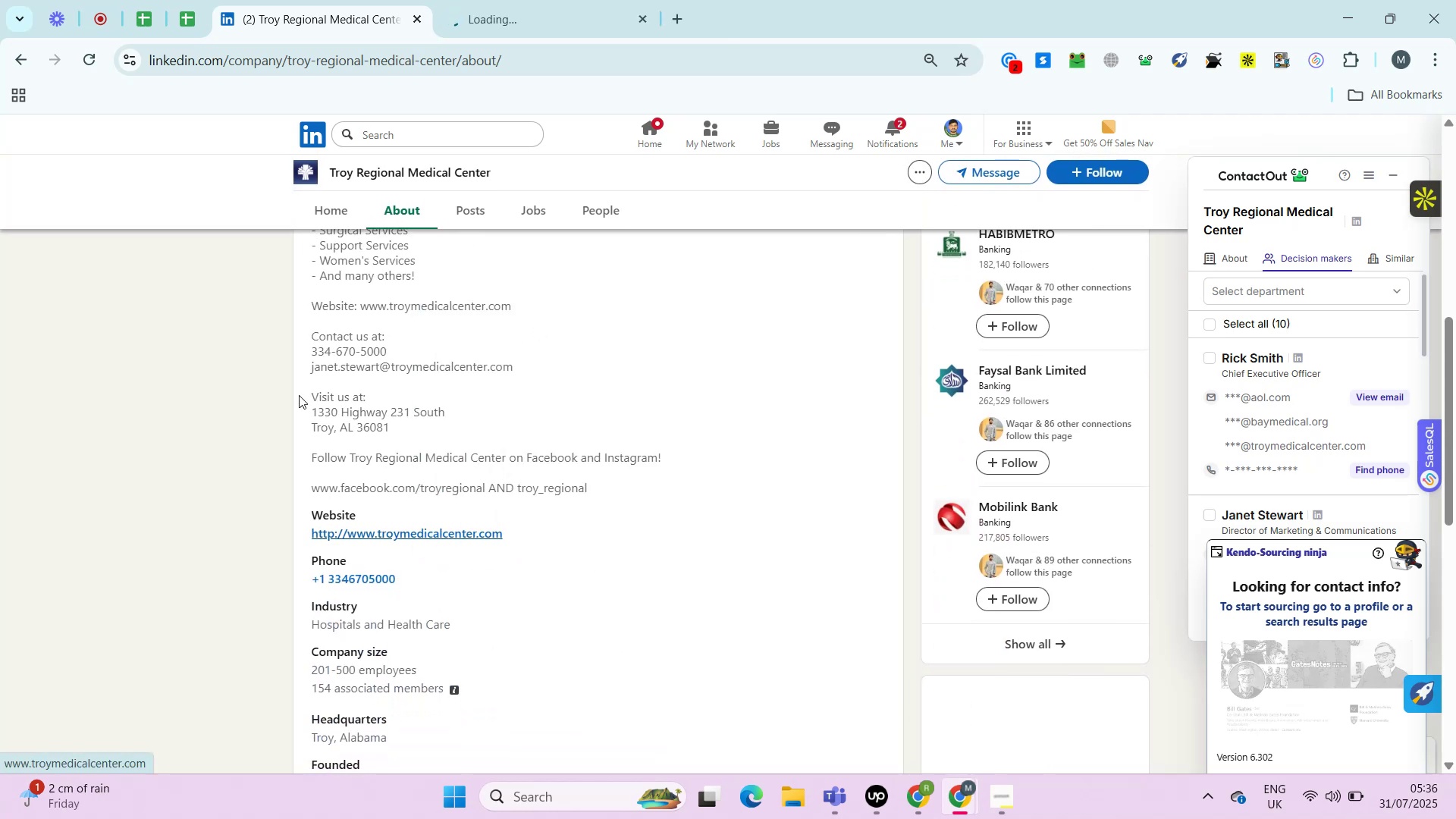 
left_click([598, 1])
 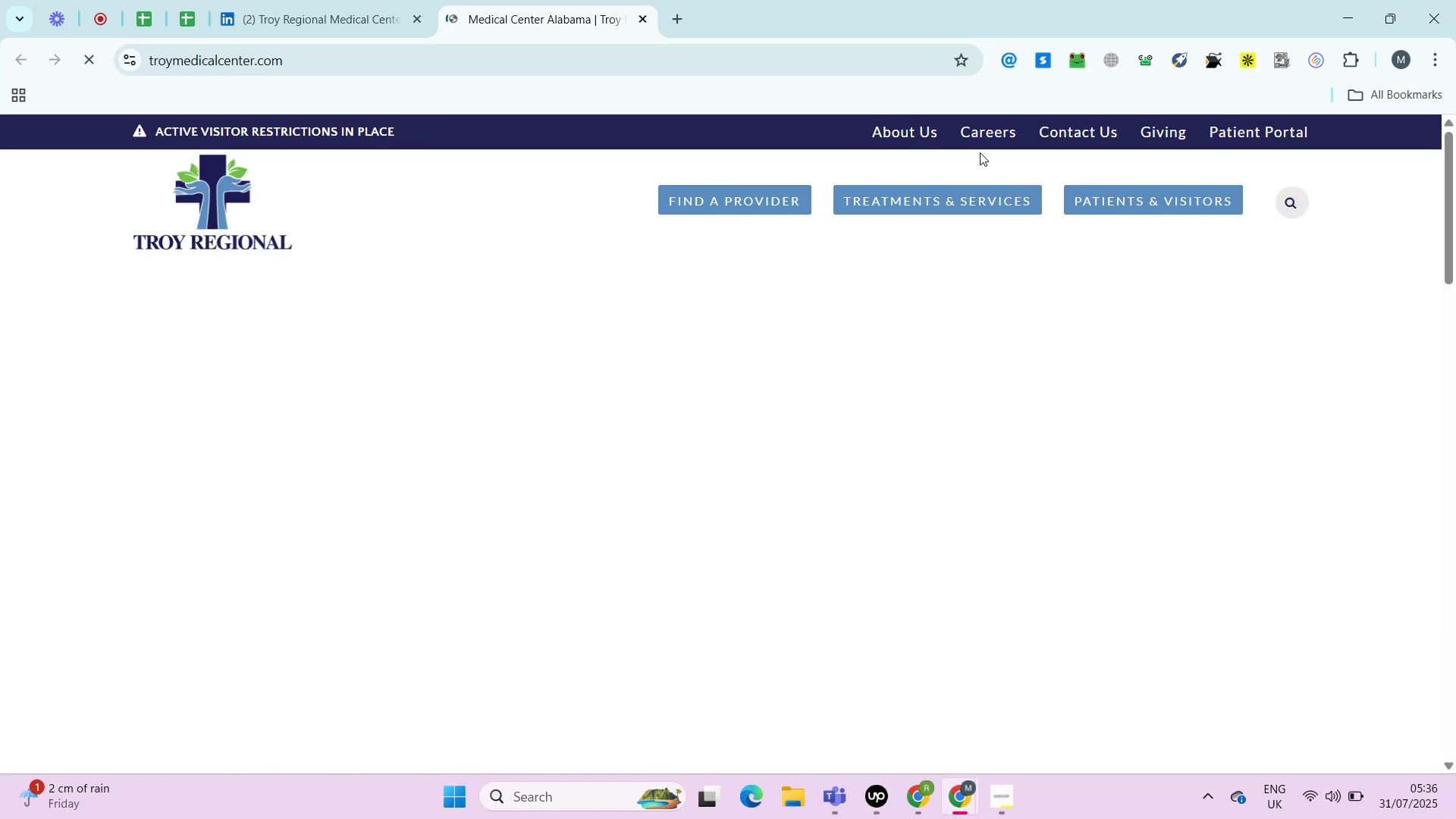 
right_click([1068, 136])
 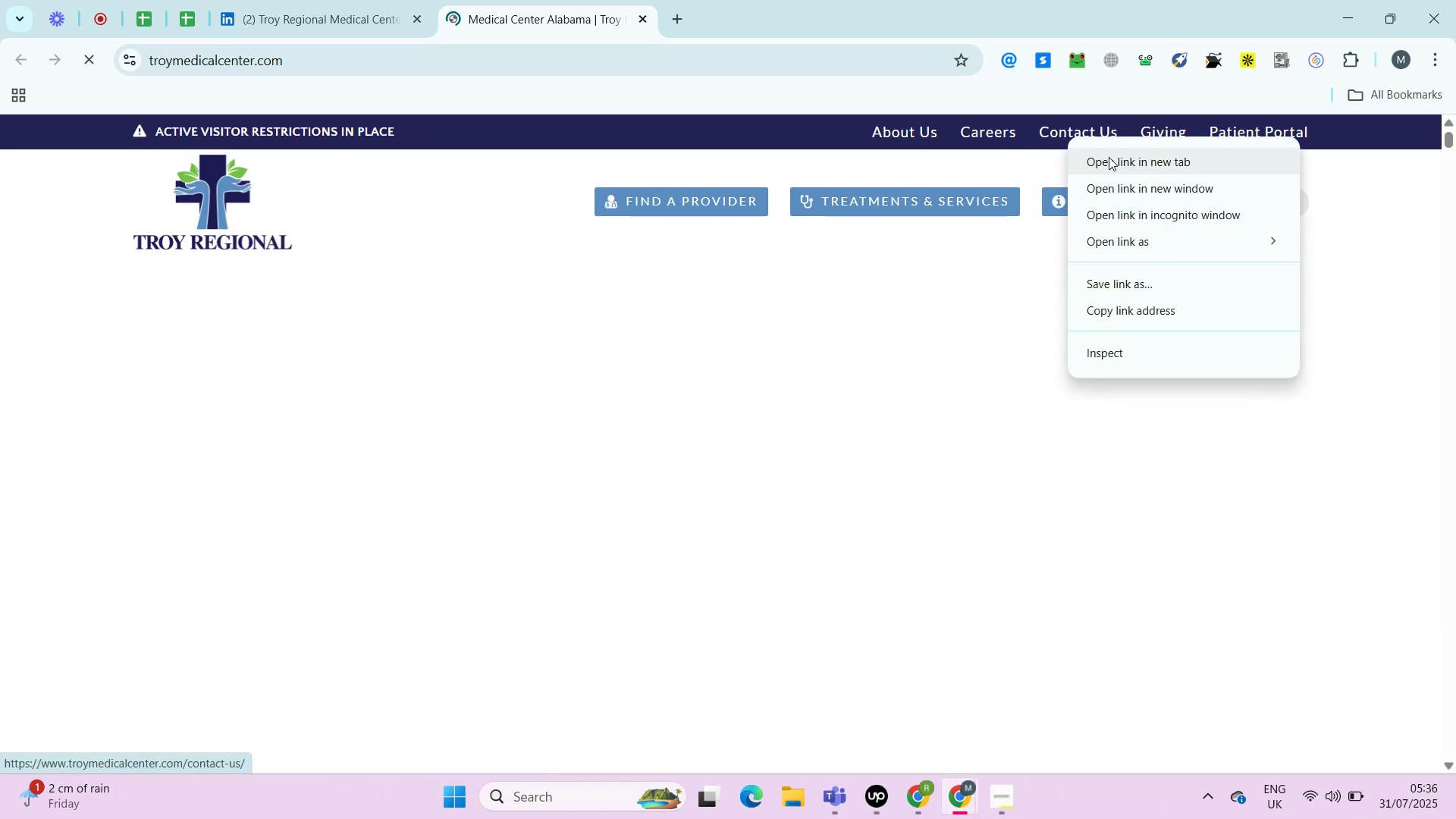 
left_click([1109, 157])
 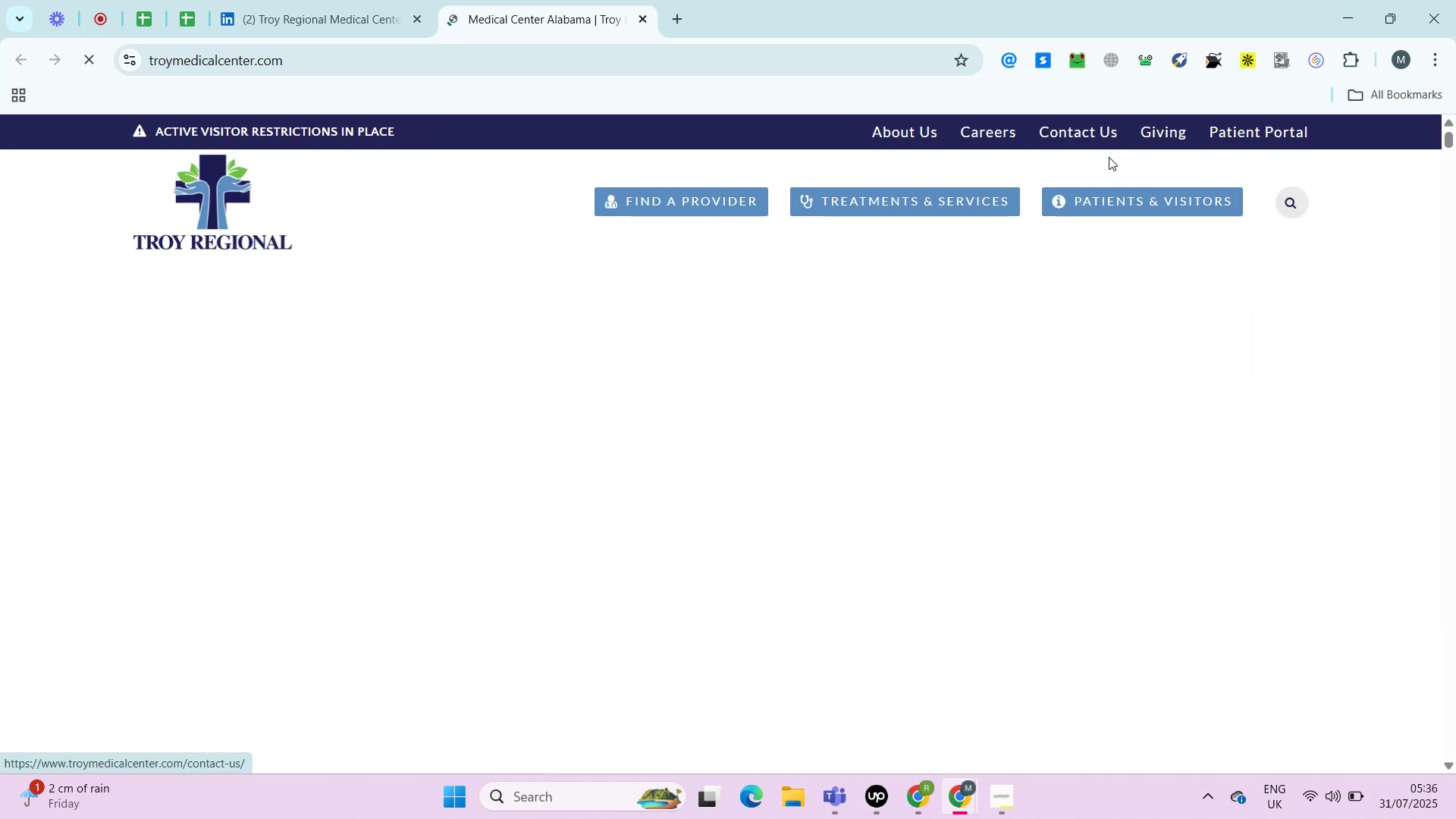 
mouse_move([835, 381])
 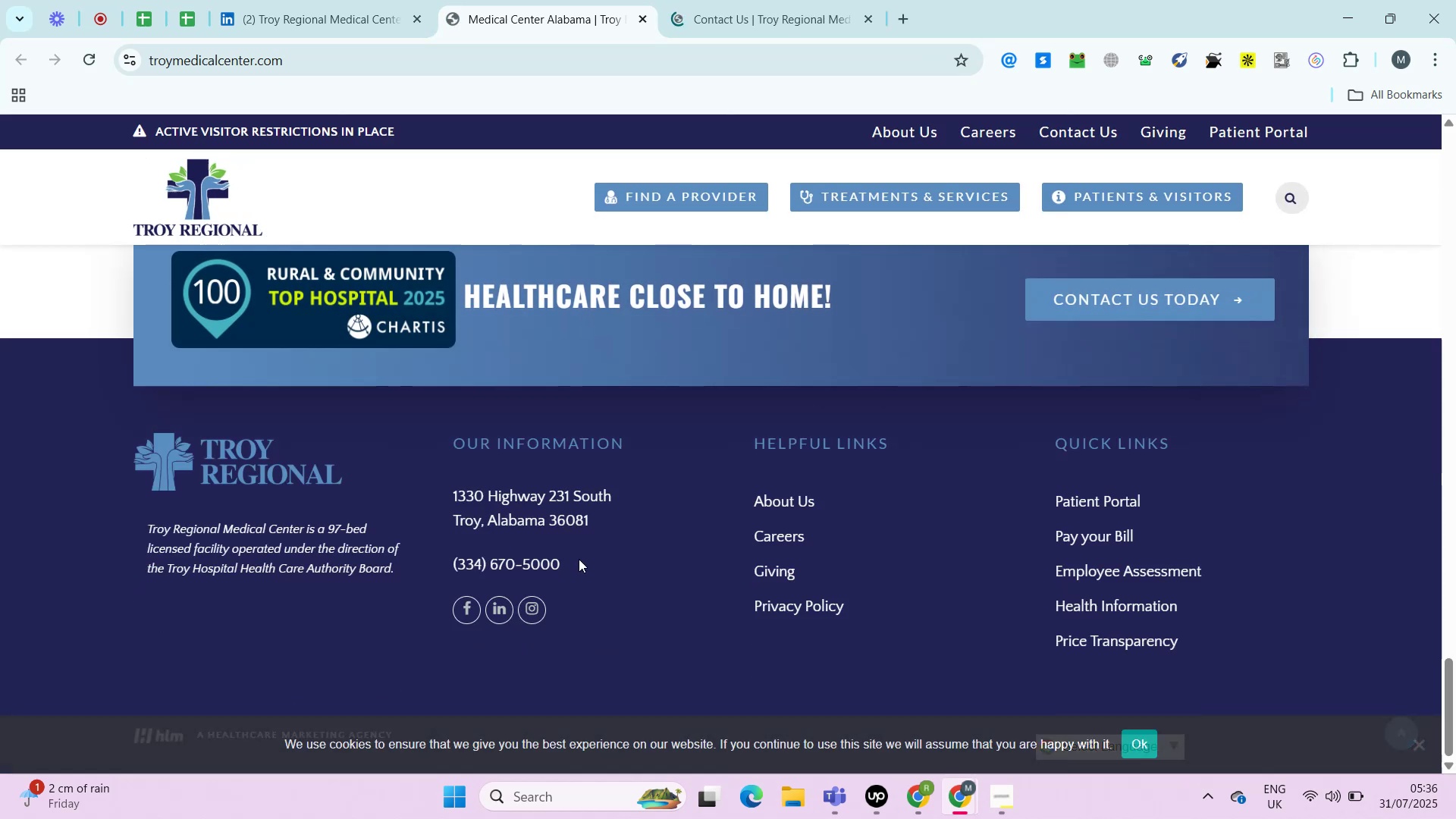 
left_click_drag(start_coordinate=[579, 559], to_coordinate=[427, 563])
 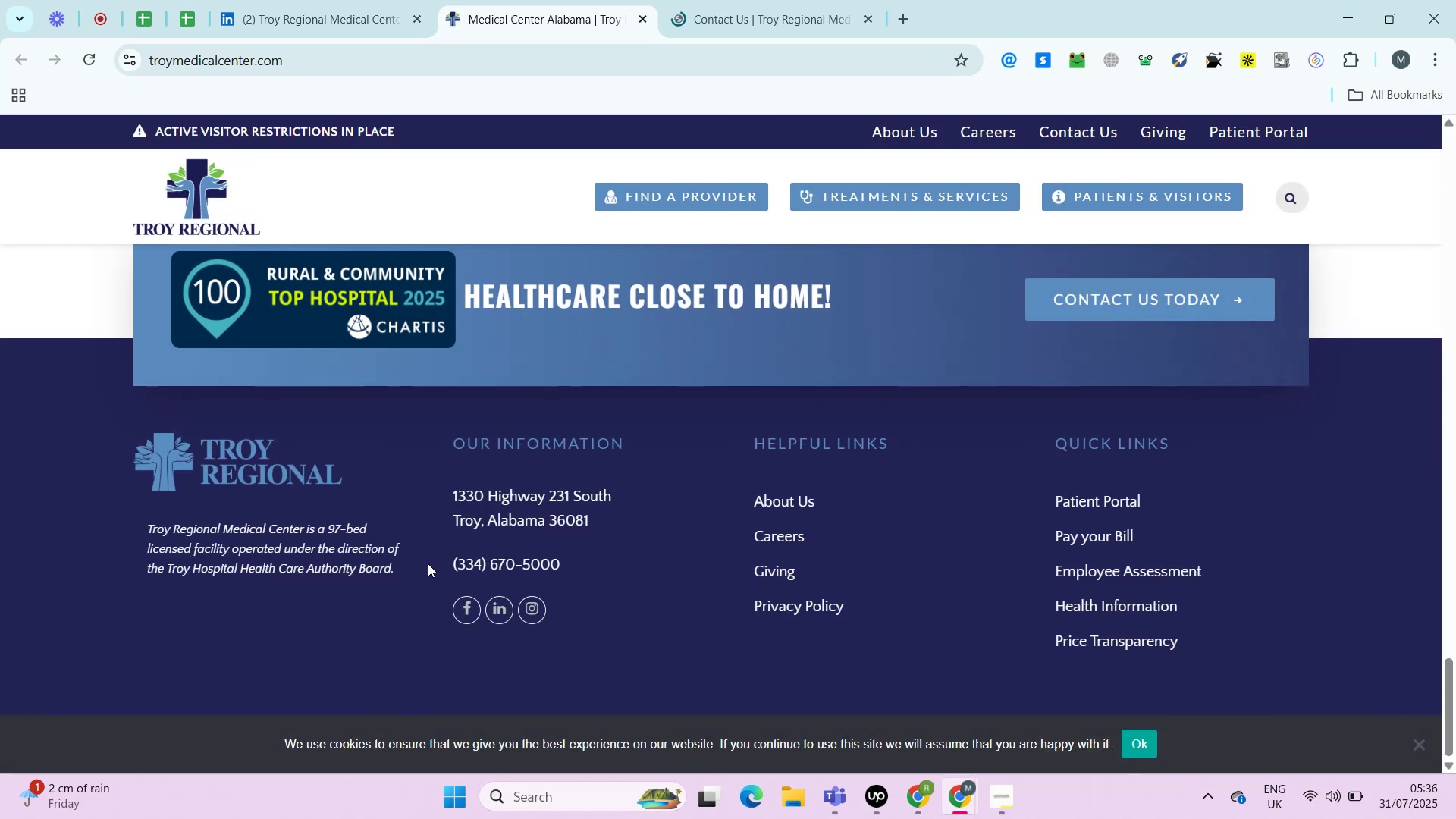 
left_click_drag(start_coordinate=[453, 562], to_coordinate=[582, 552])
 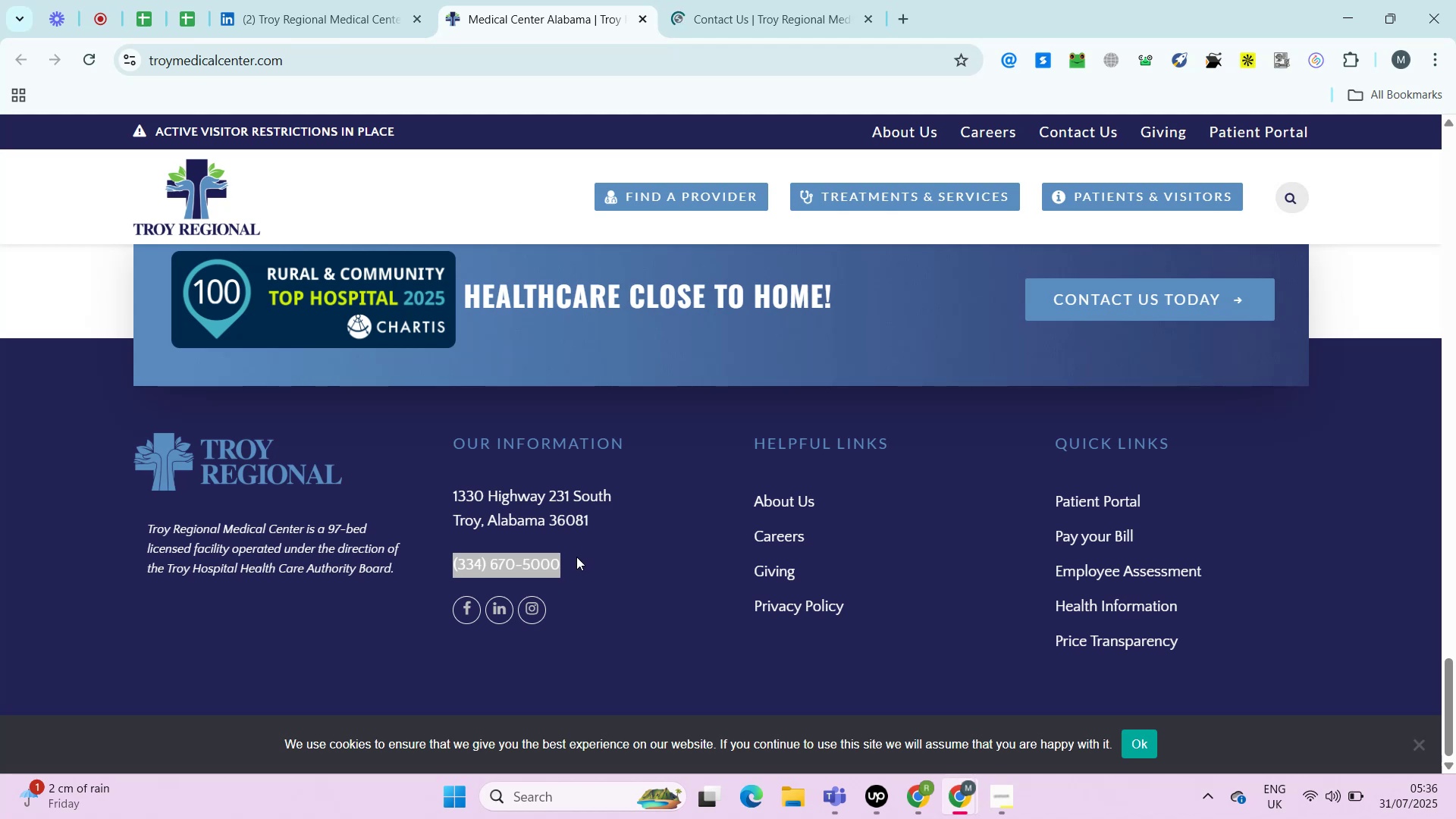 
key(Control+C)
 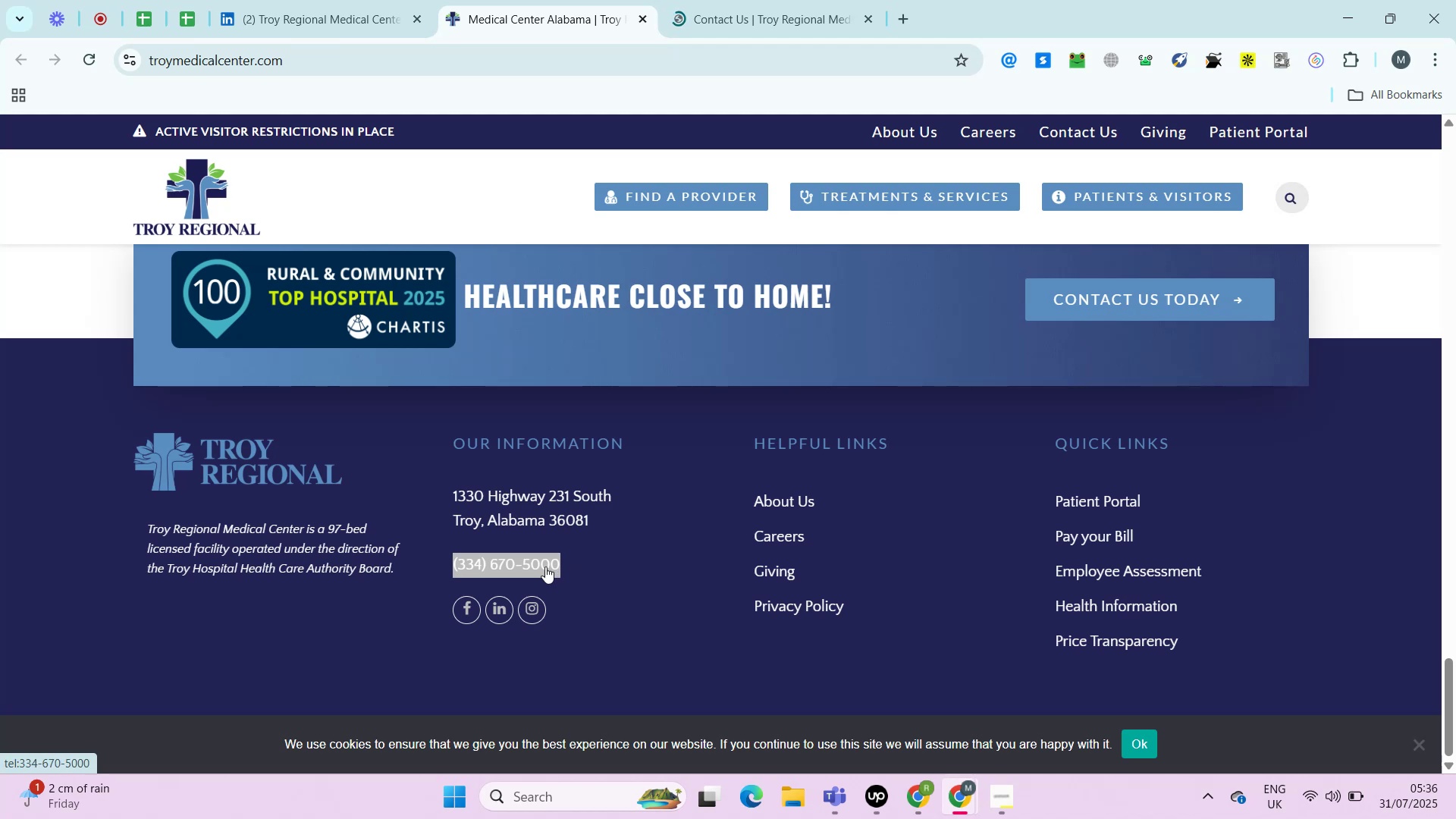 
left_click([545, 566])
 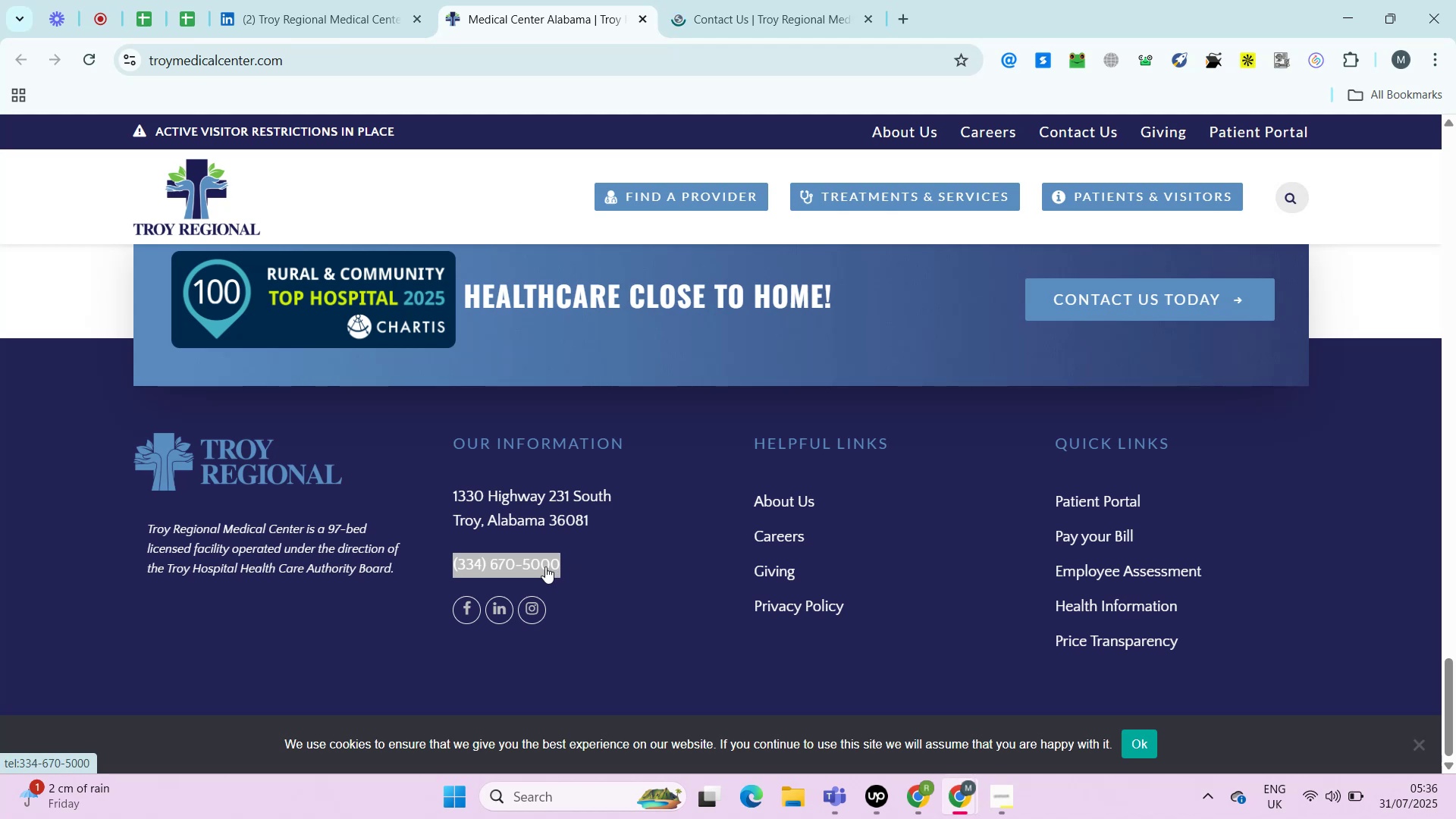 
key(Control+C)
 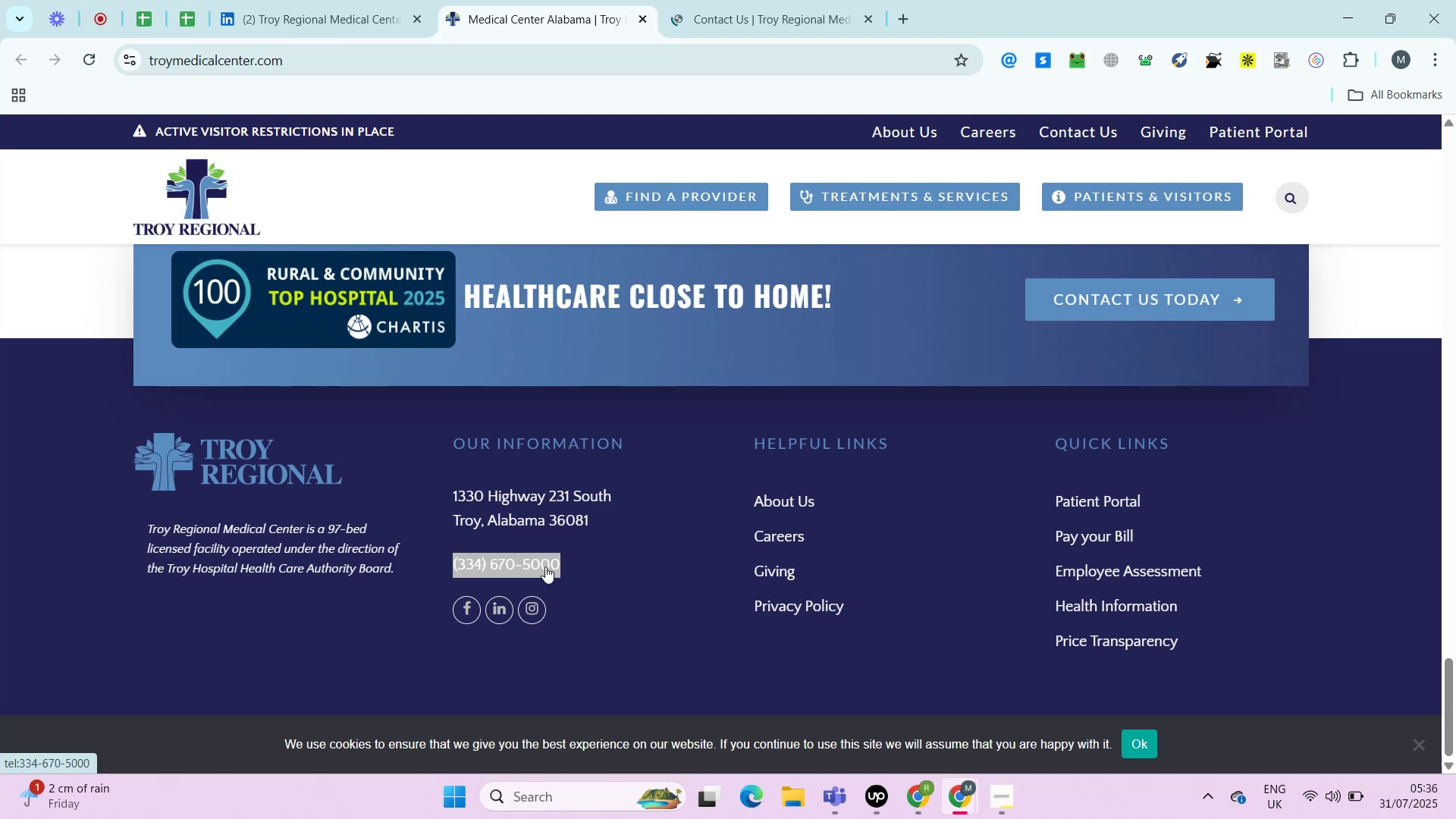 
key(Control+F)
 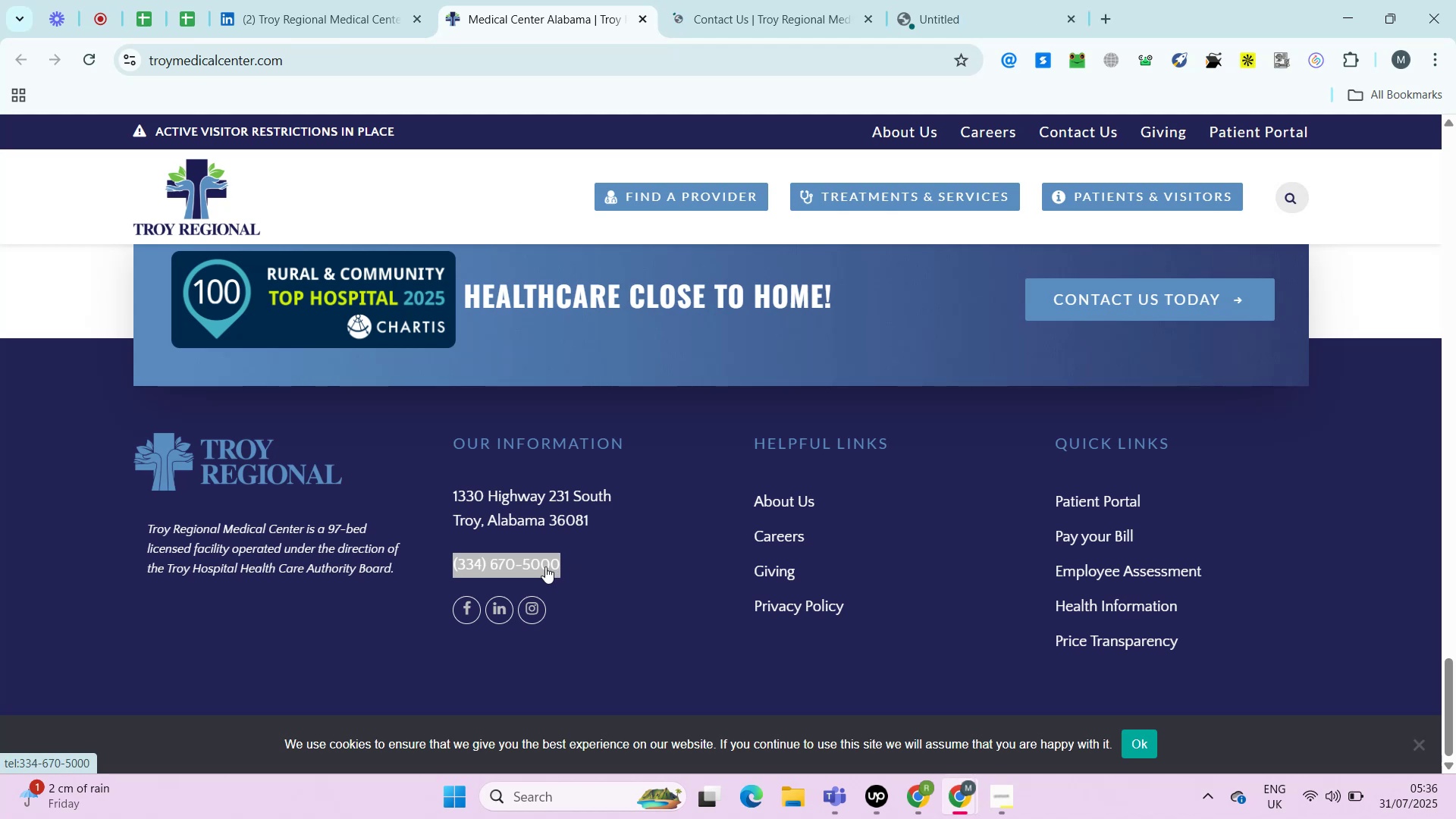 
key(Control+V)
 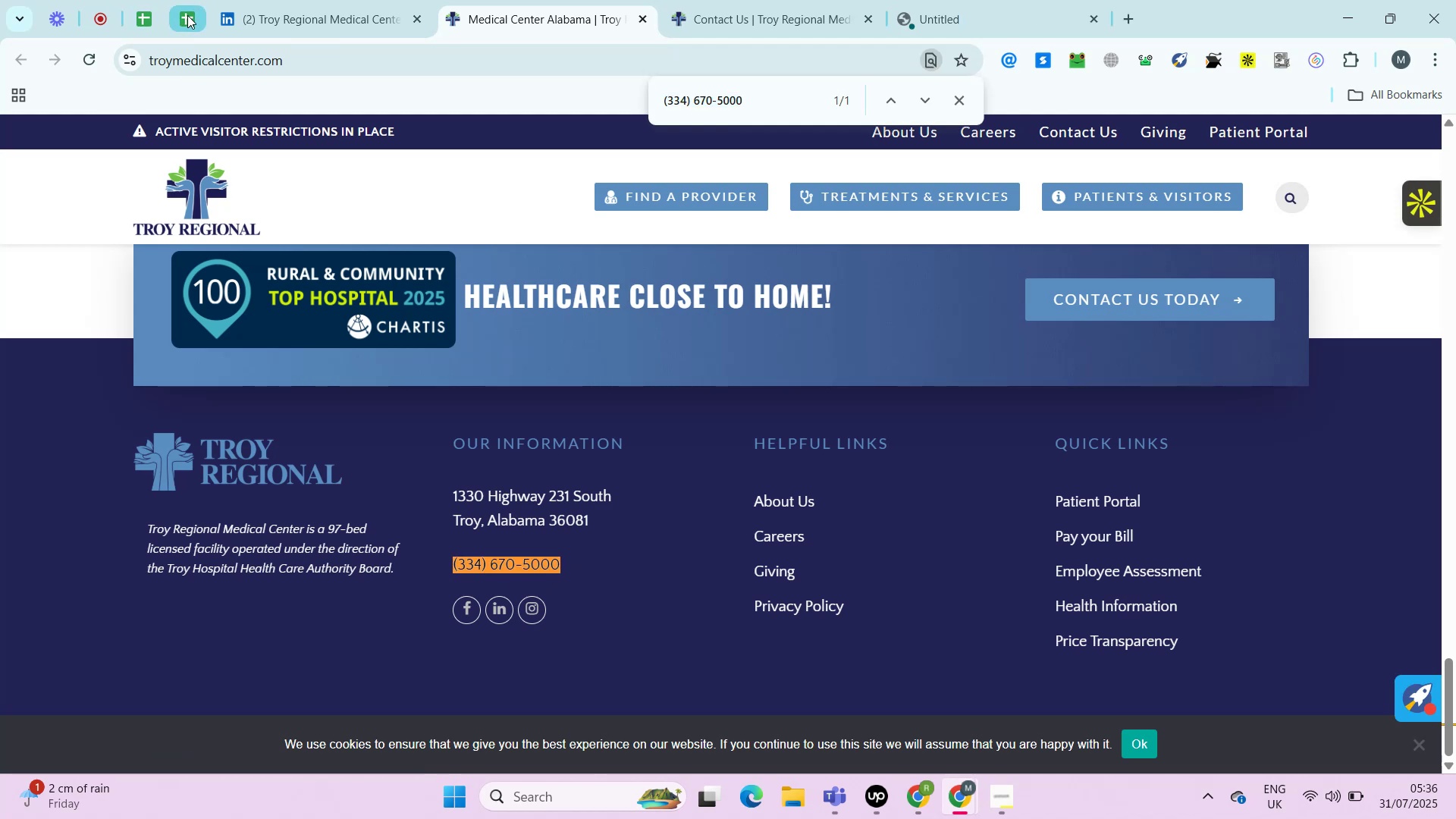 
left_click([187, 15])
 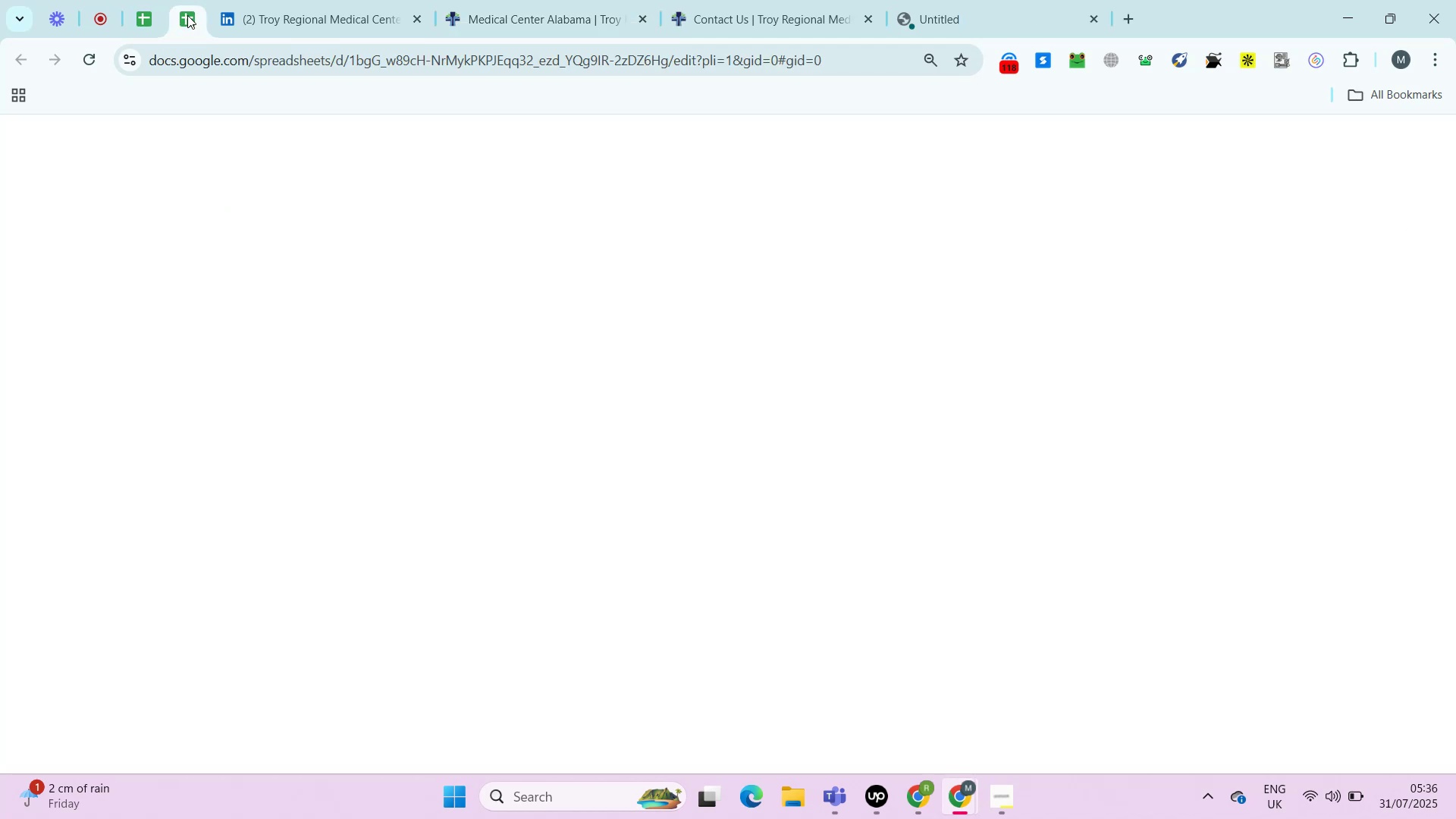 
key(ArrowRight)
 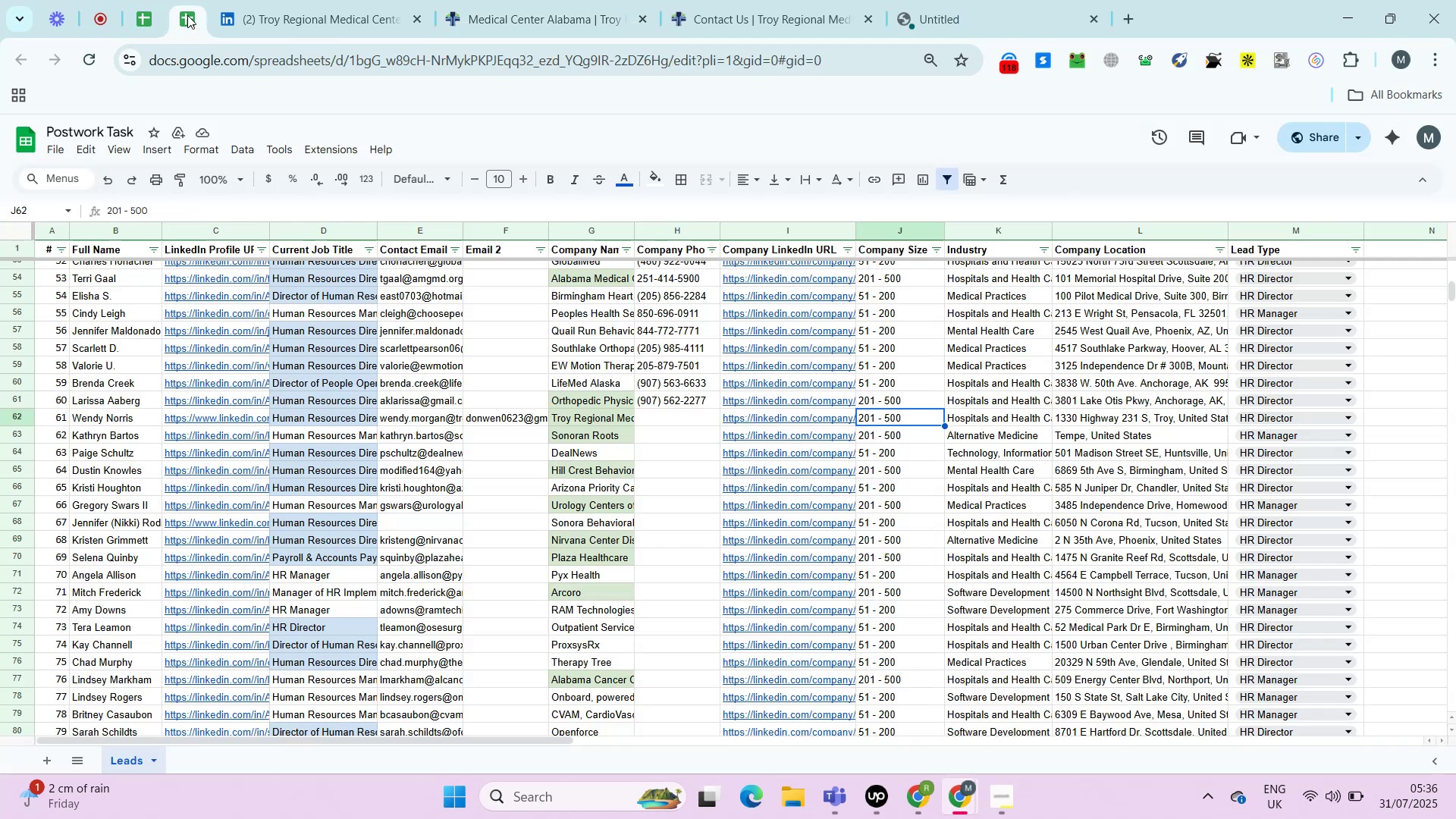 
key(ArrowRight)
 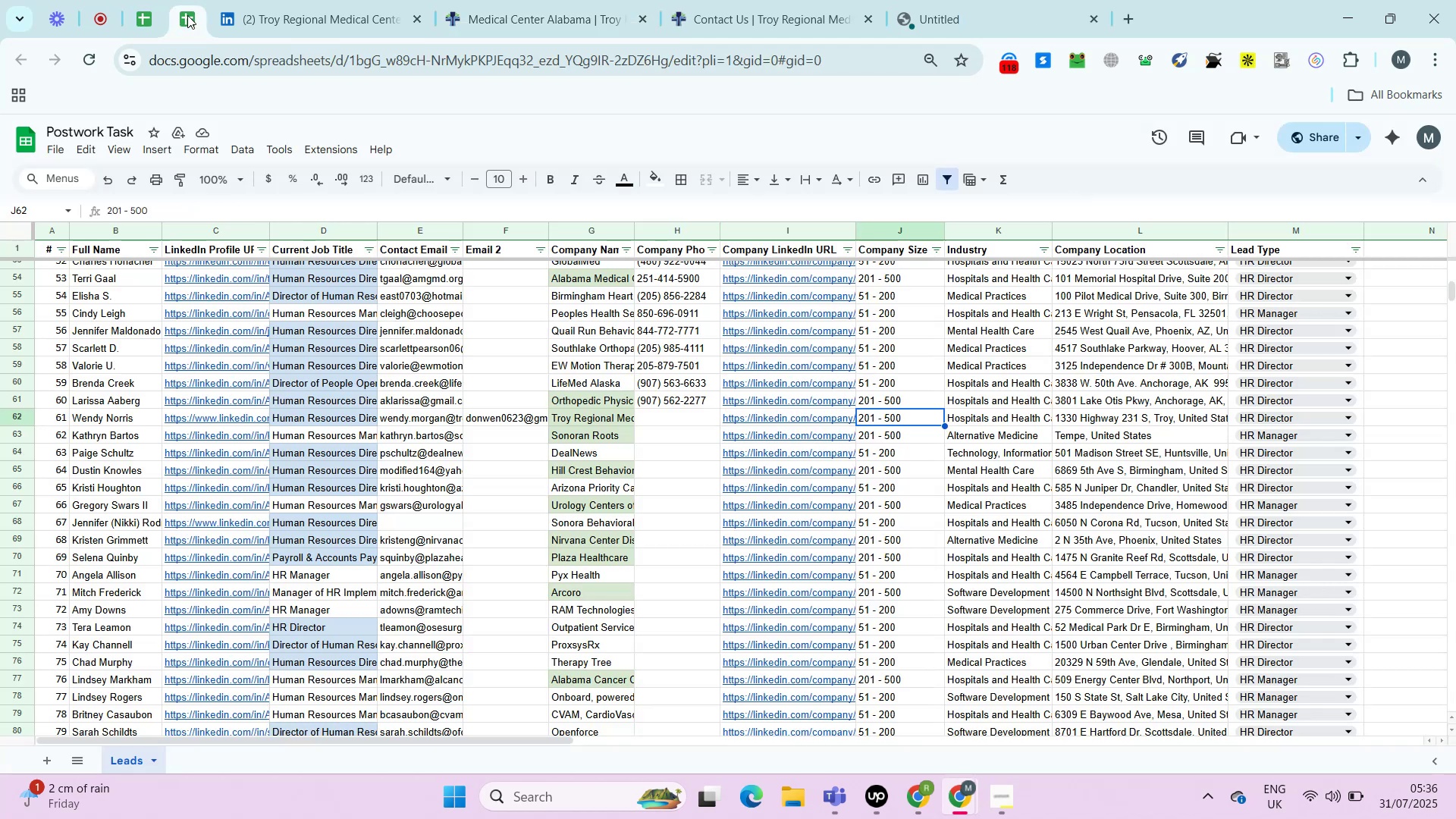 
key(ArrowRight)
 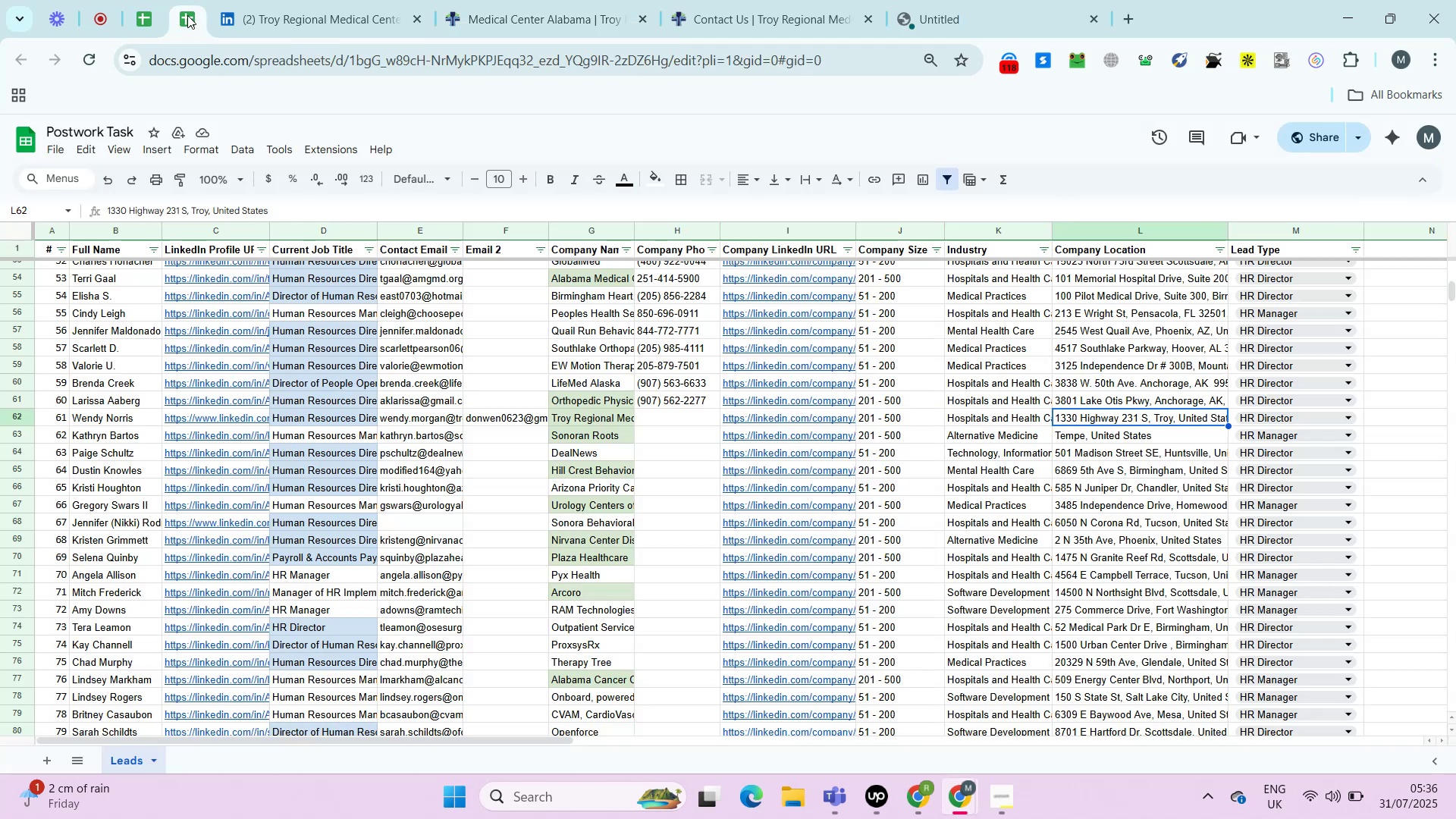 
key(ArrowRight)
 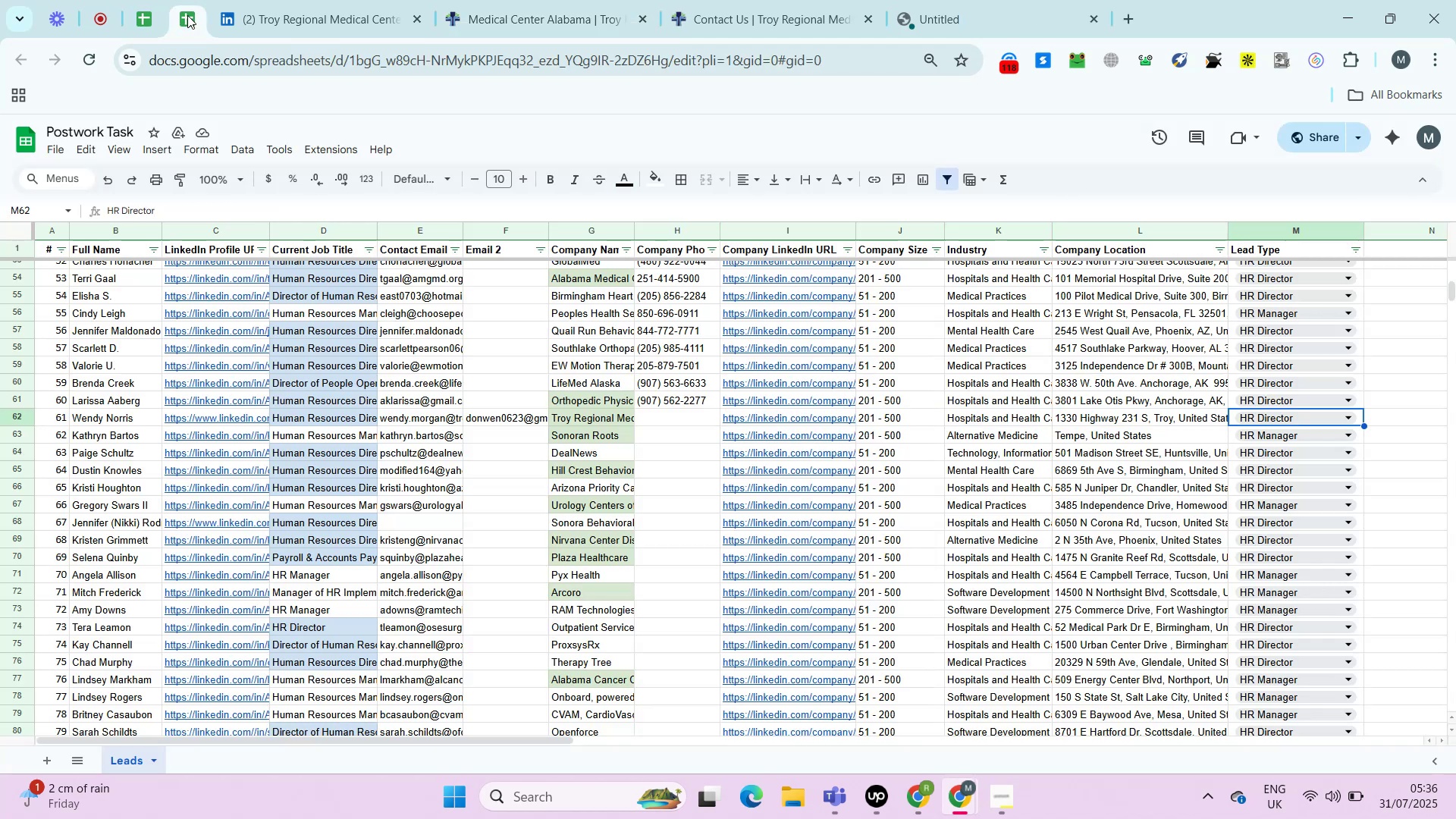 
key(ArrowLeft)
 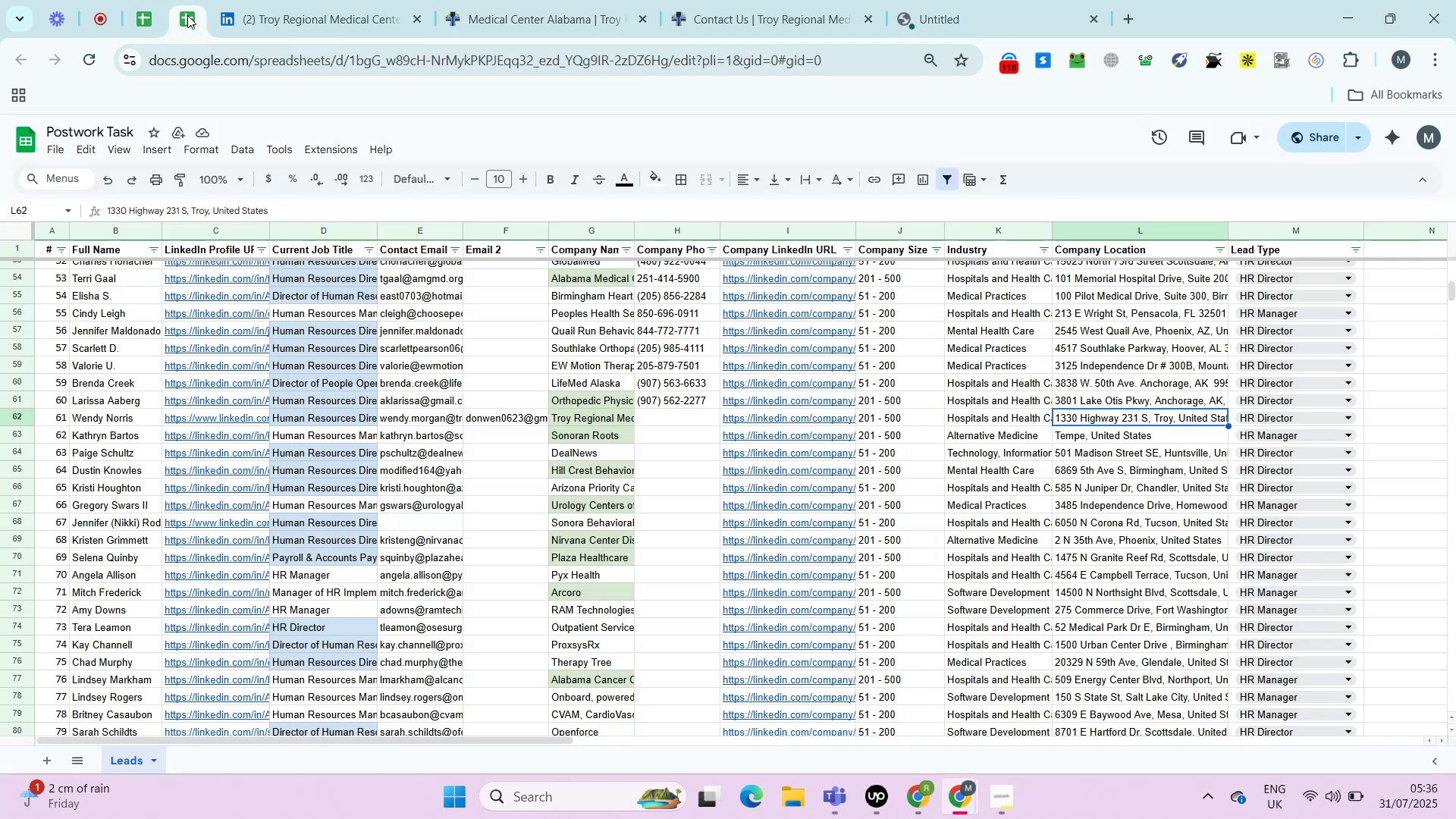 
key(ArrowLeft)
 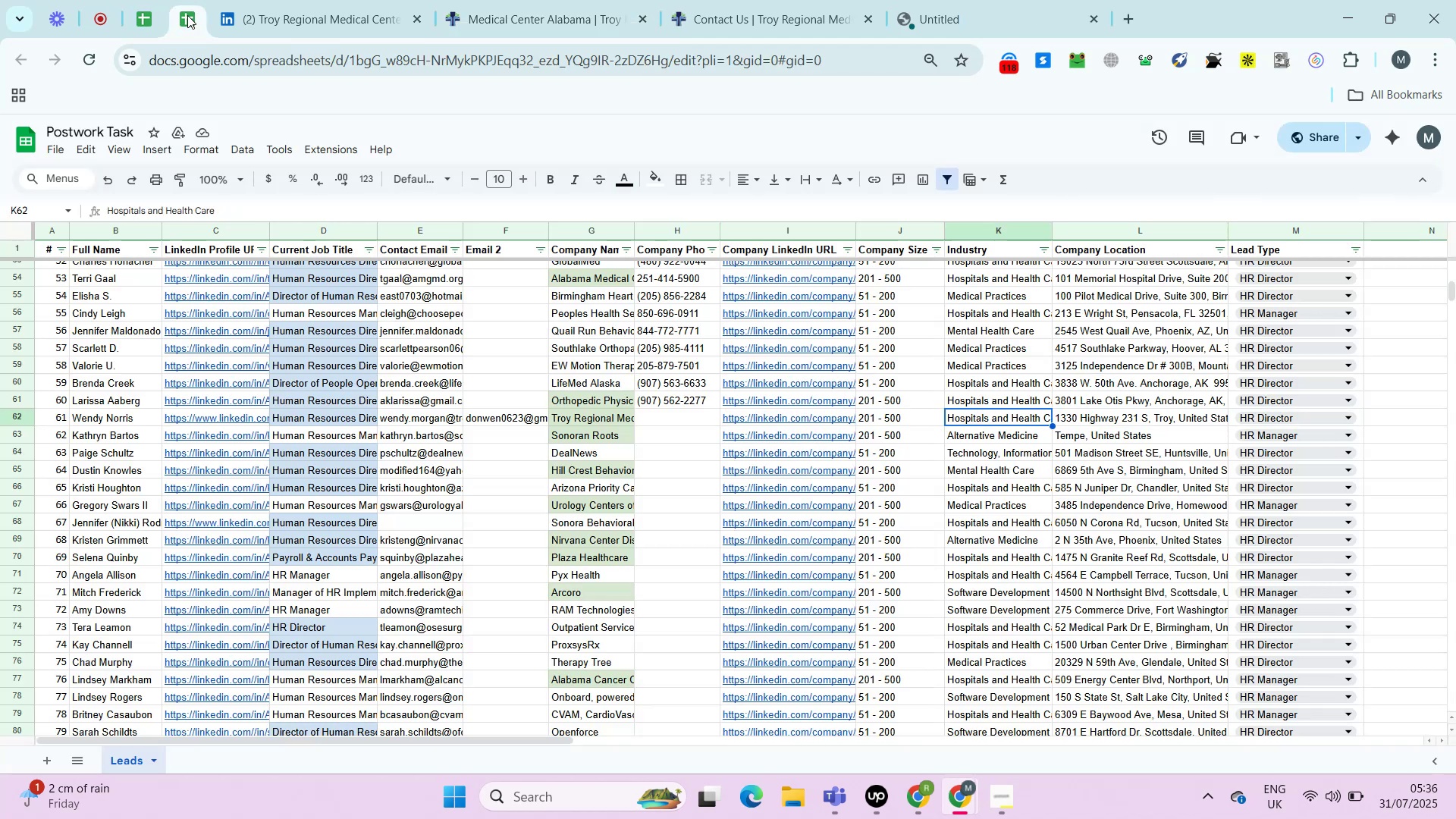 
key(ArrowLeft)
 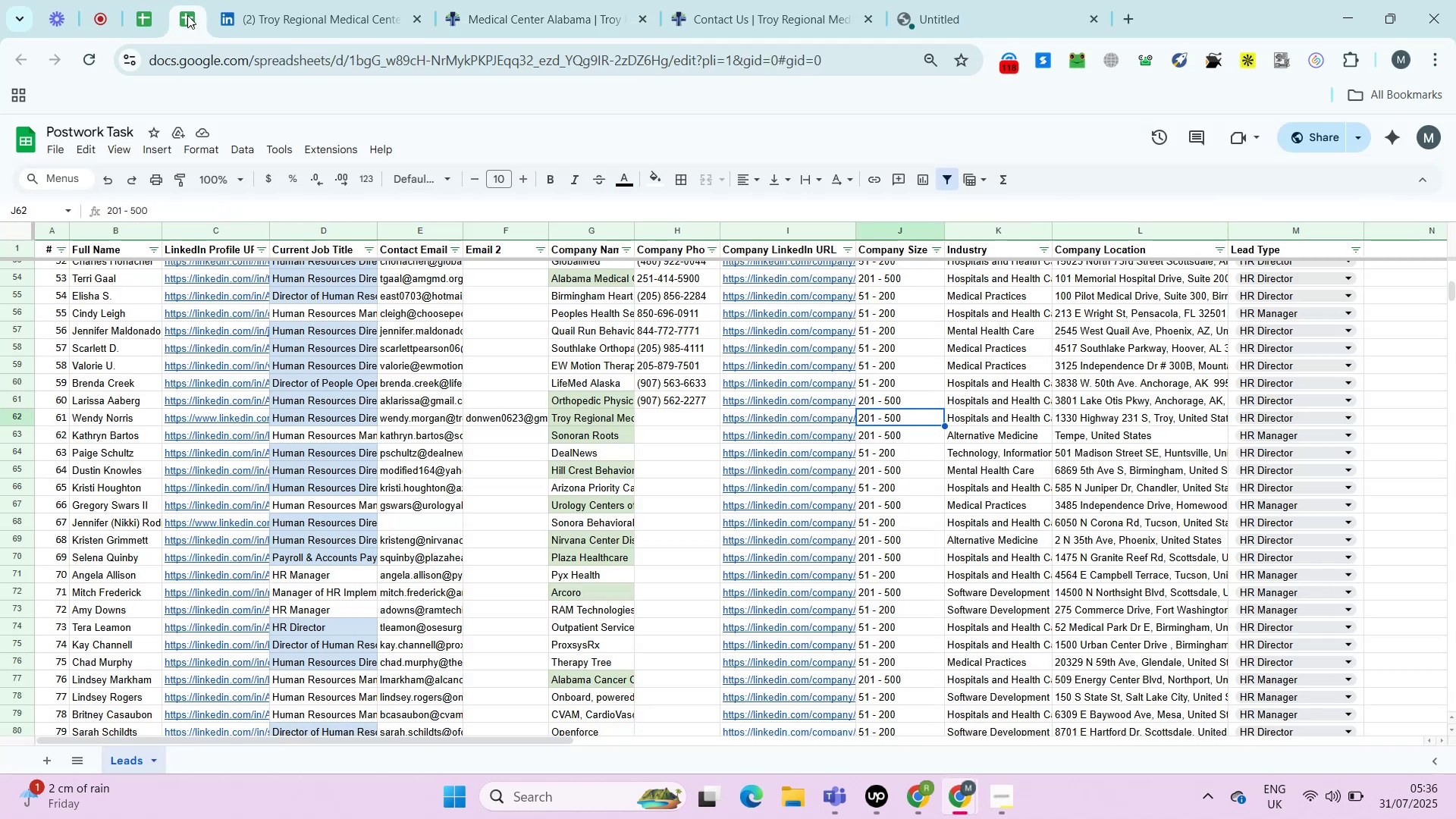 
key(ArrowLeft)
 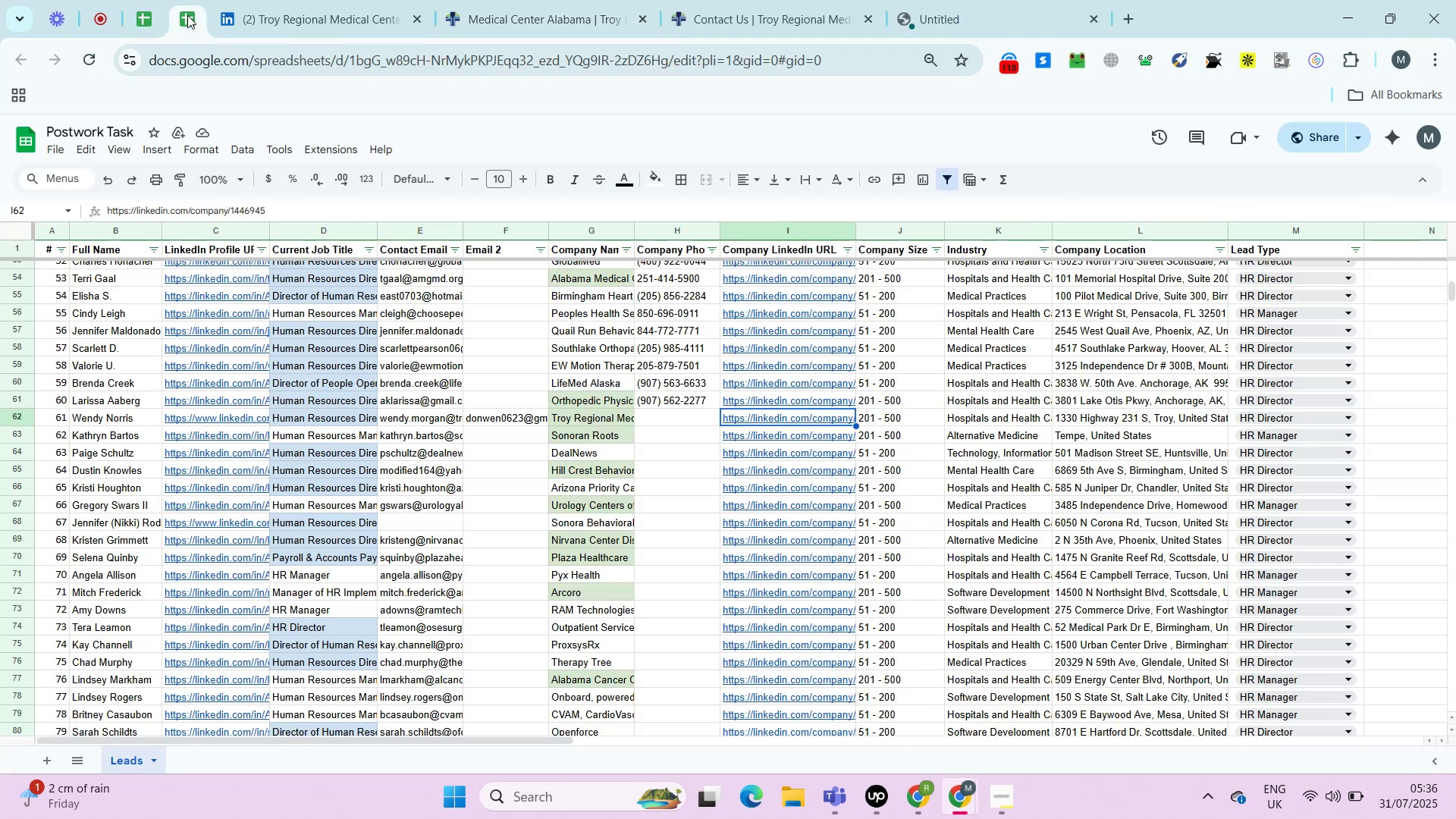 
key(ArrowLeft)
 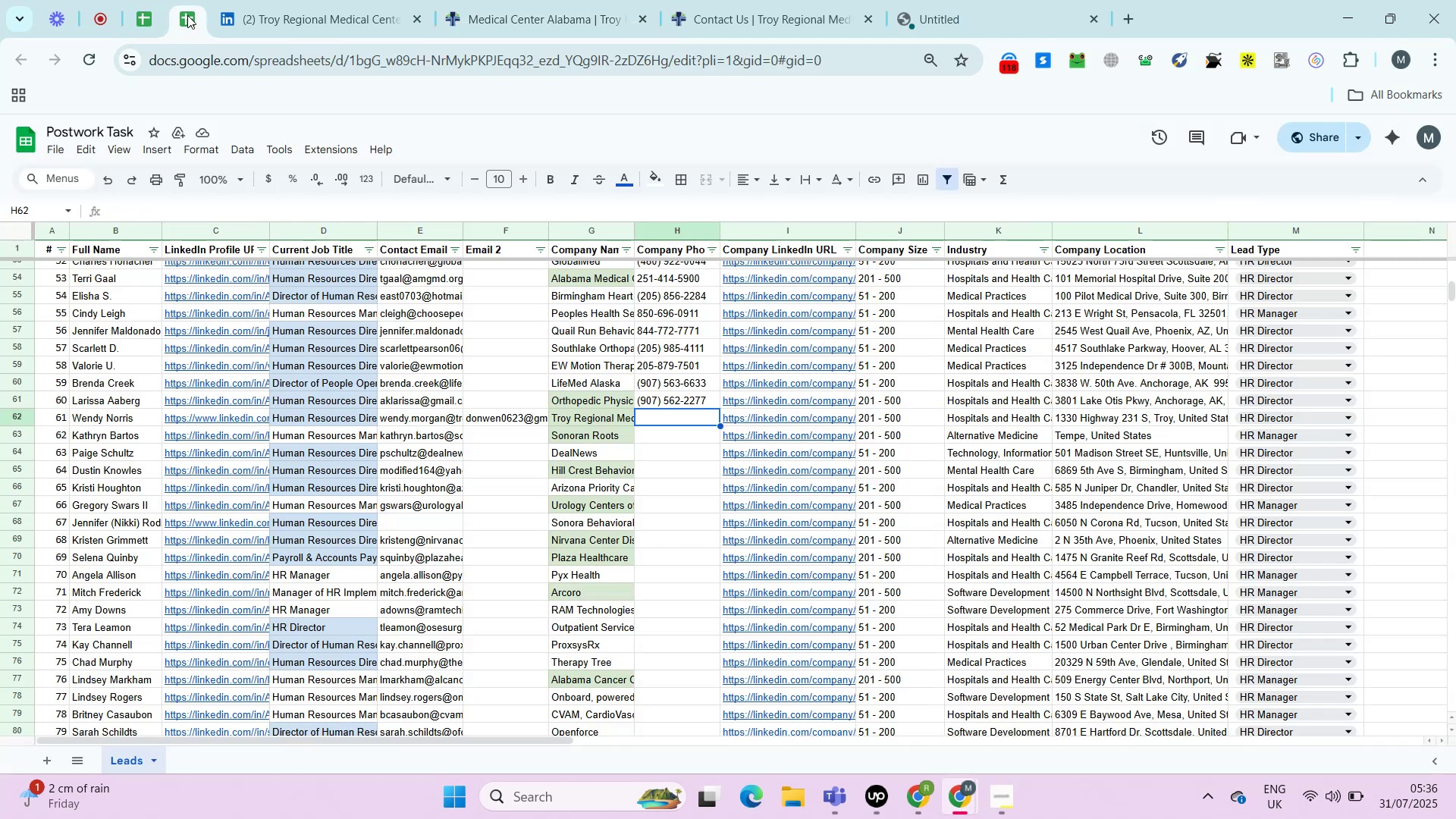 
key(Control+Shift+V)
 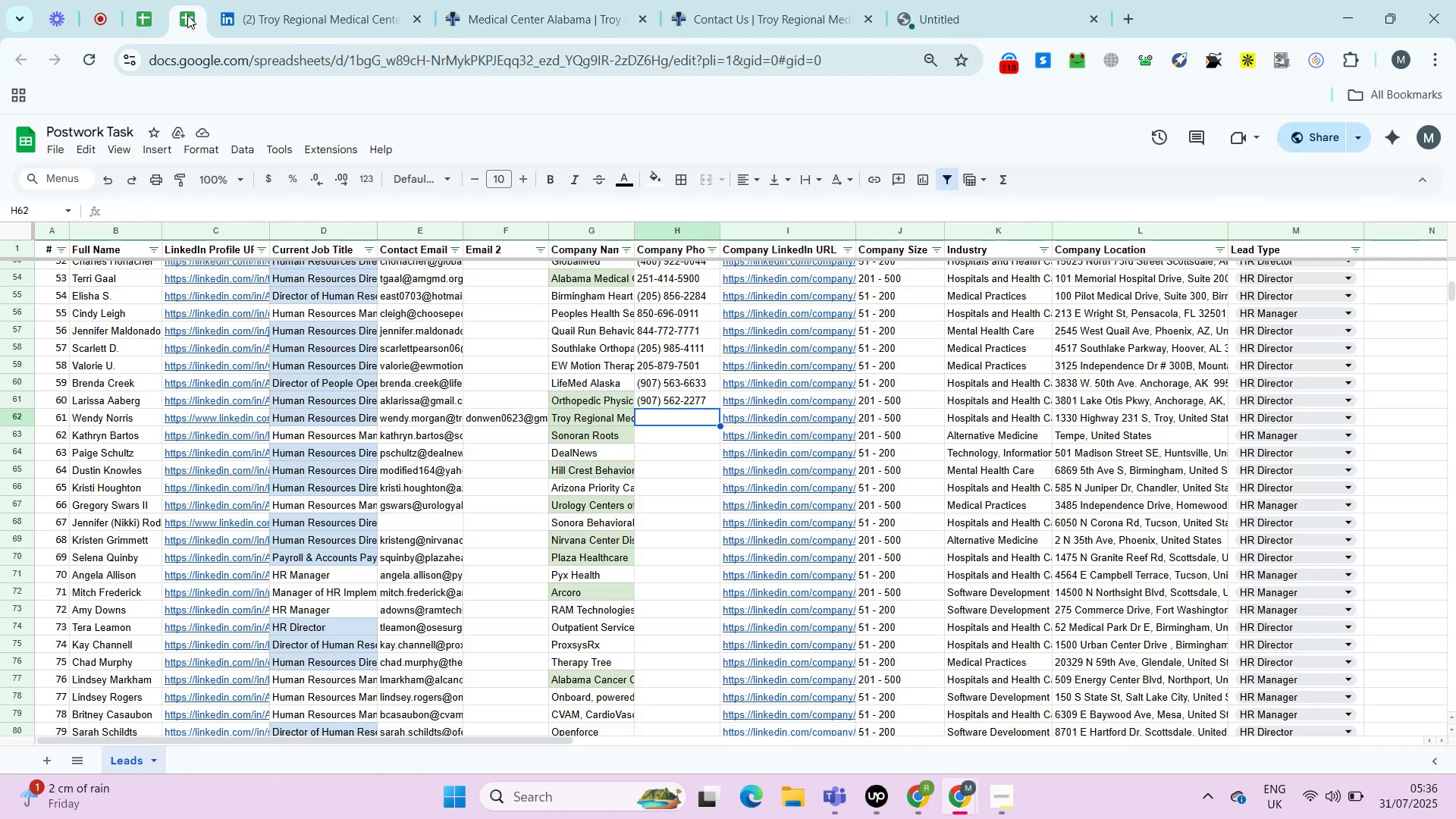 
key(ArrowRight)
 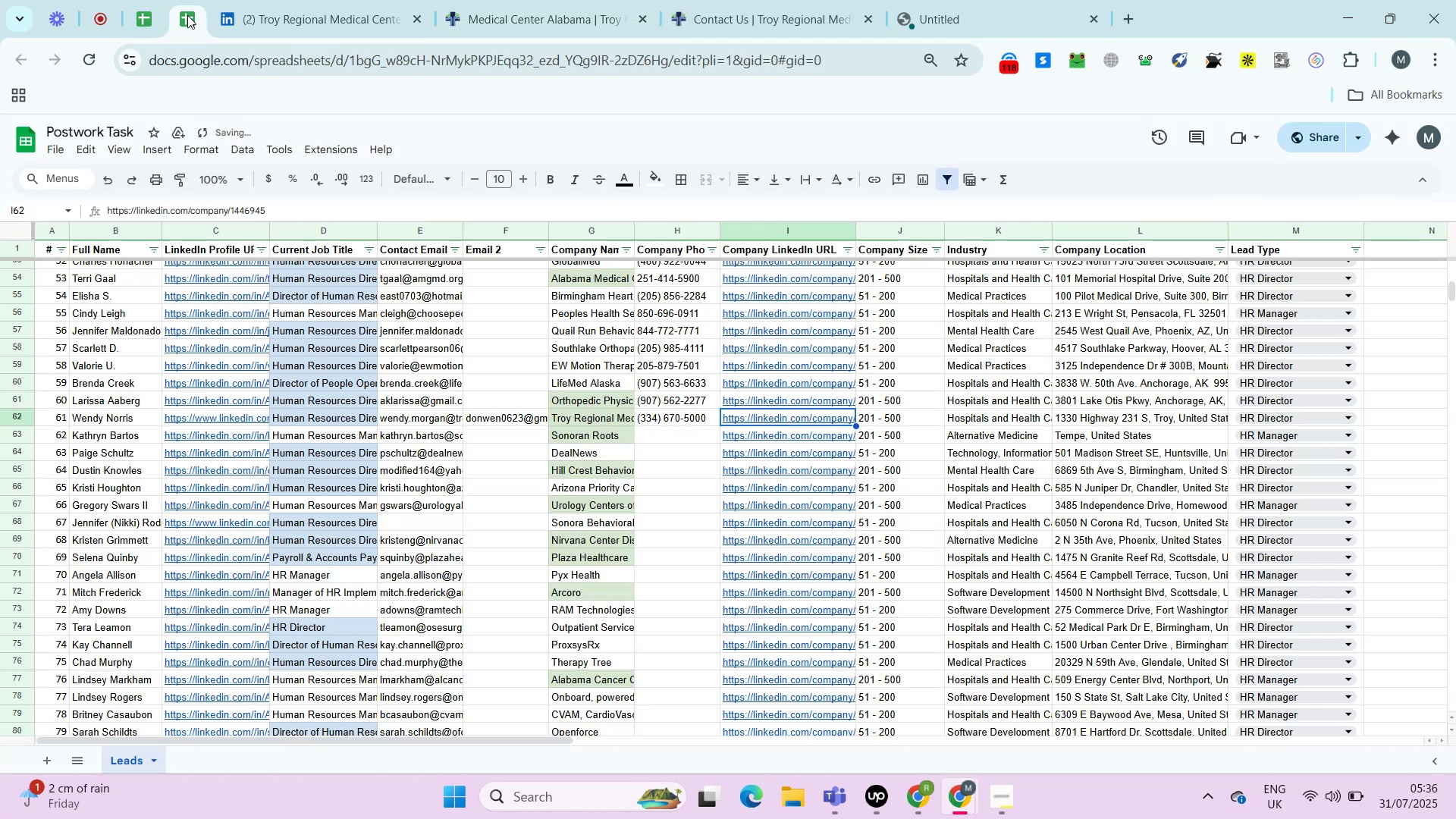 
key(ArrowRight)
 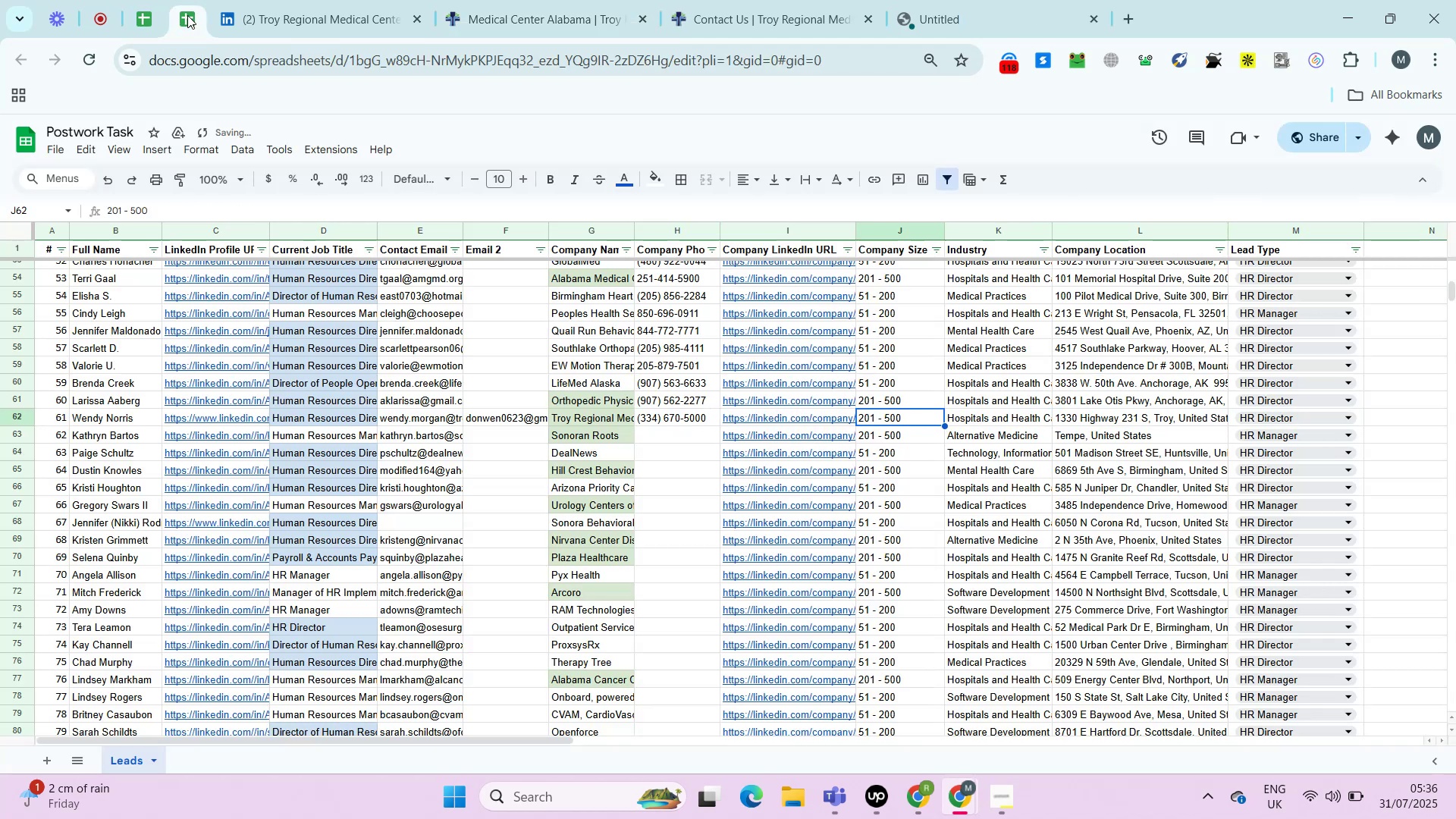 
key(ArrowRight)
 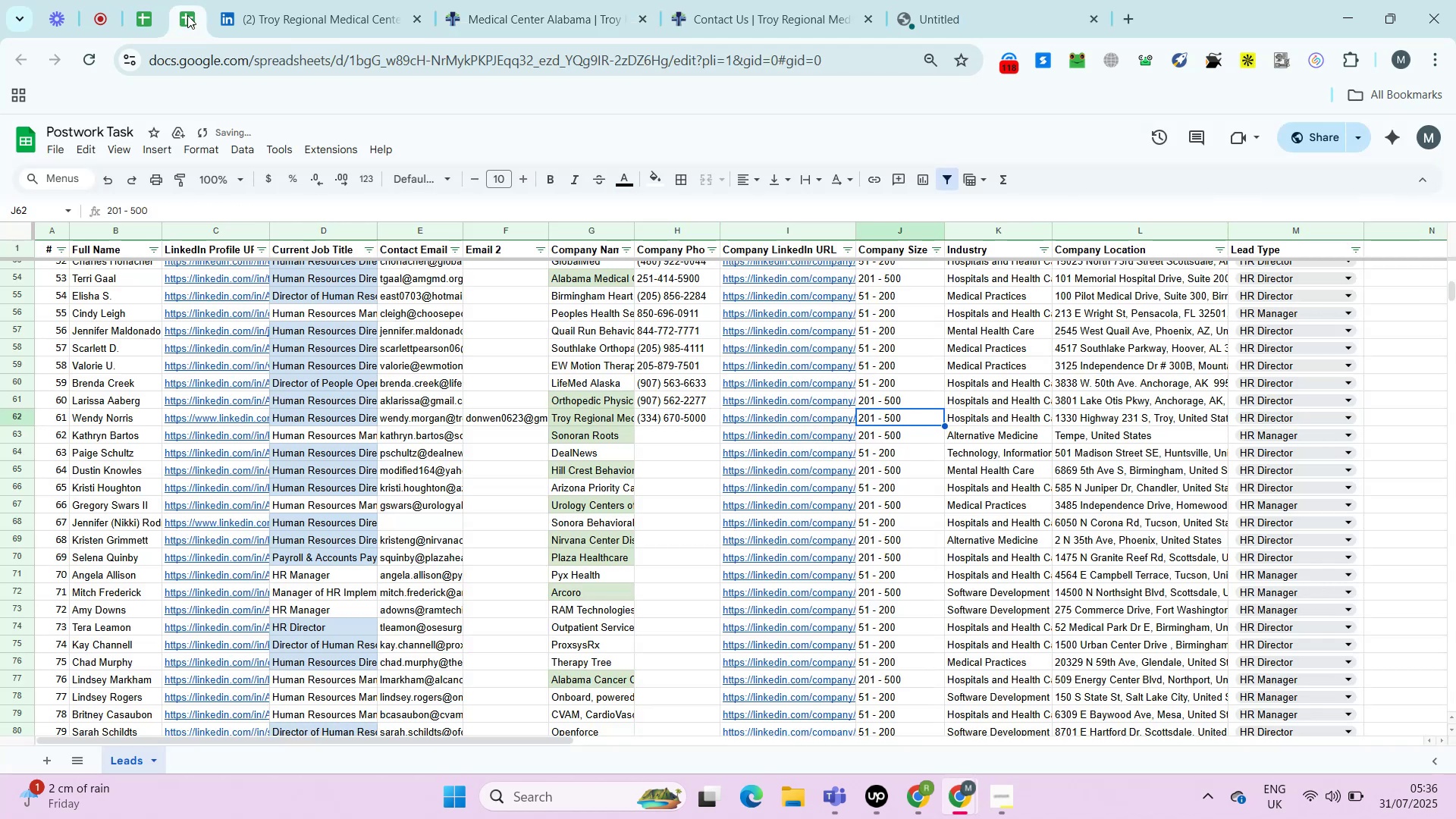 
key(ArrowRight)
 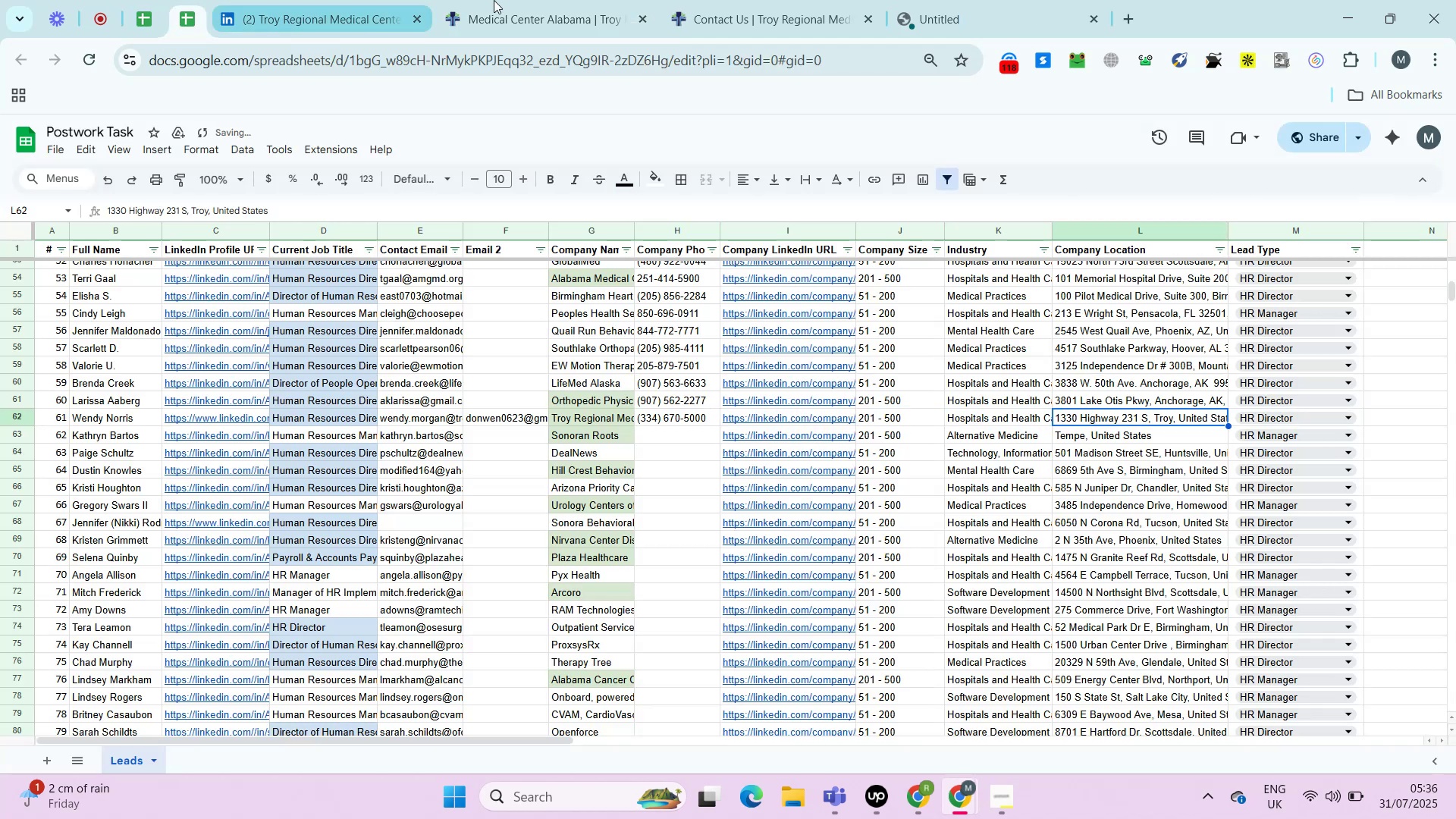 
left_click([512, 0])
 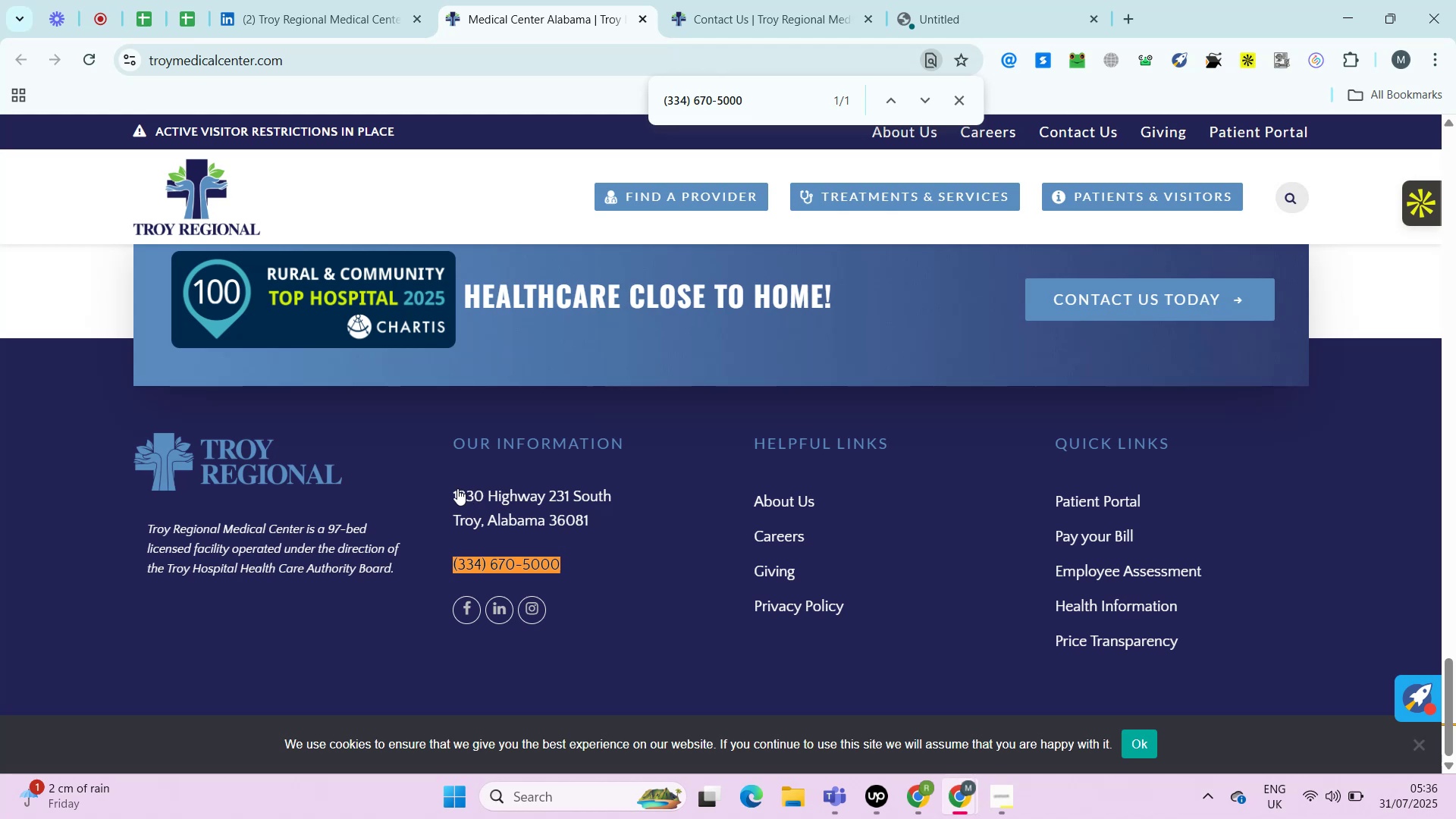 
left_click_drag(start_coordinate=[431, 492], to_coordinate=[597, 515])
 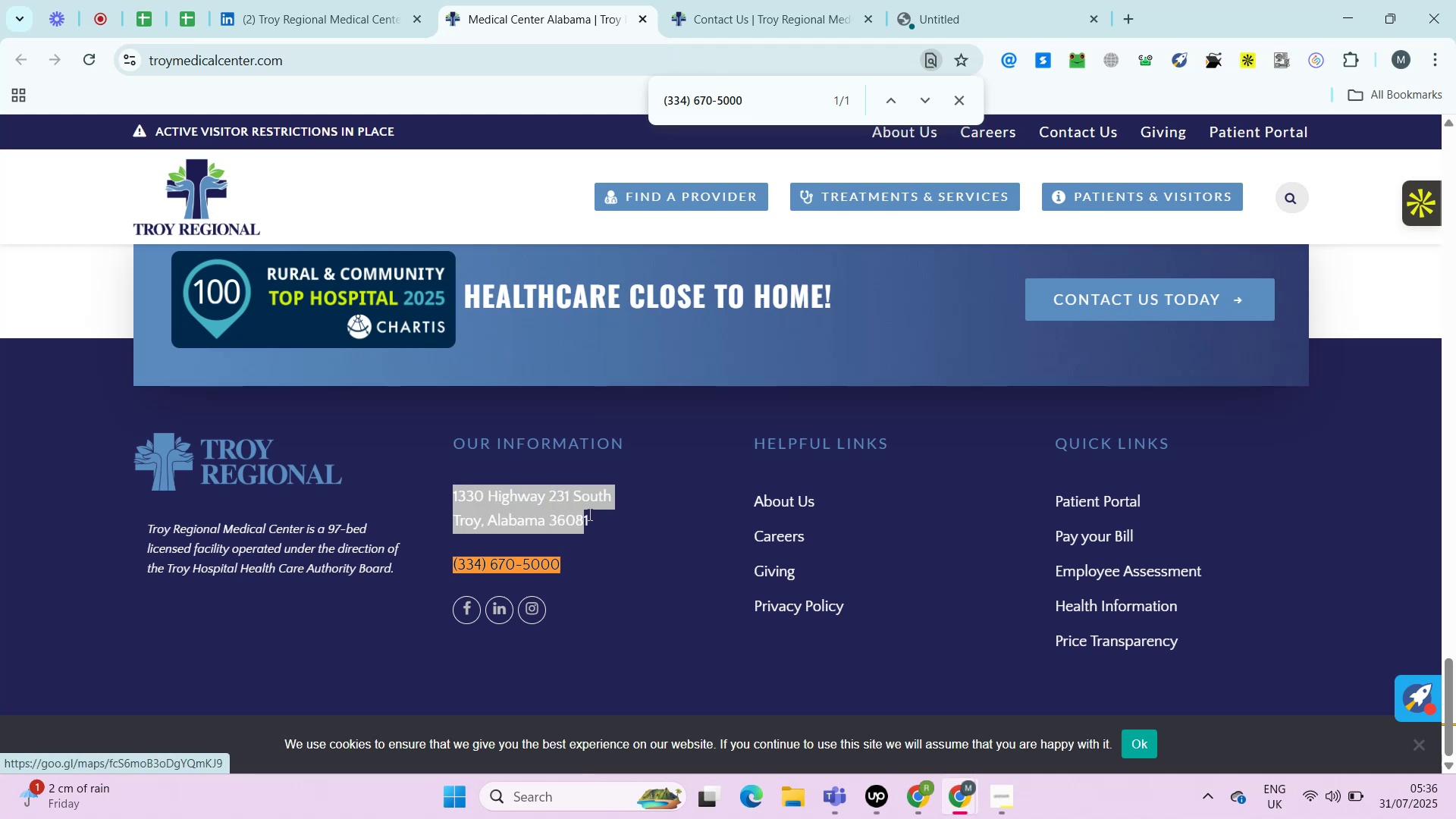 
key(Control+C)
 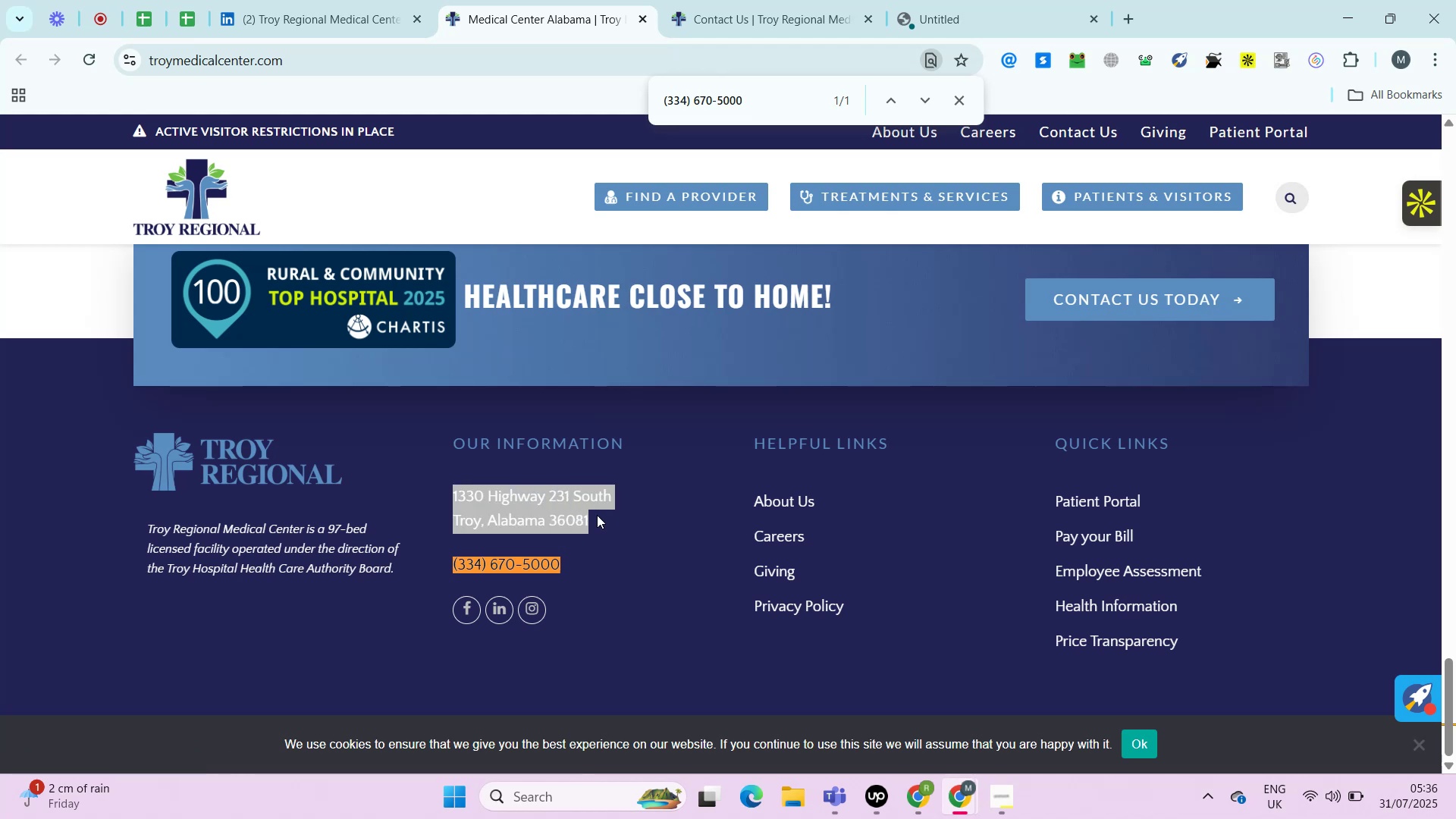 
key(Control+C)
 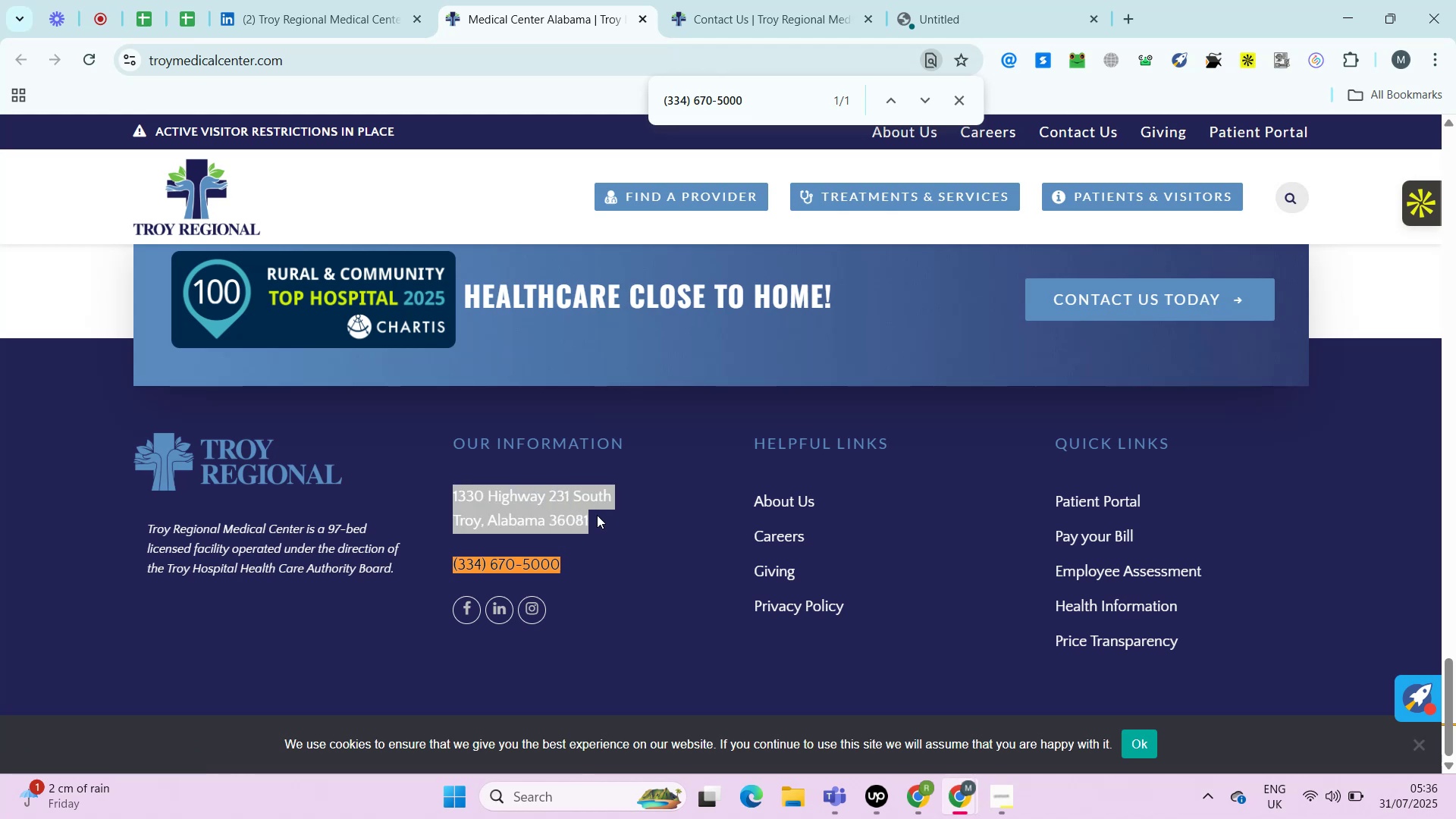 
key(Control+T)
 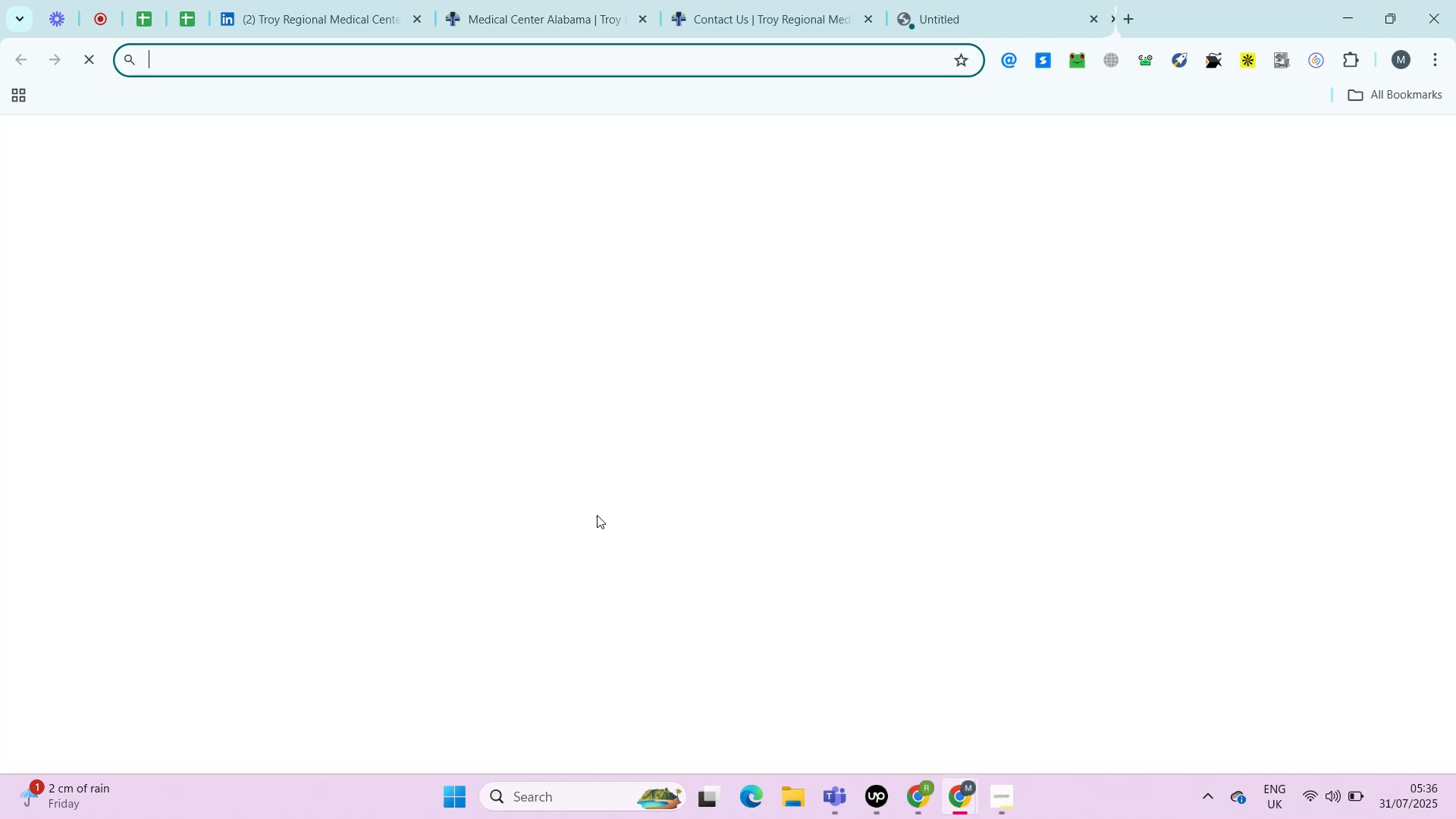 
key(Control+V)
 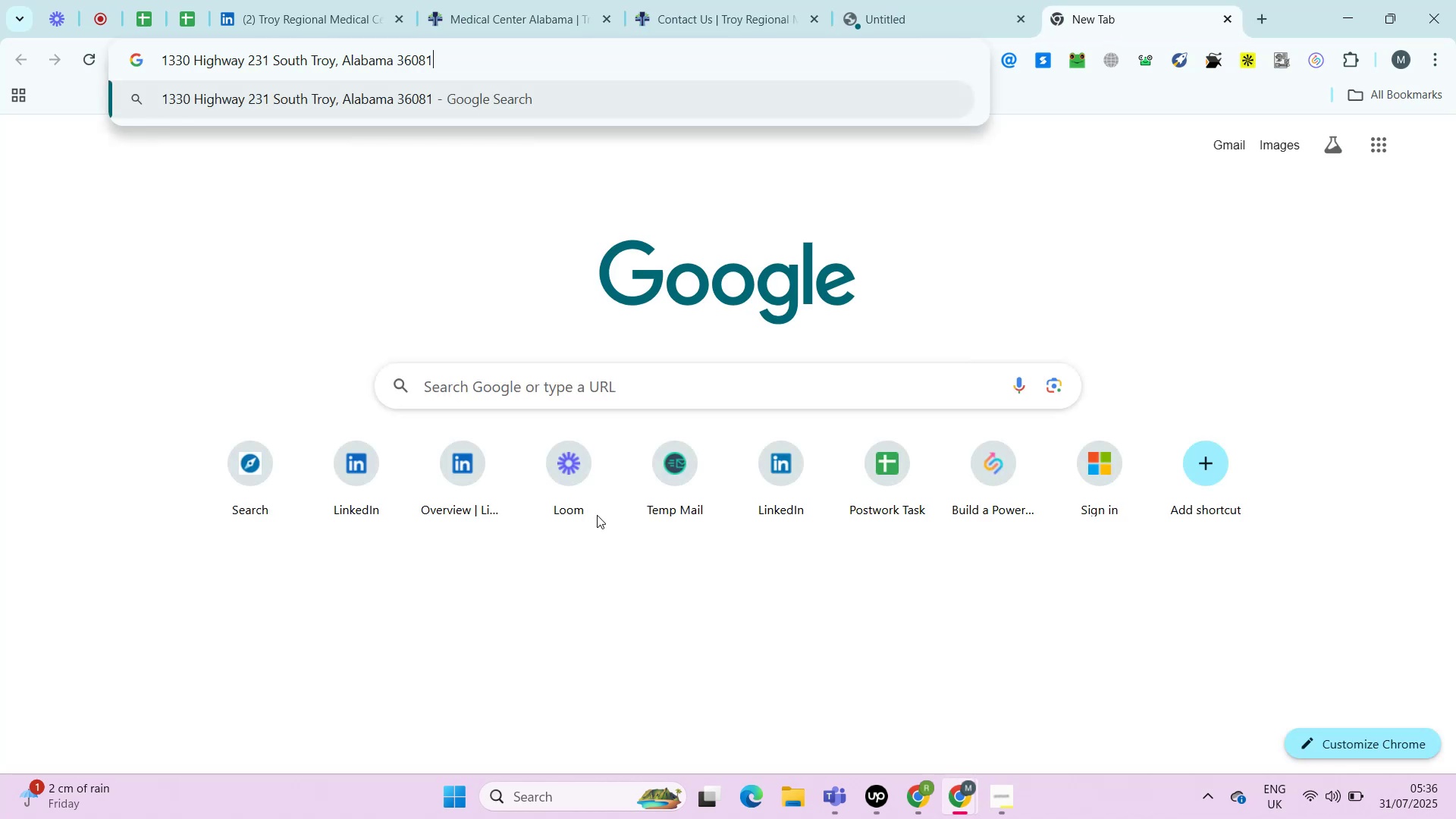 
key(Control+A)
 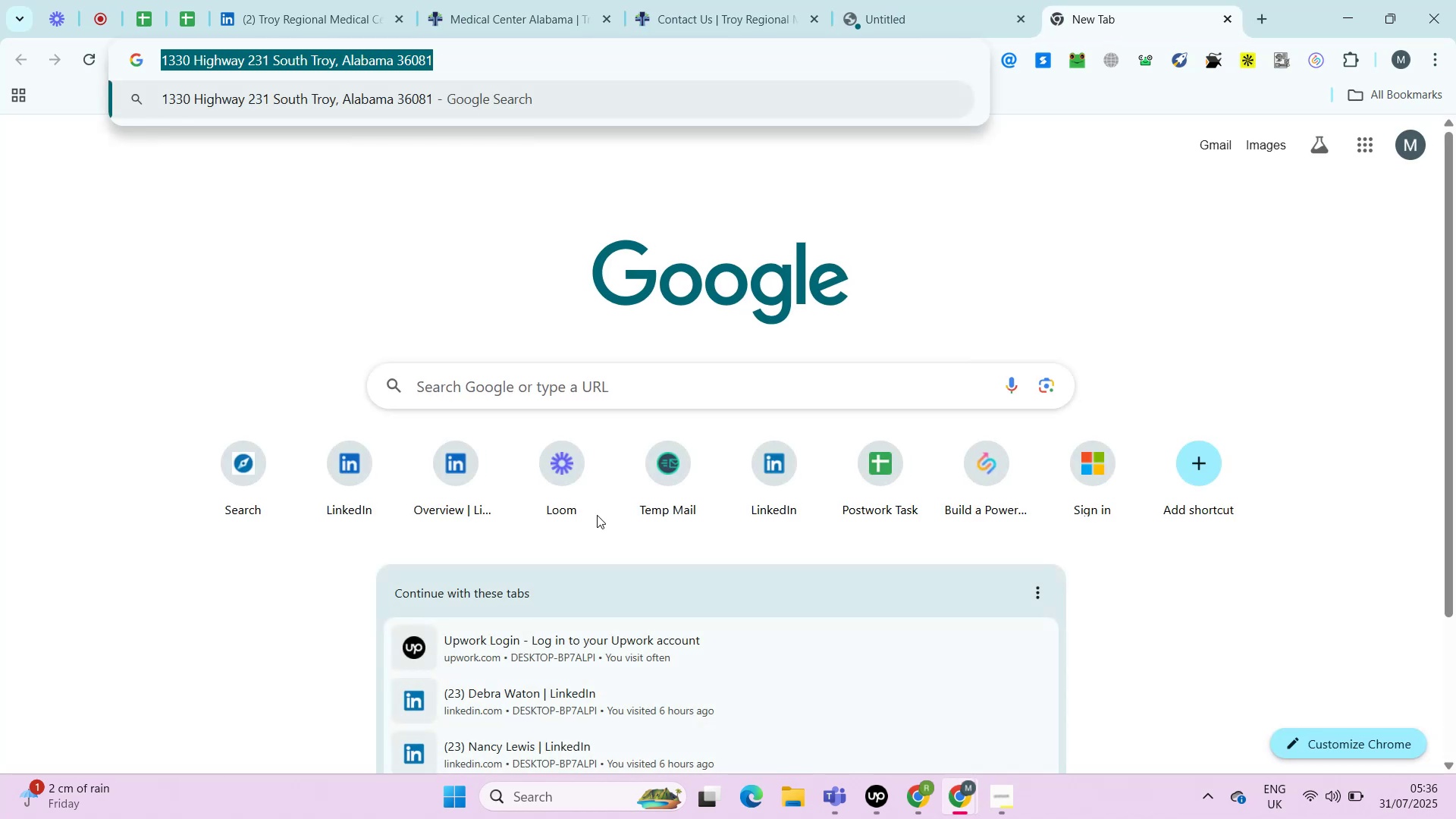 
key(Control+C)
 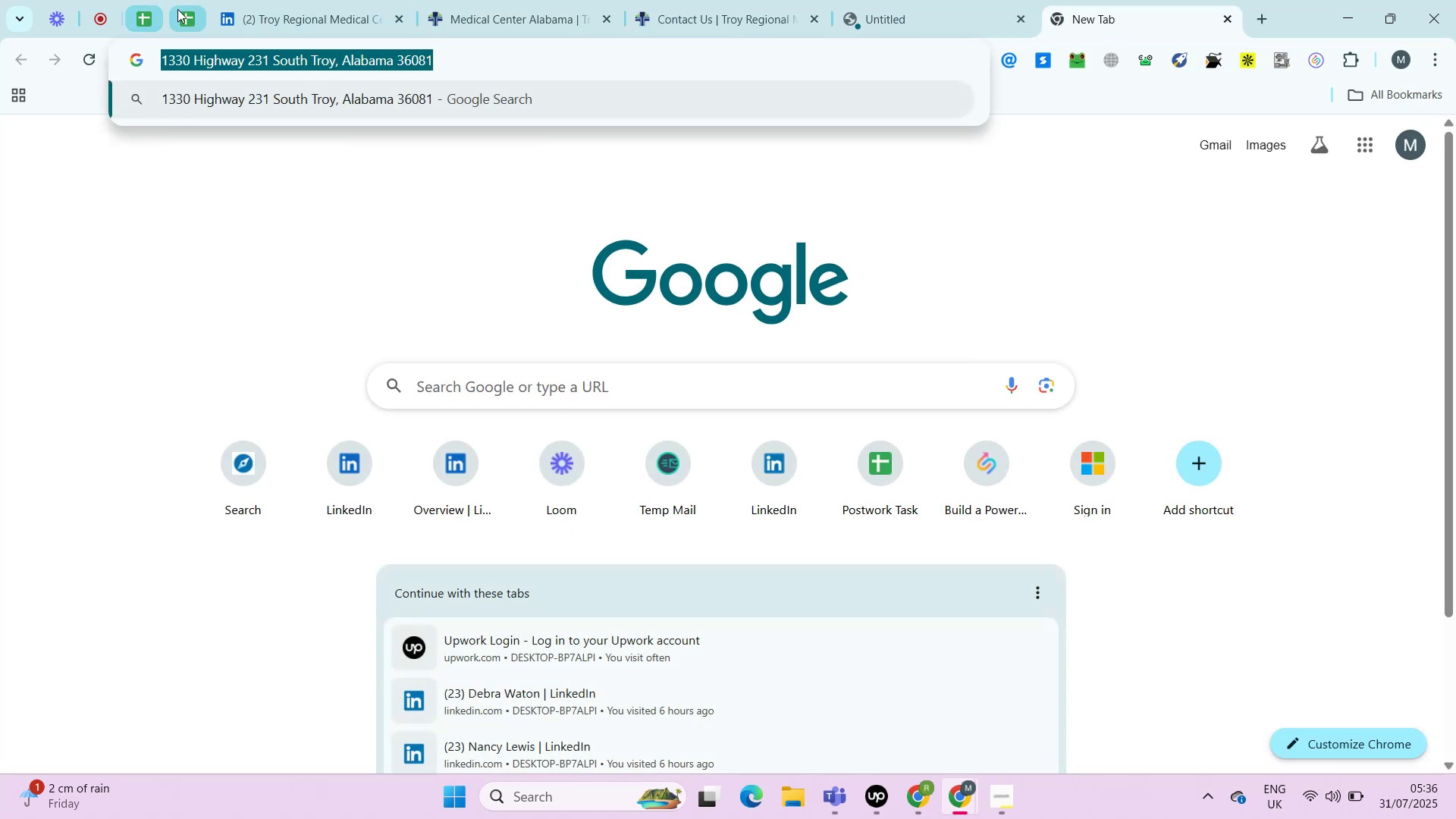 
left_click([193, 15])
 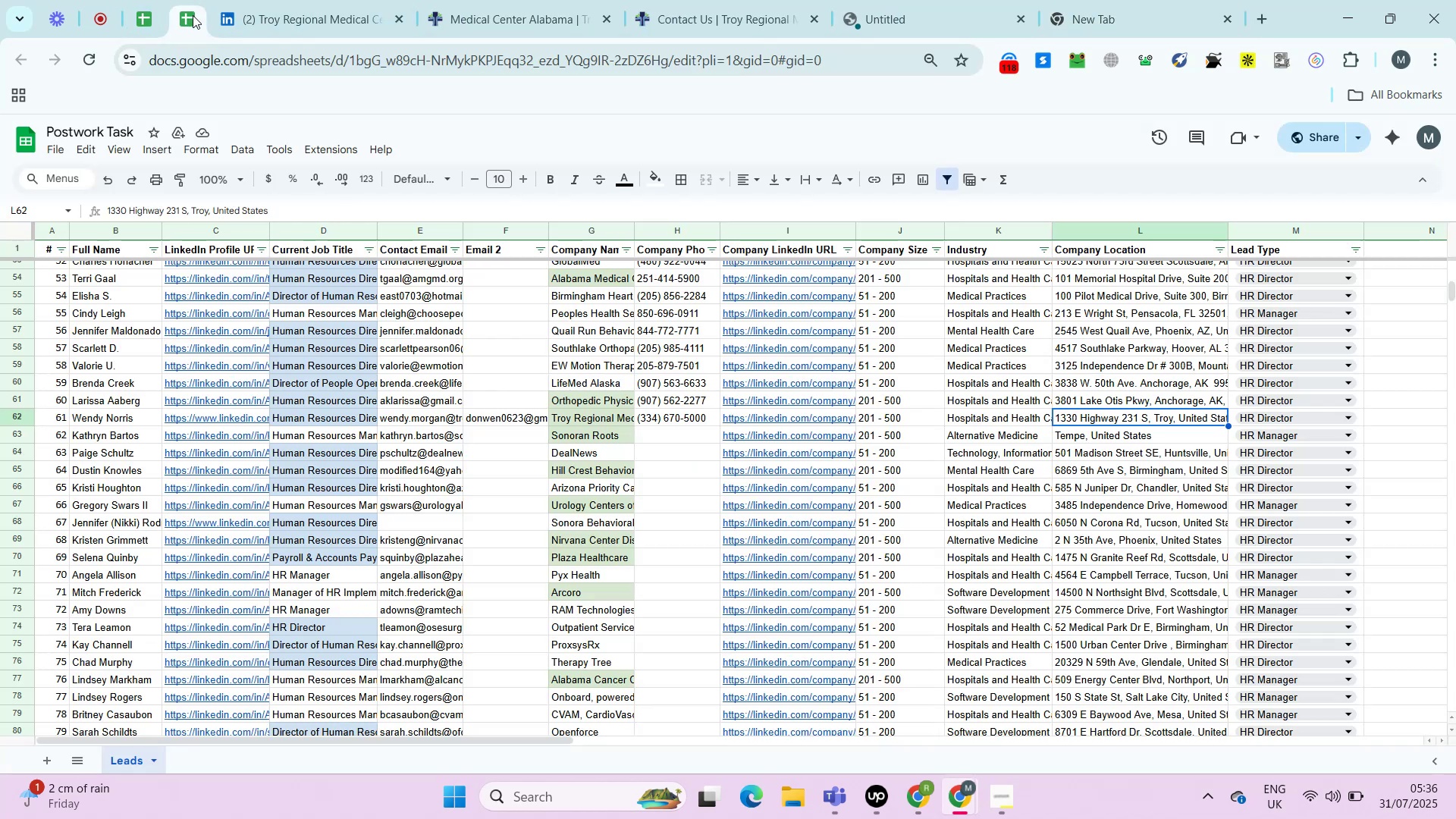 
key(Control+Shift+V)
 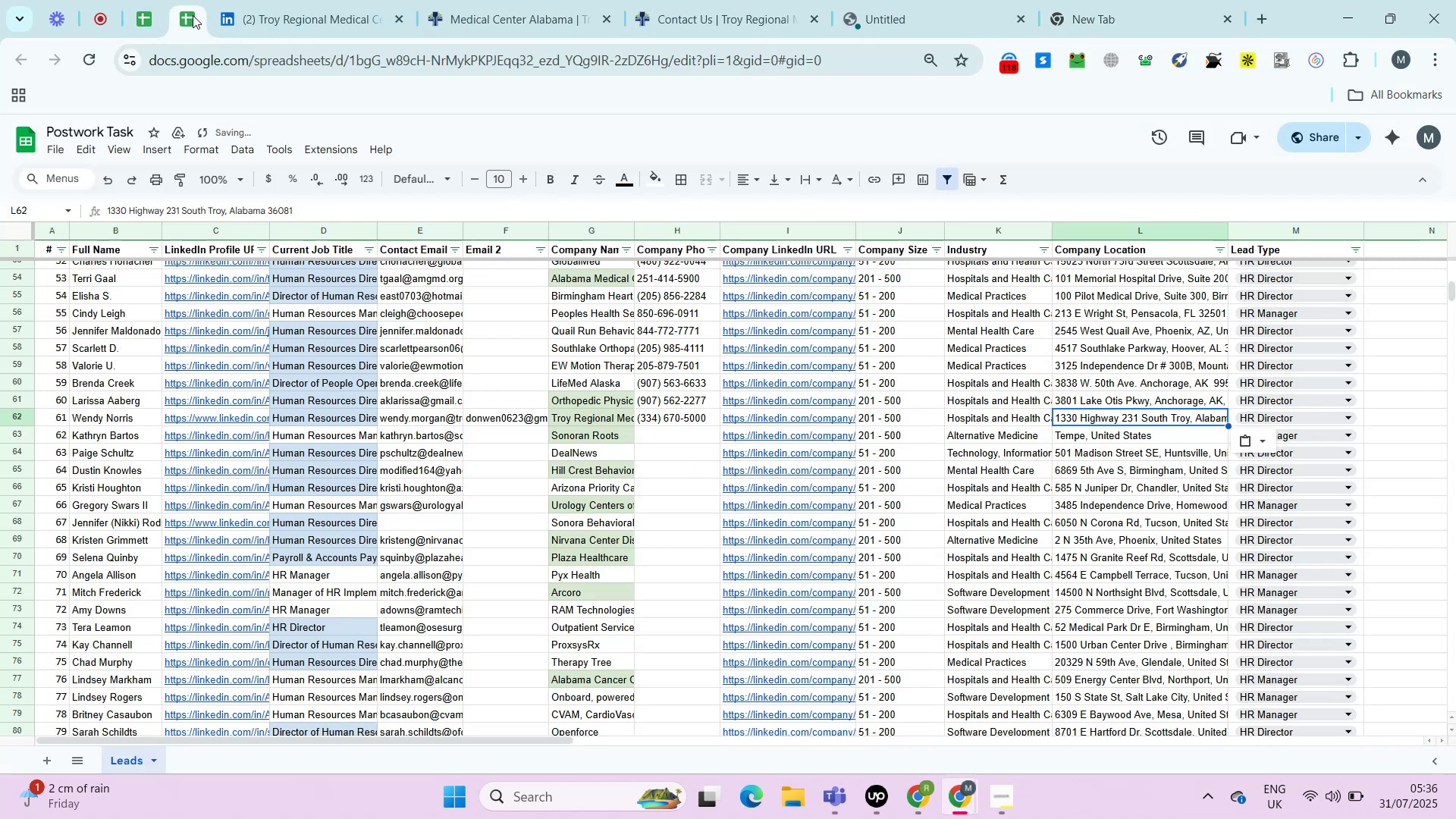 
key(ArrowDown)
 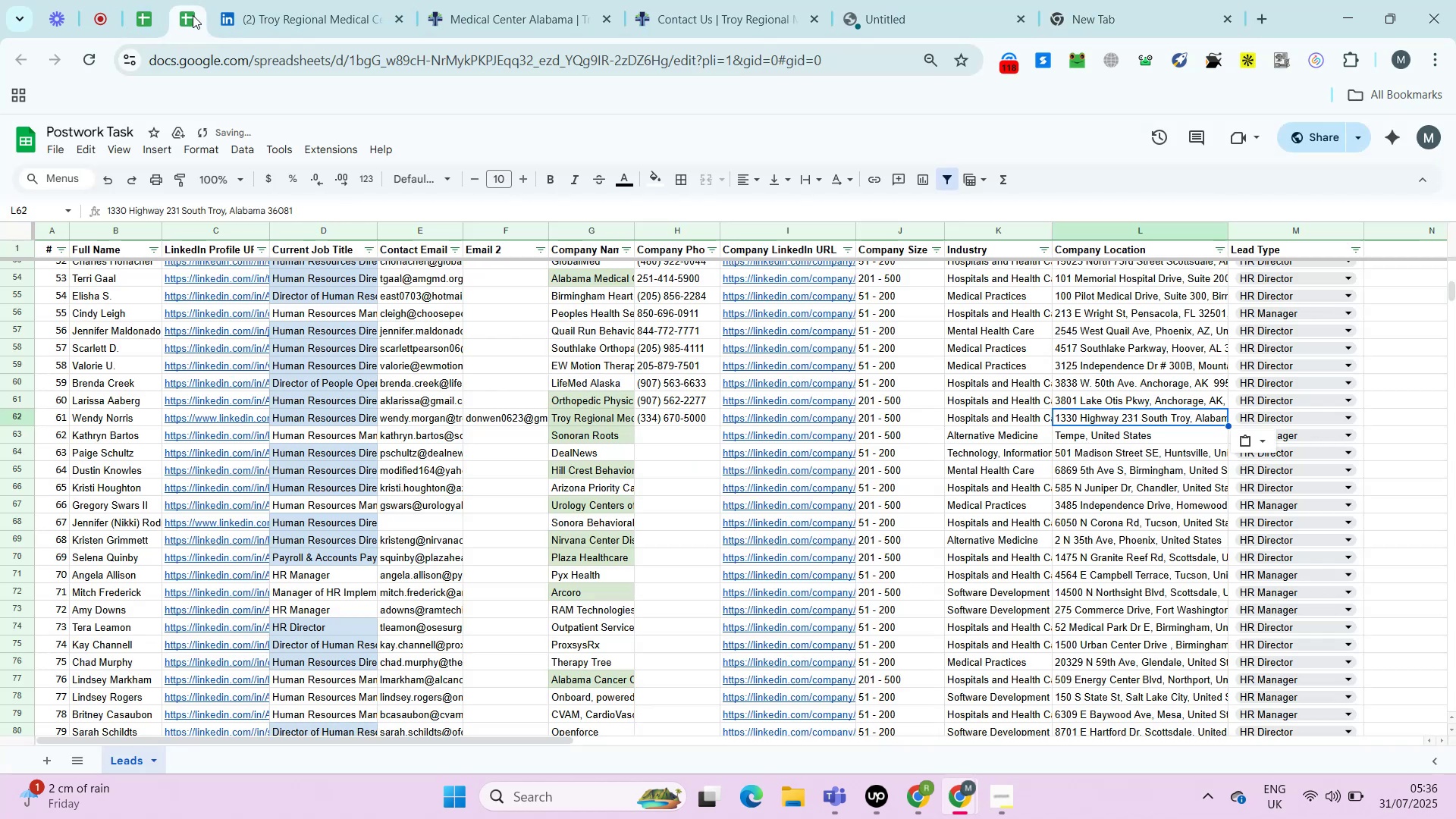 
key(ArrowLeft)
 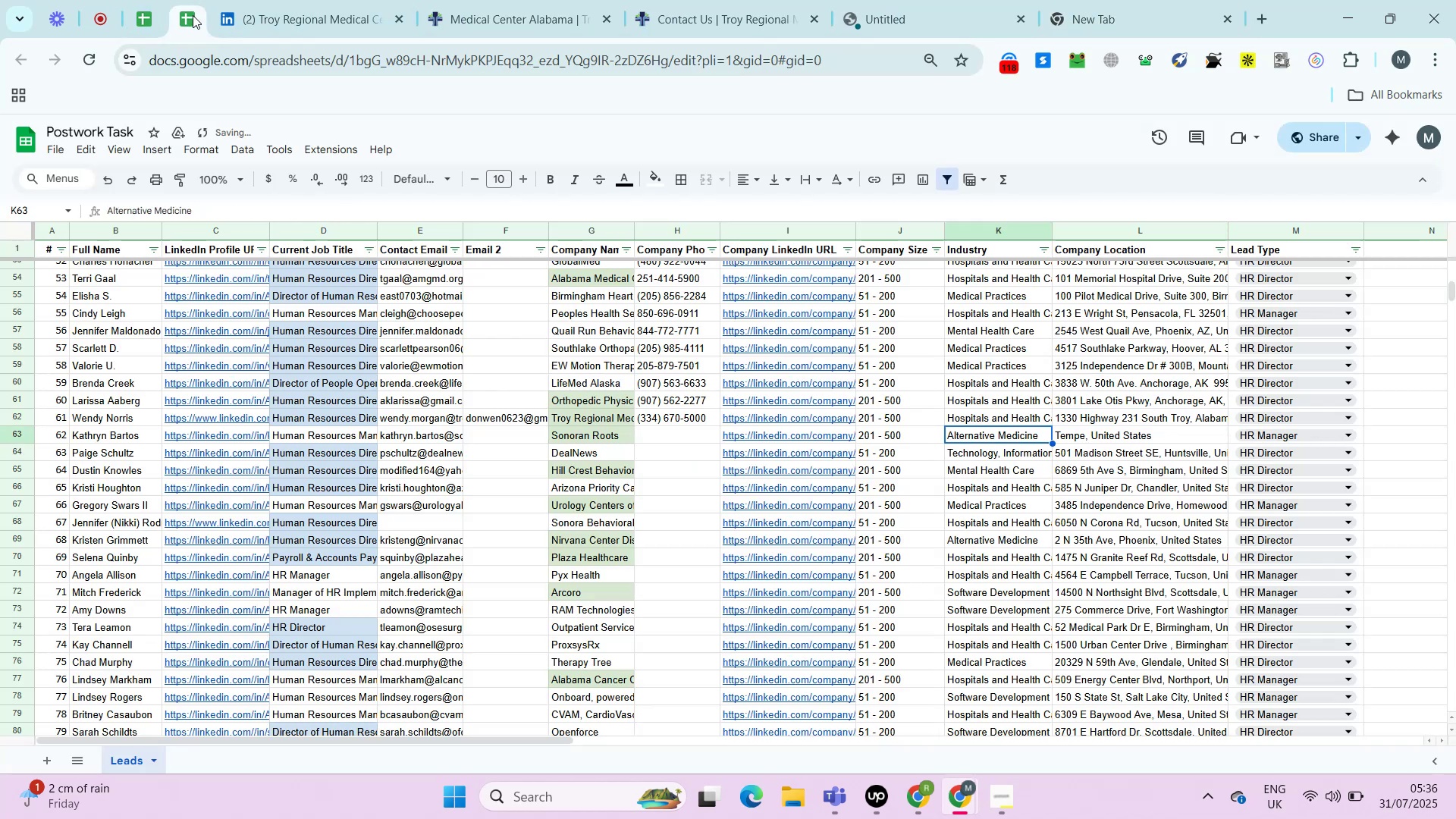 
key(ArrowLeft)
 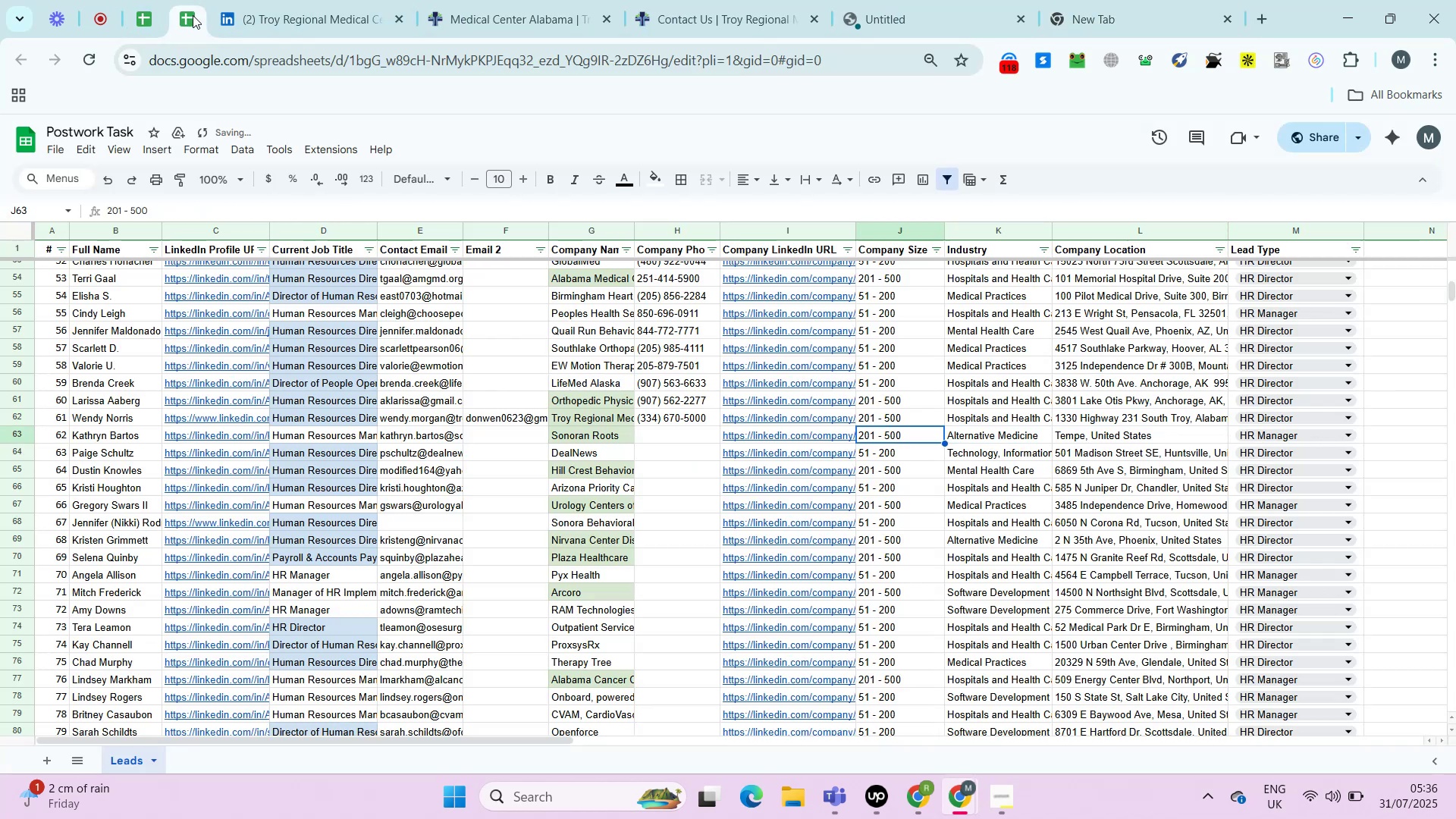 
key(ArrowLeft)
 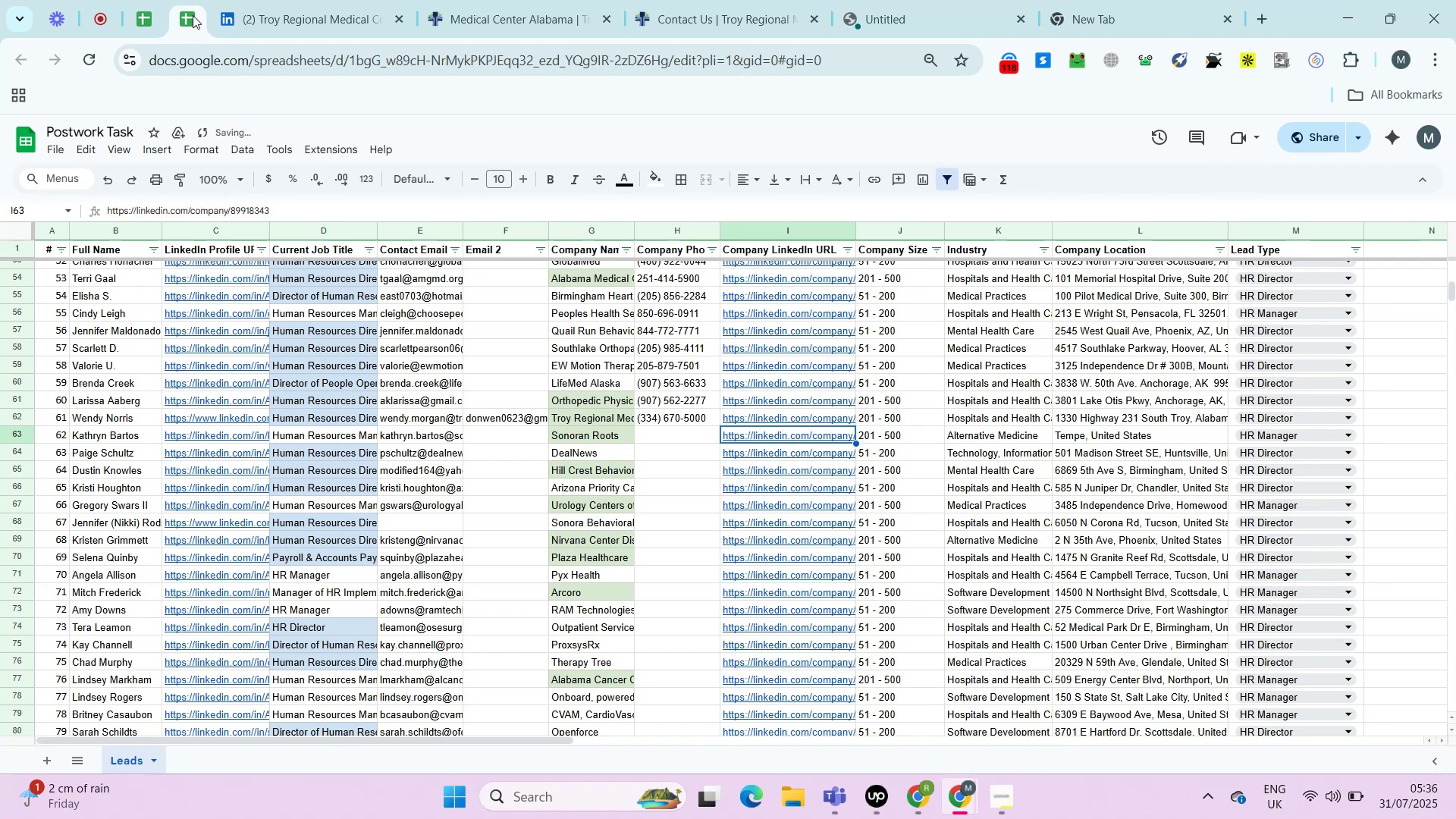 
key(ArrowLeft)
 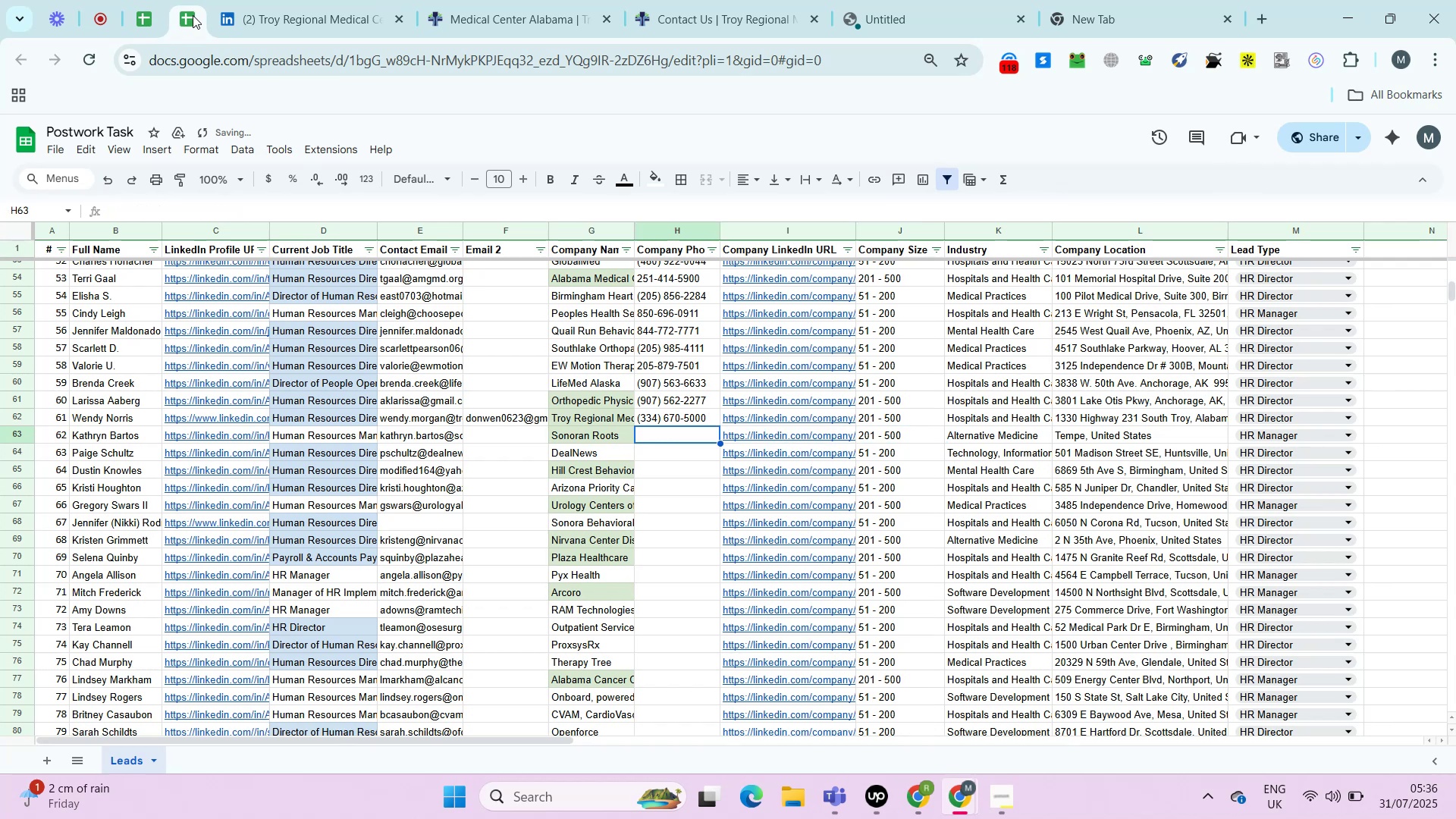 
key(ArrowRight)
 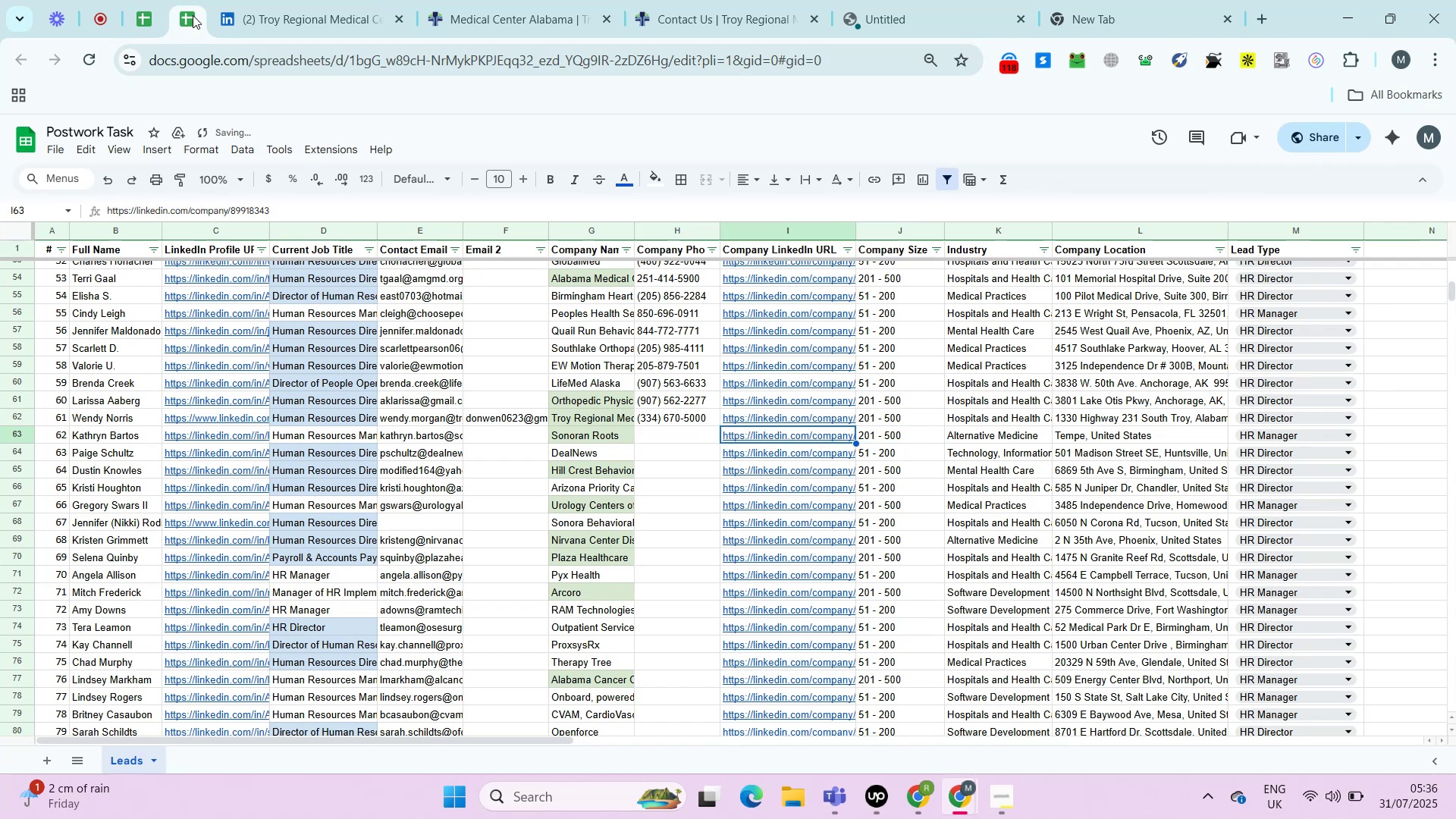 
key(Alt+AltLeft)
 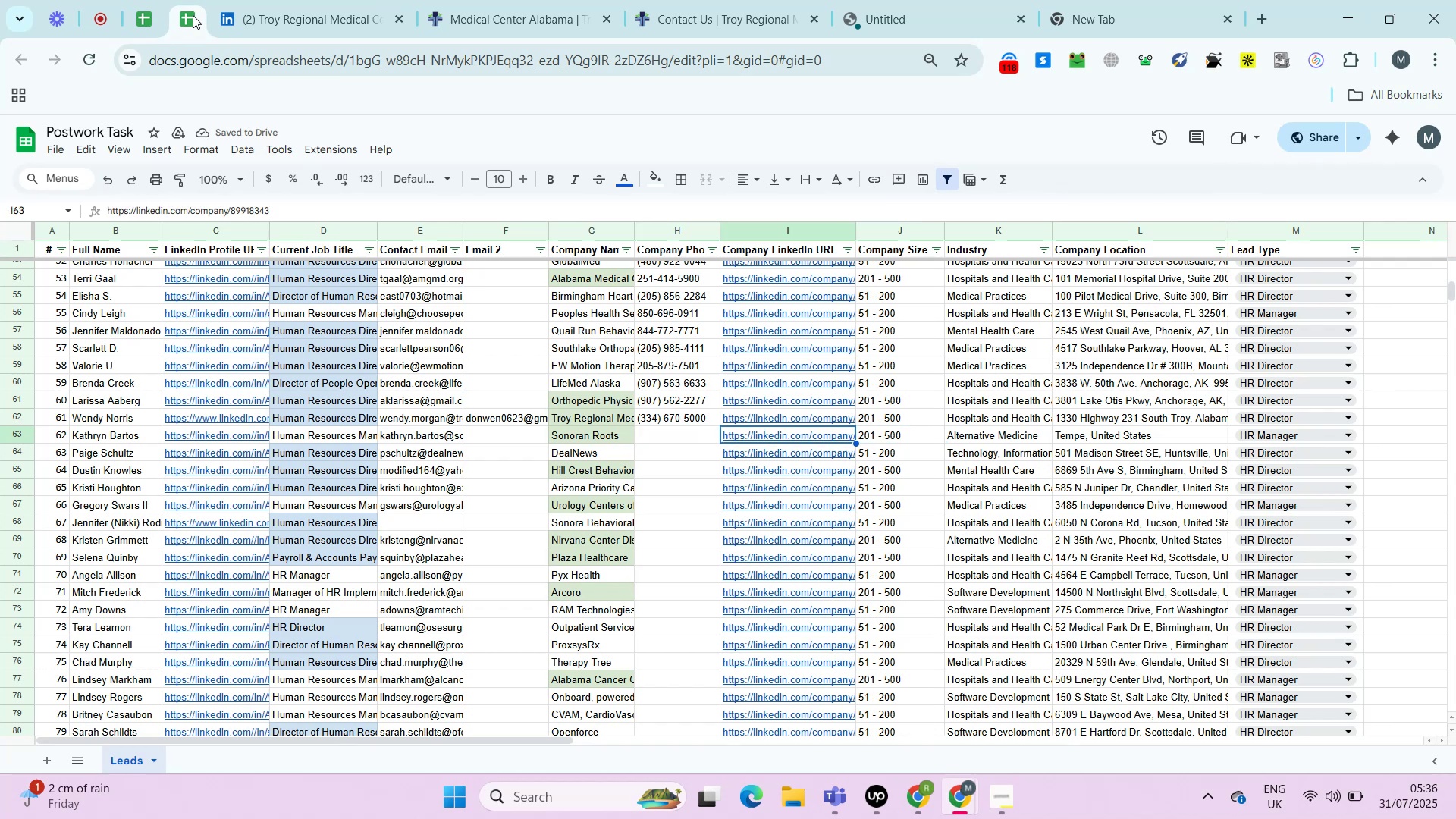 
key(Alt+Enter)
 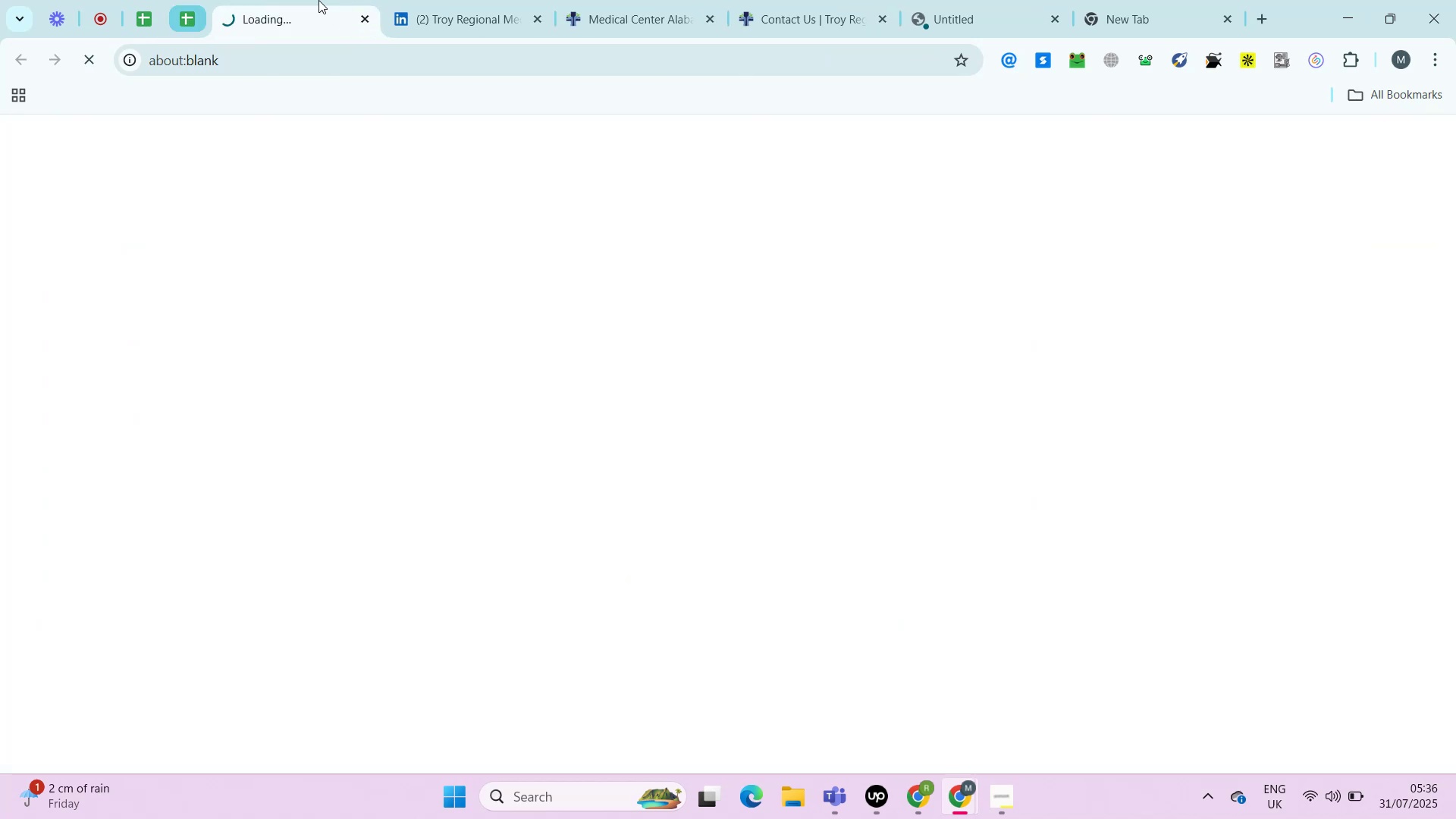 
right_click([319, 2])
 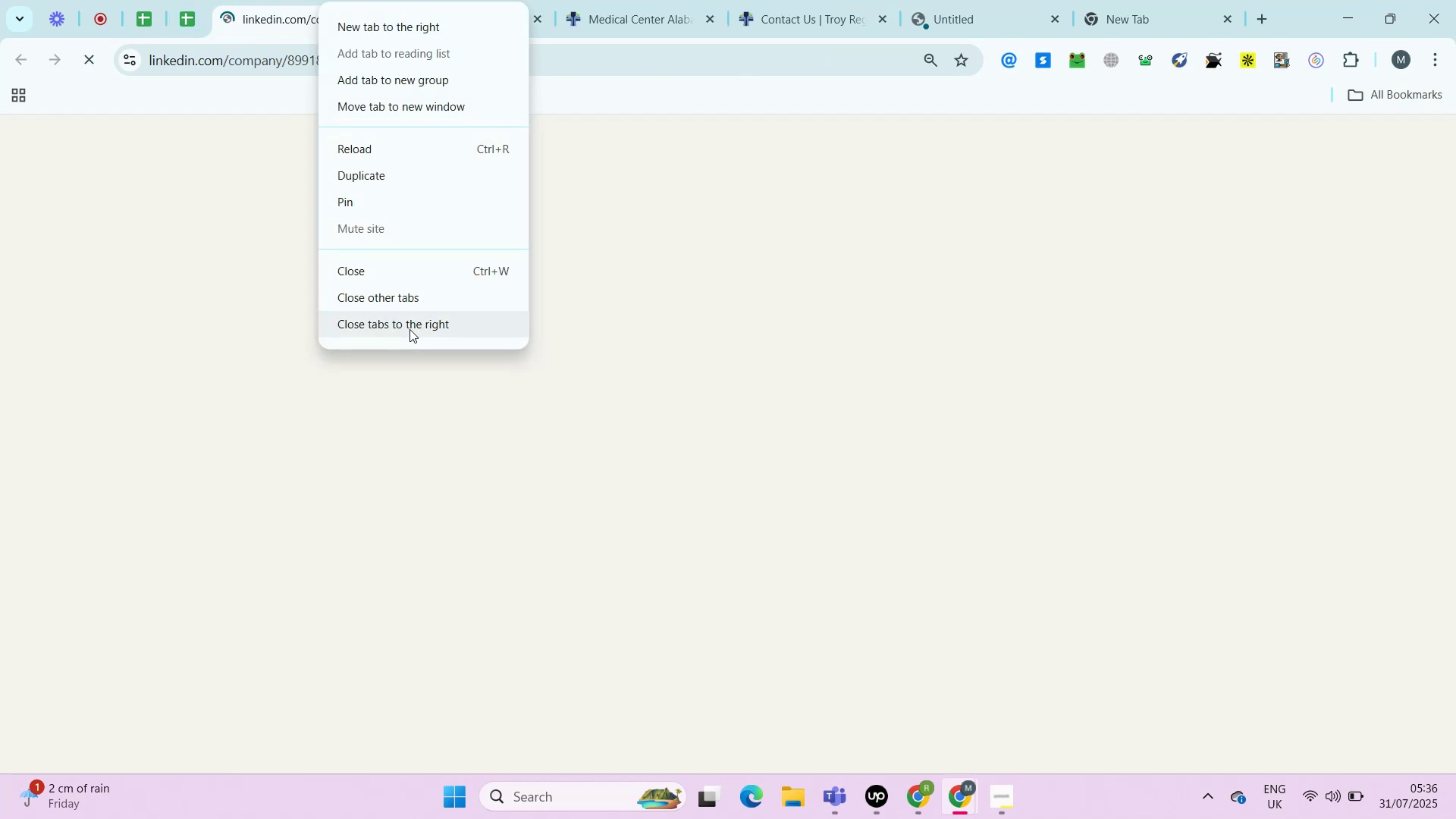 
left_click([409, 326])
 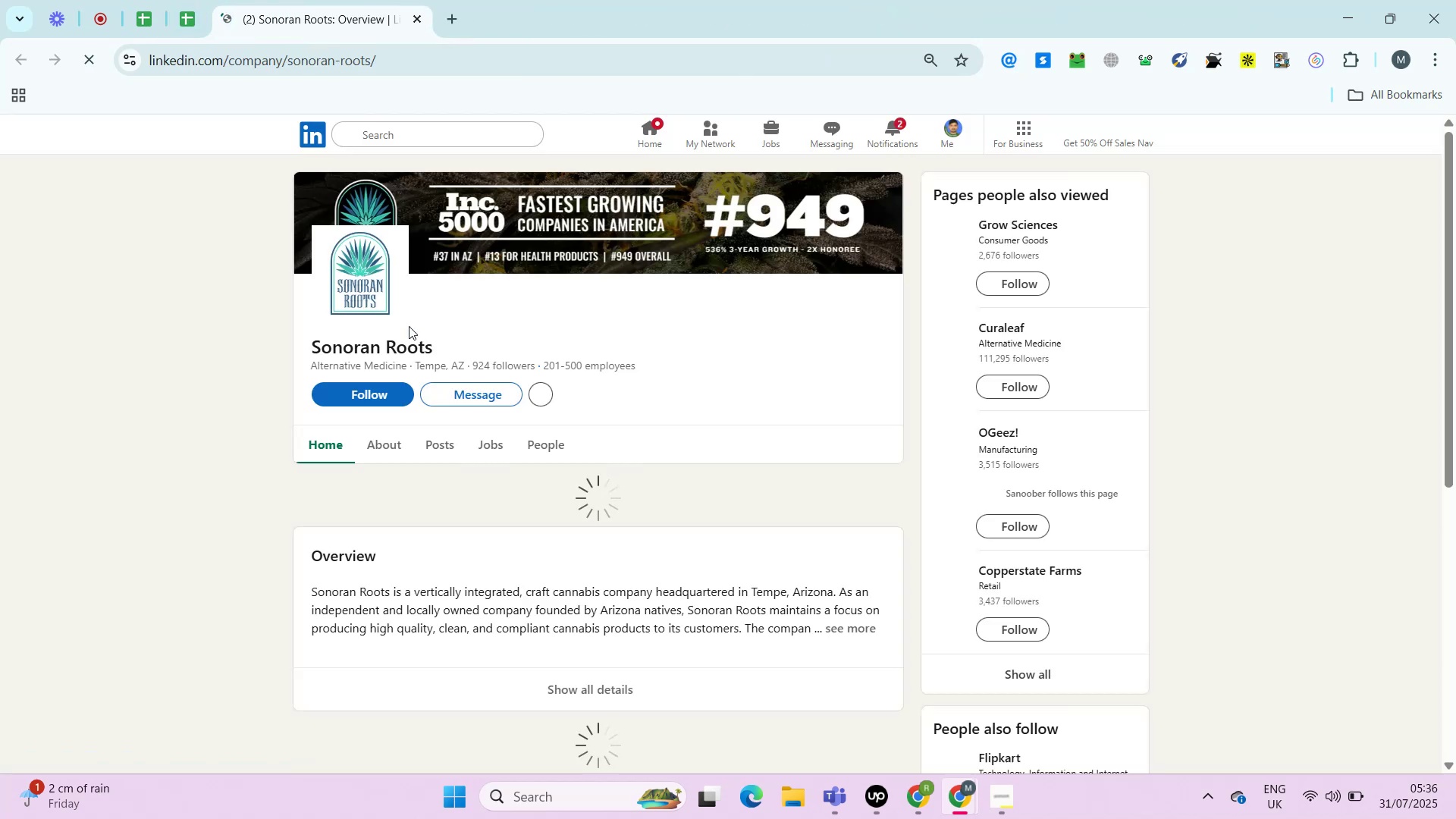 
wait(5.99)
 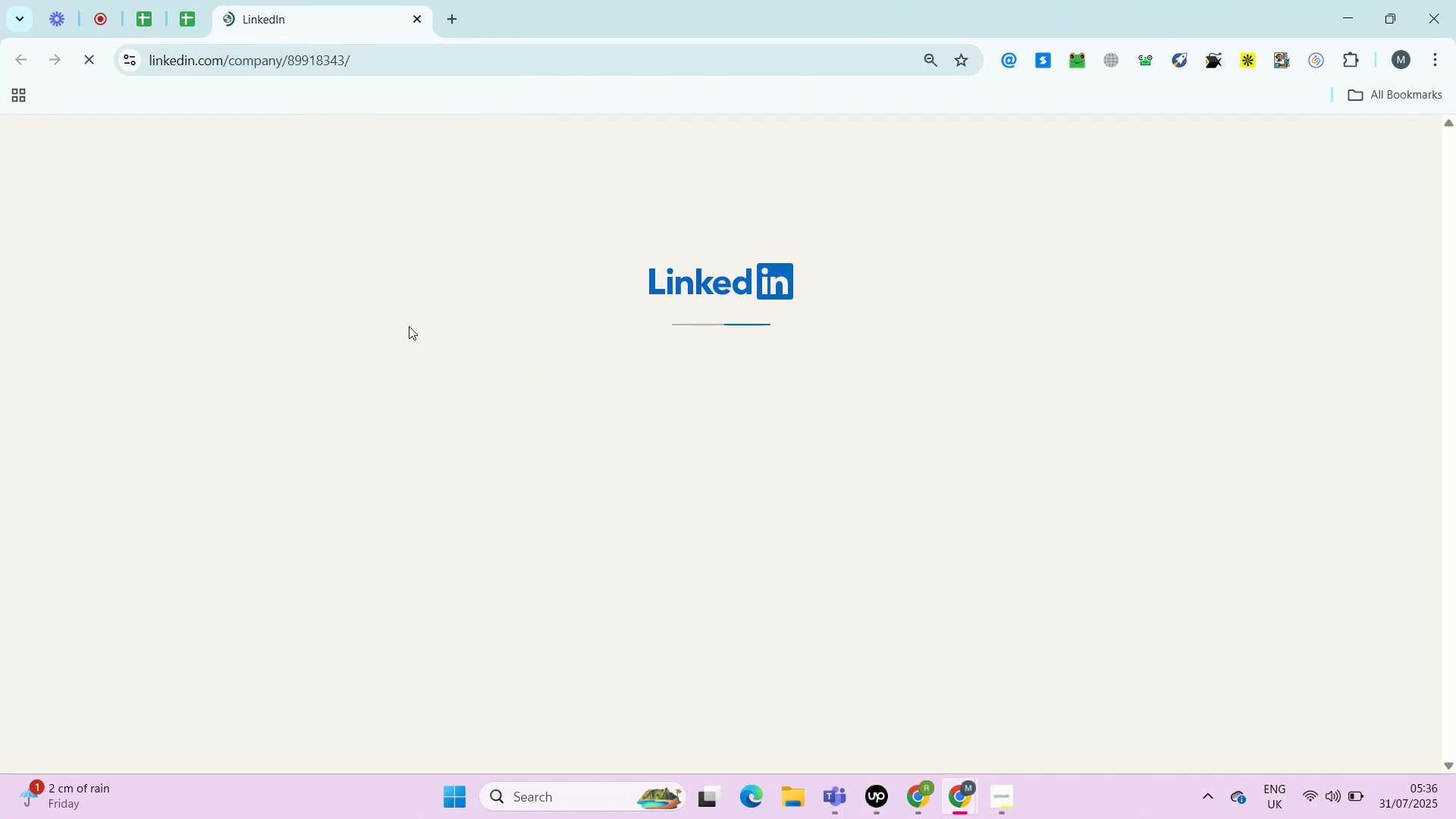 
left_click([387, 441])
 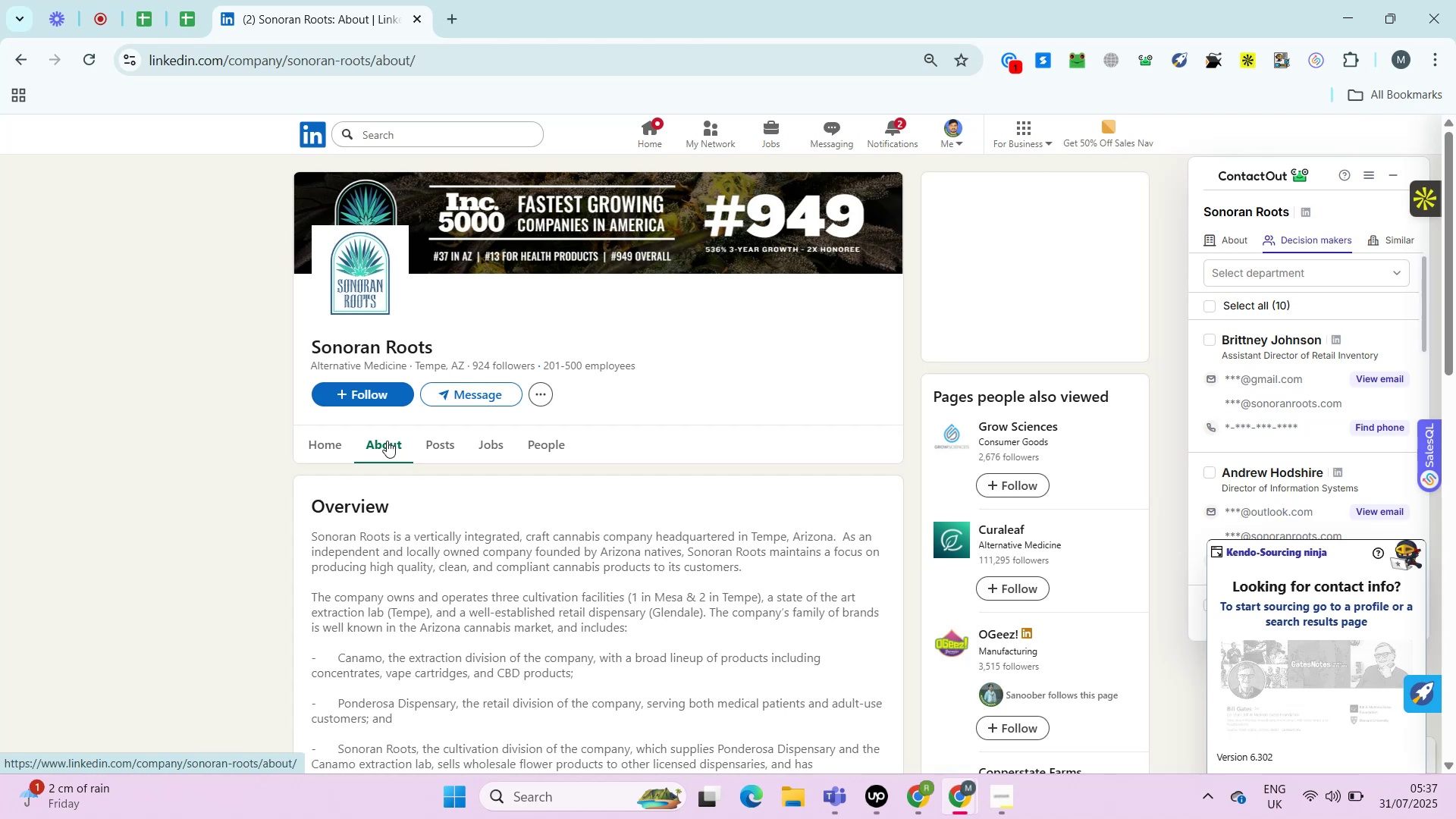 
wait(17.9)
 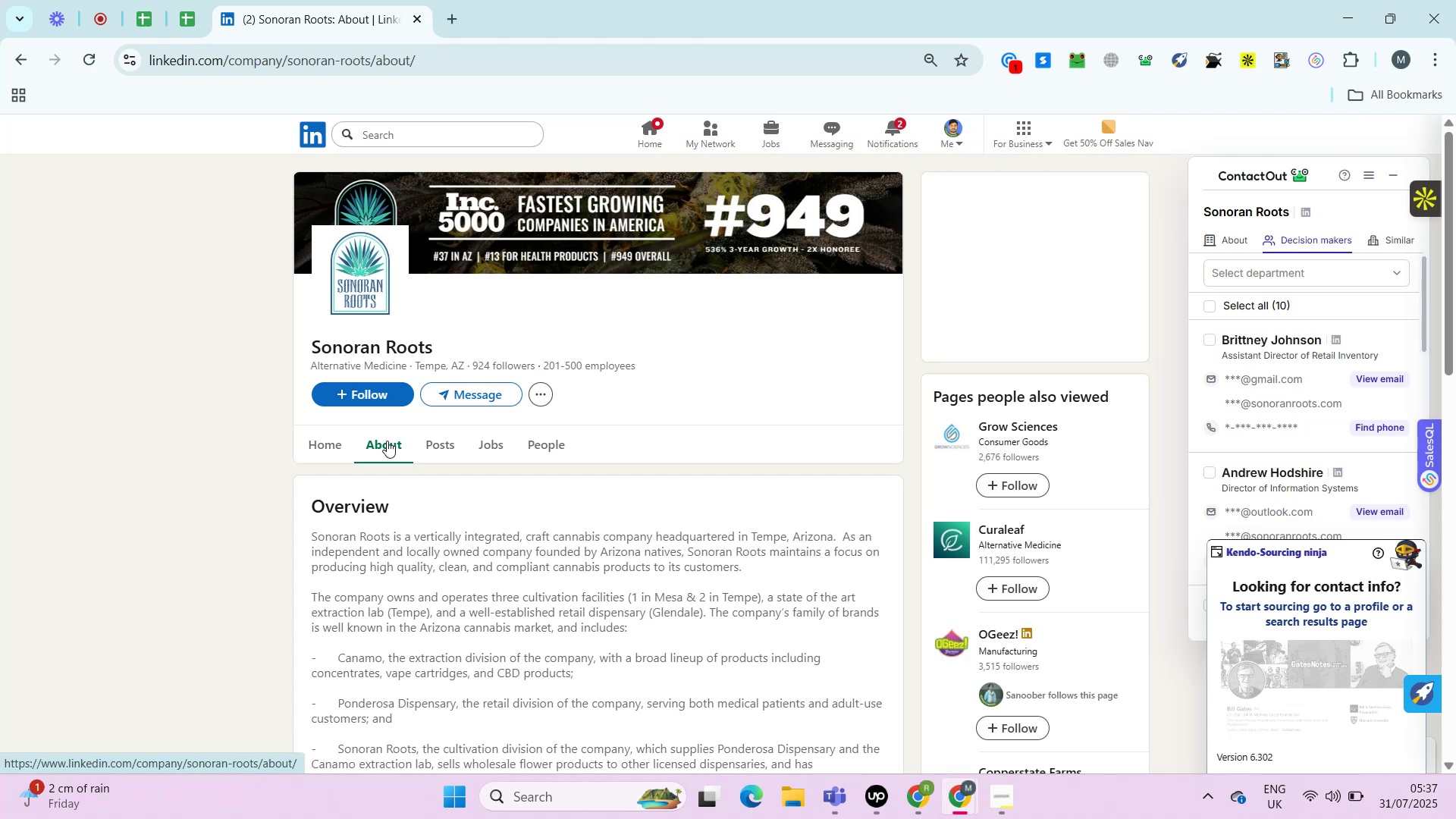 
key(Control+ControlRight)
 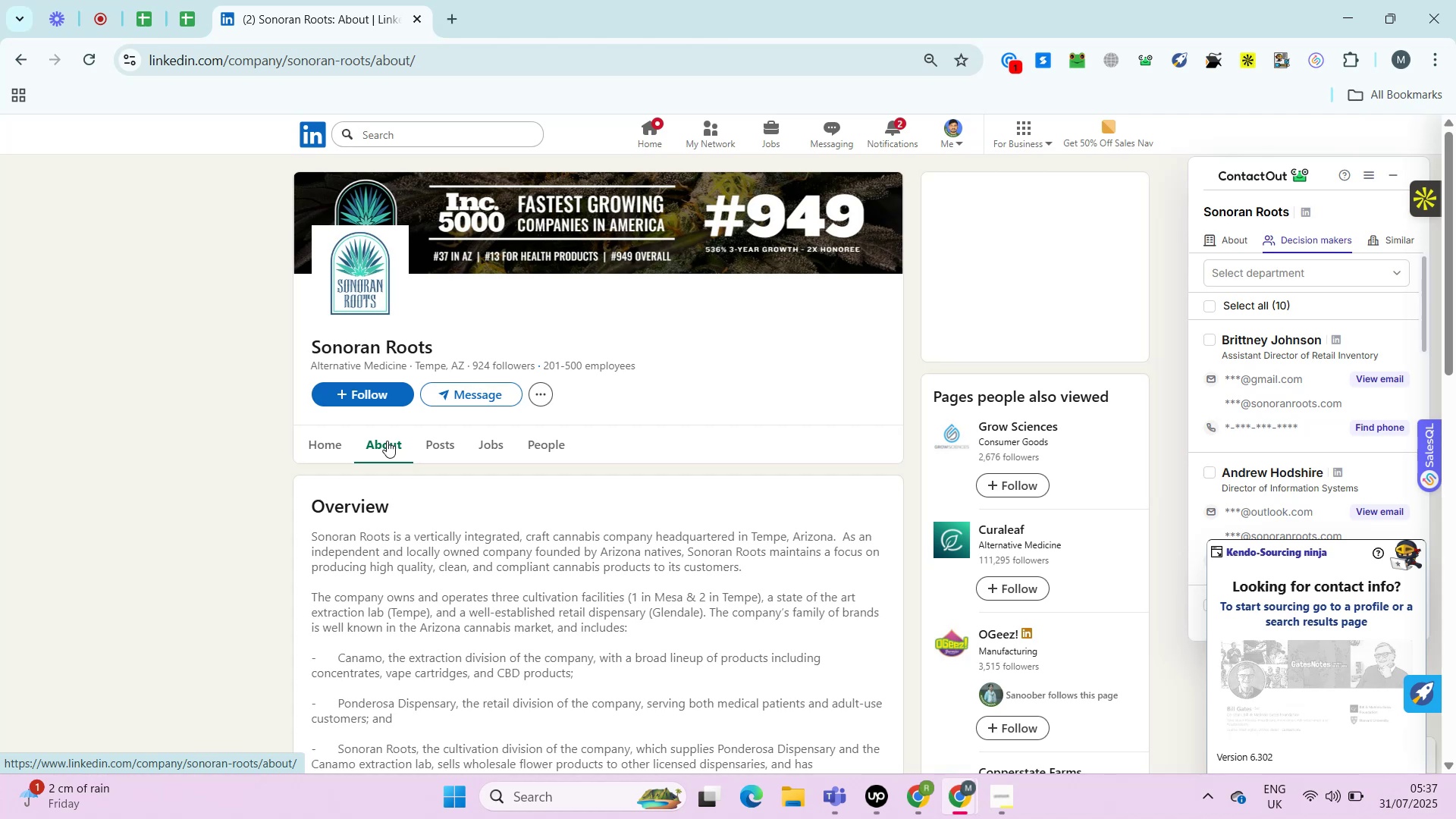 
key(Alt+Control+AltRight)
 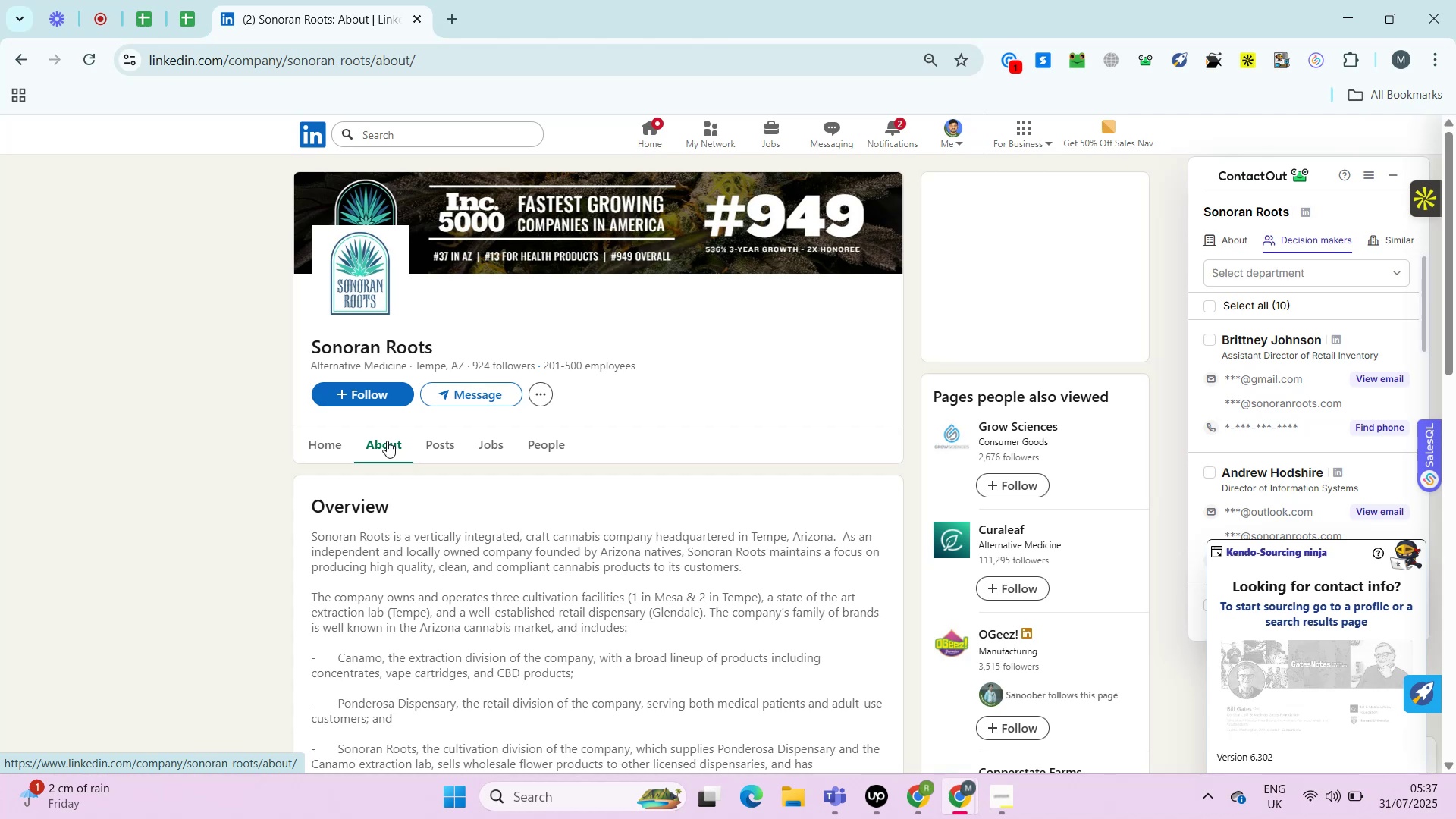 
key(Alt+Control+ControlRight)
 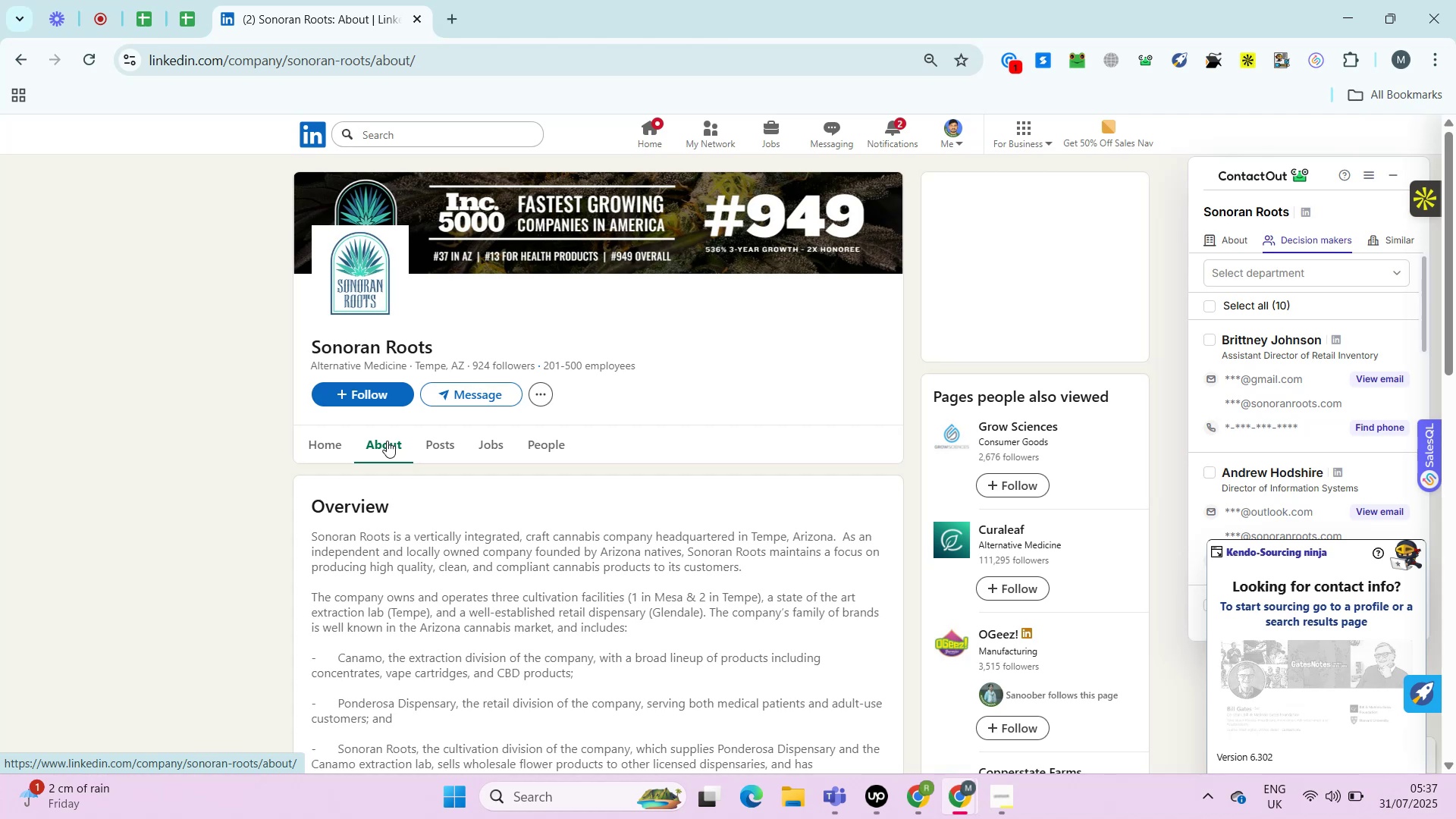 
key(Alt+Control+AltRight)
 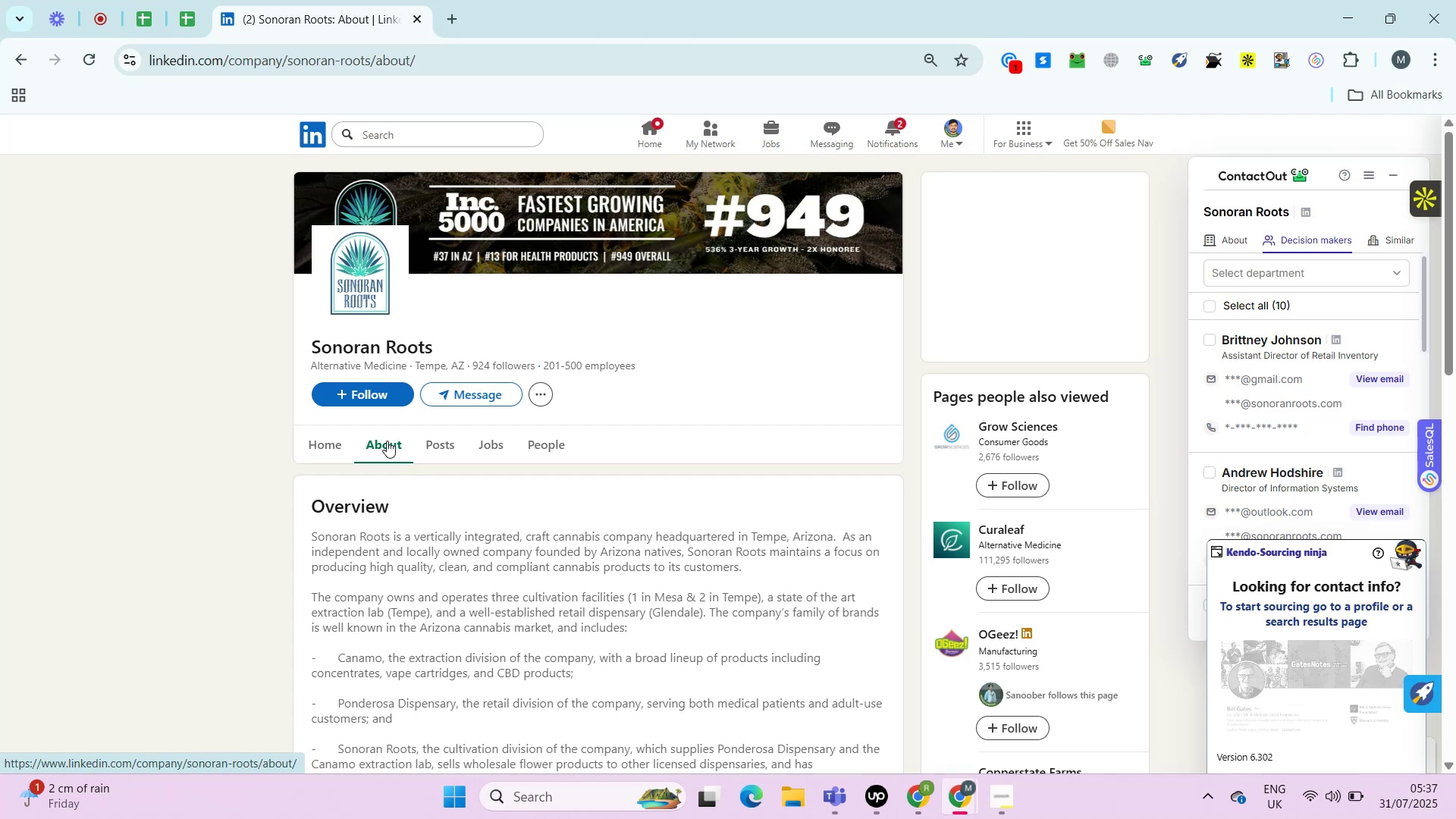 
wait(16.93)
 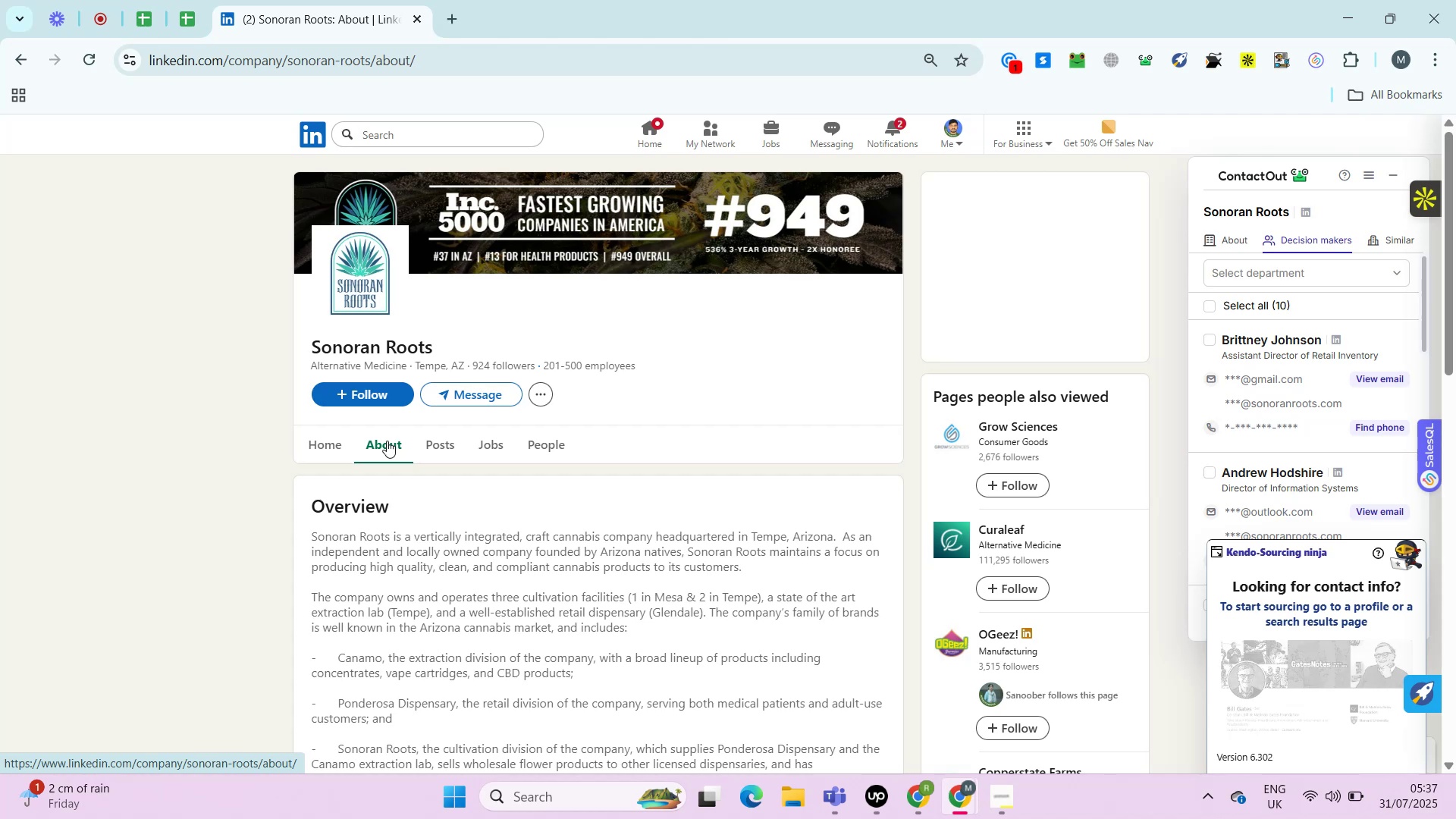 
key(Control+ControlRight)
 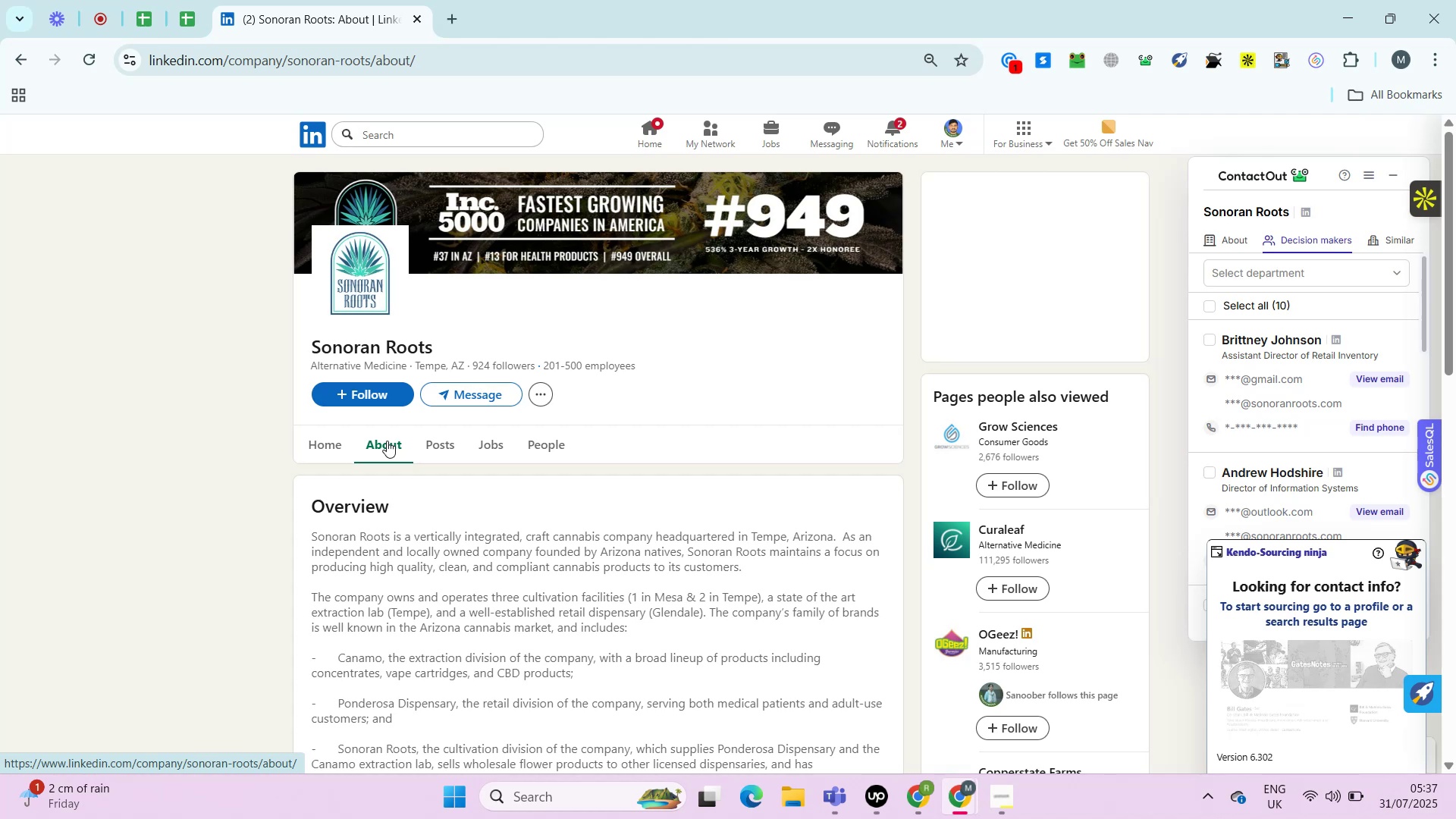 
key(Alt+Control+AltRight)
 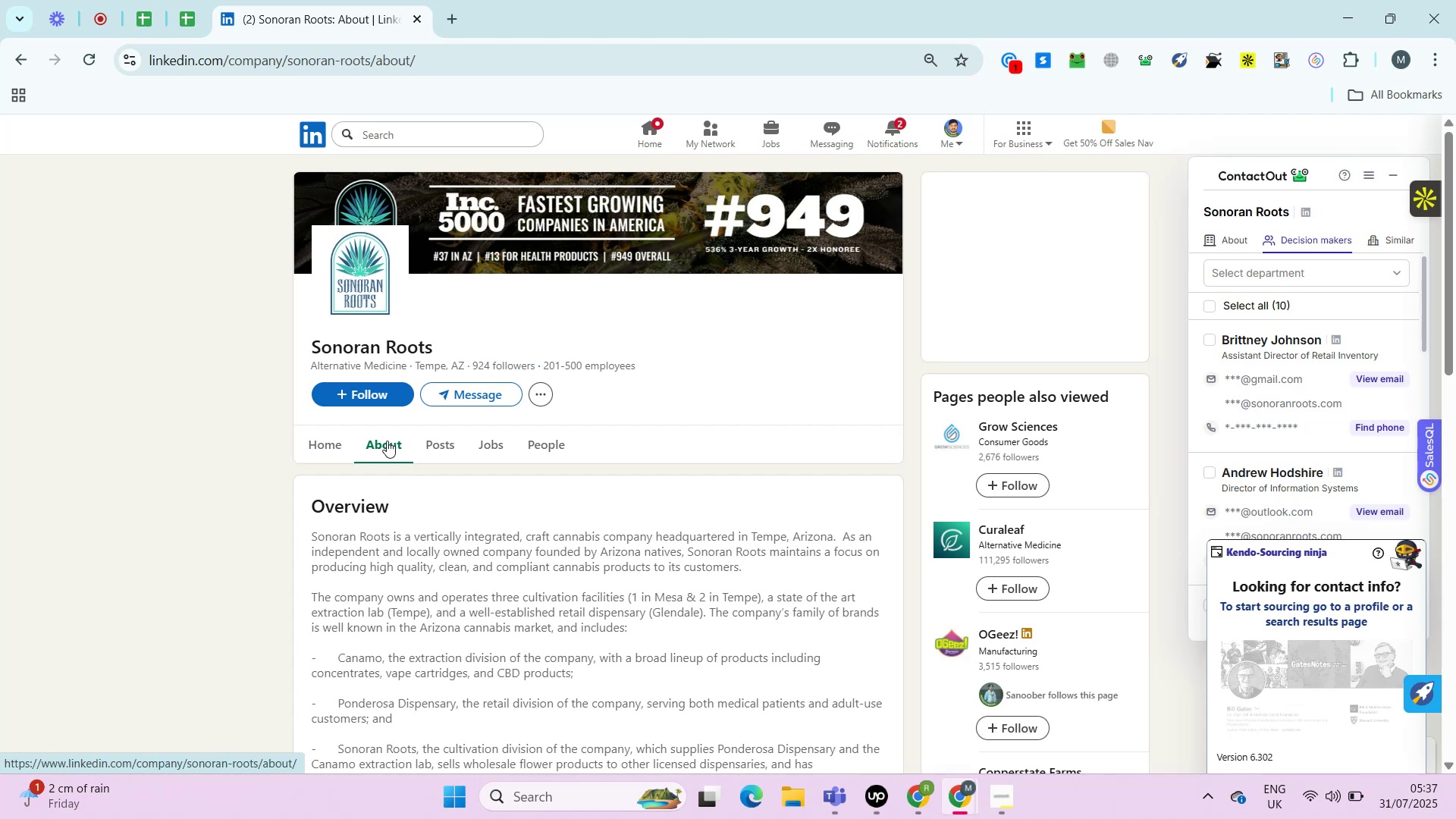 
key(Control+ControlRight)
 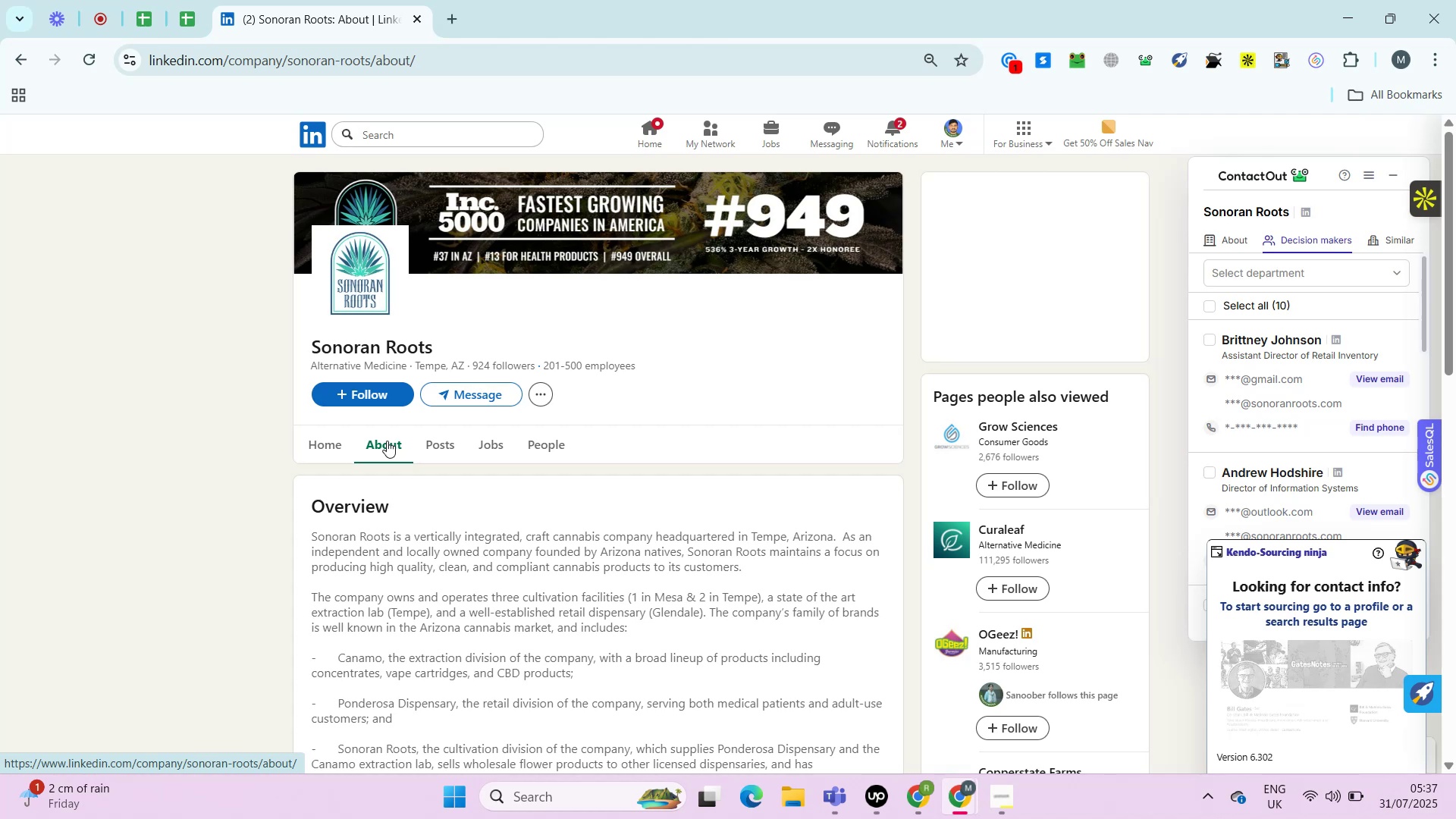 
key(Alt+Control+AltRight)
 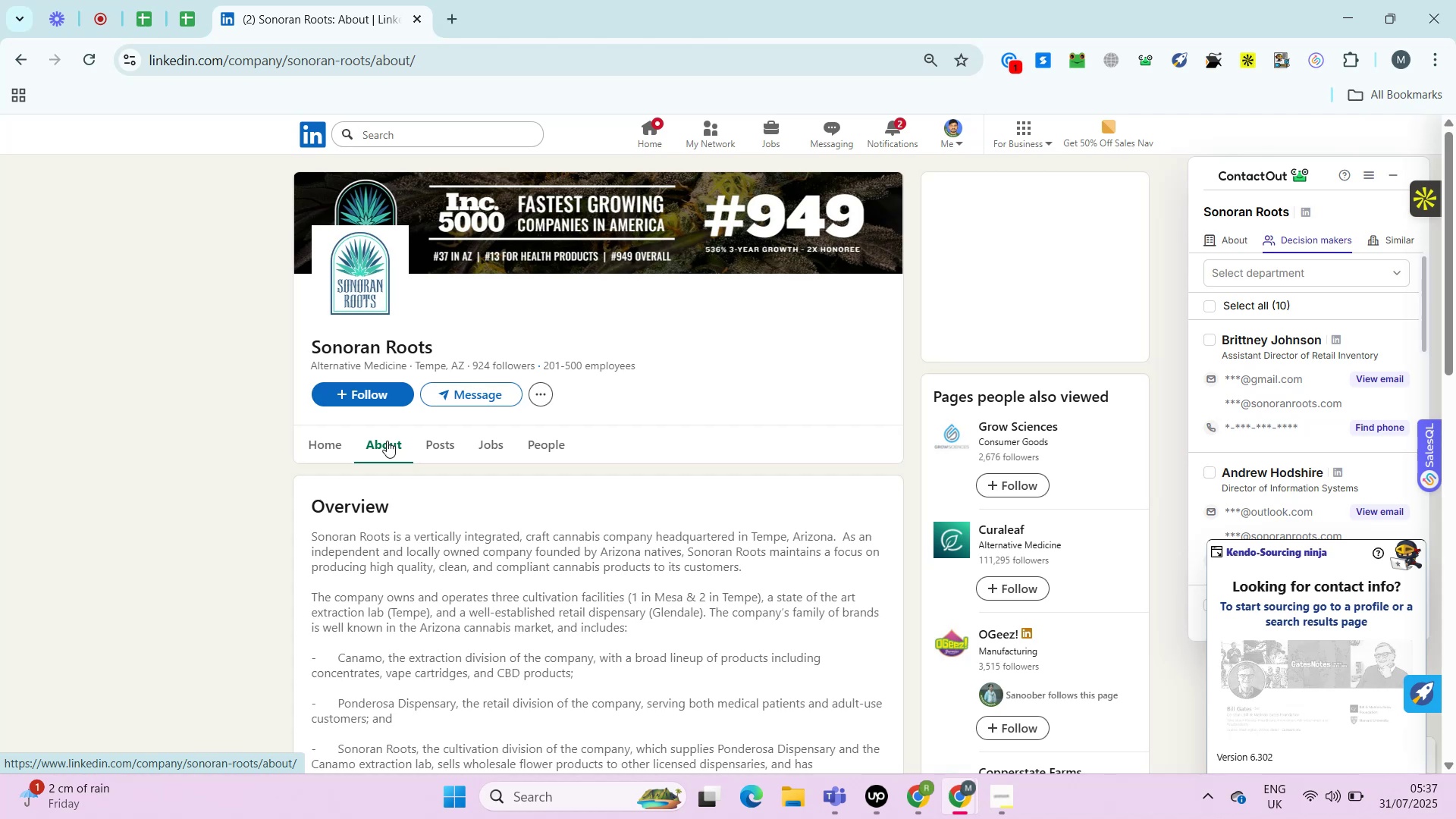 
key(Control+ControlLeft)
 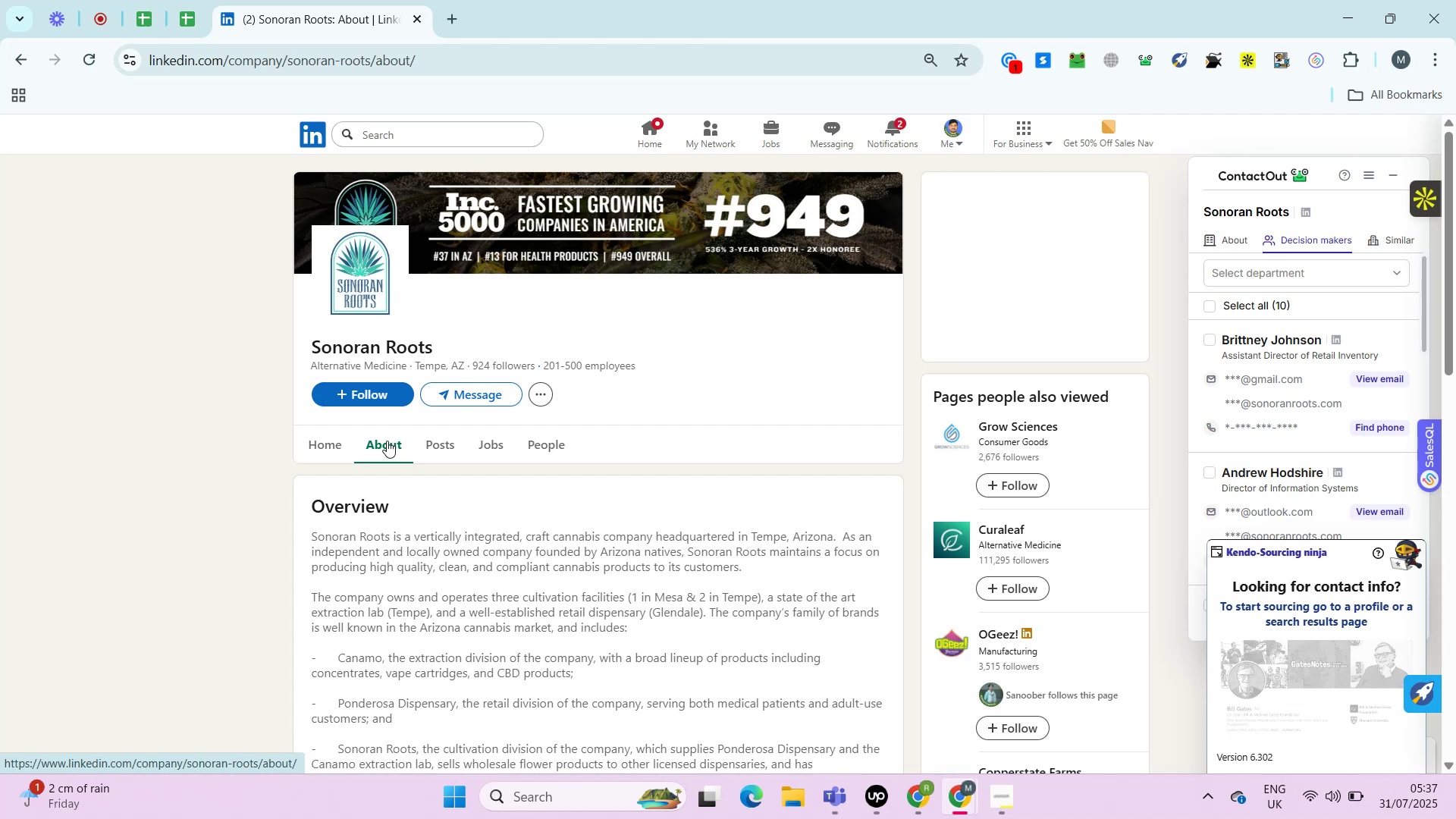 
key(Alt+Control+AltRight)
 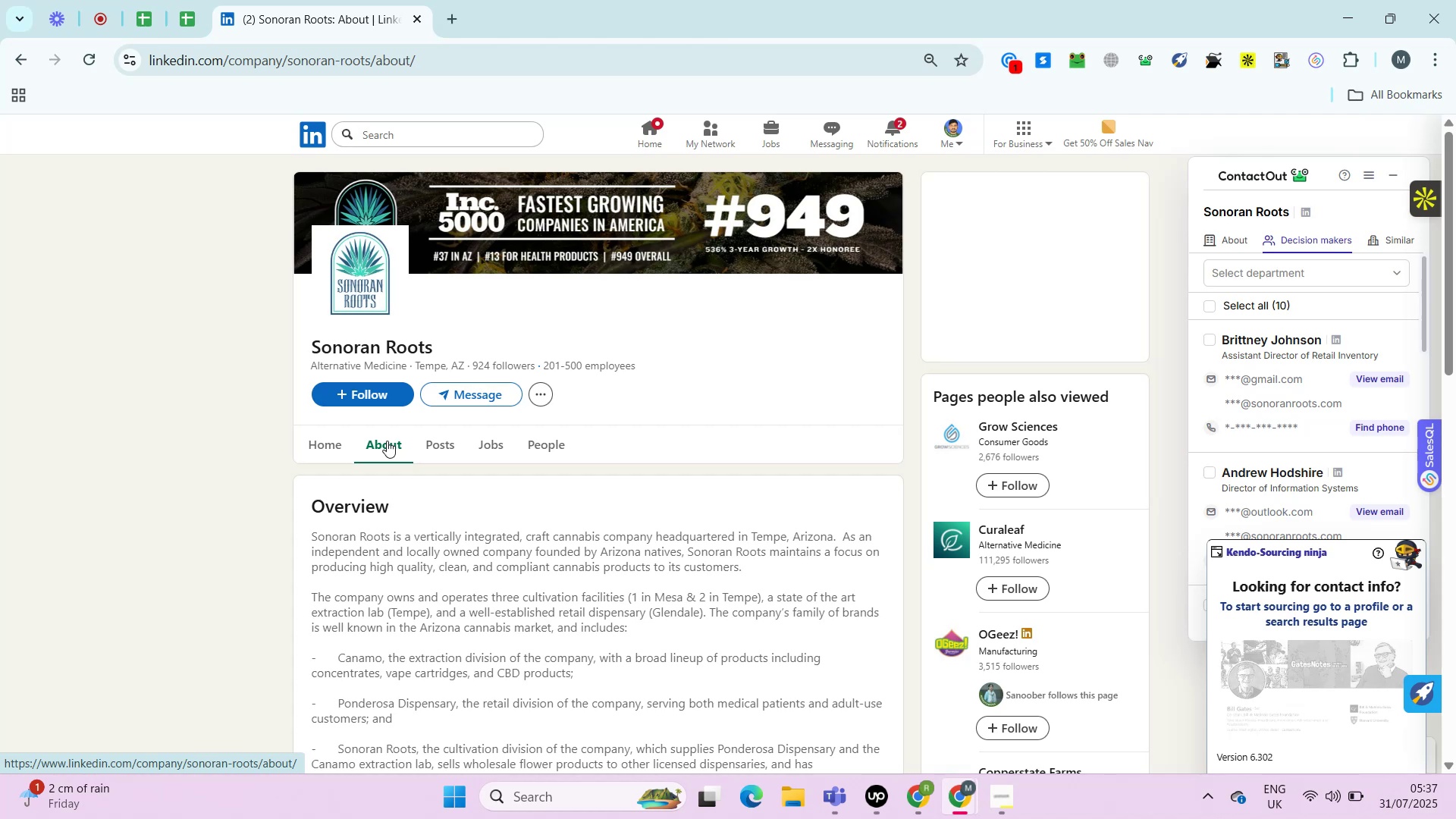 
wait(9.06)
 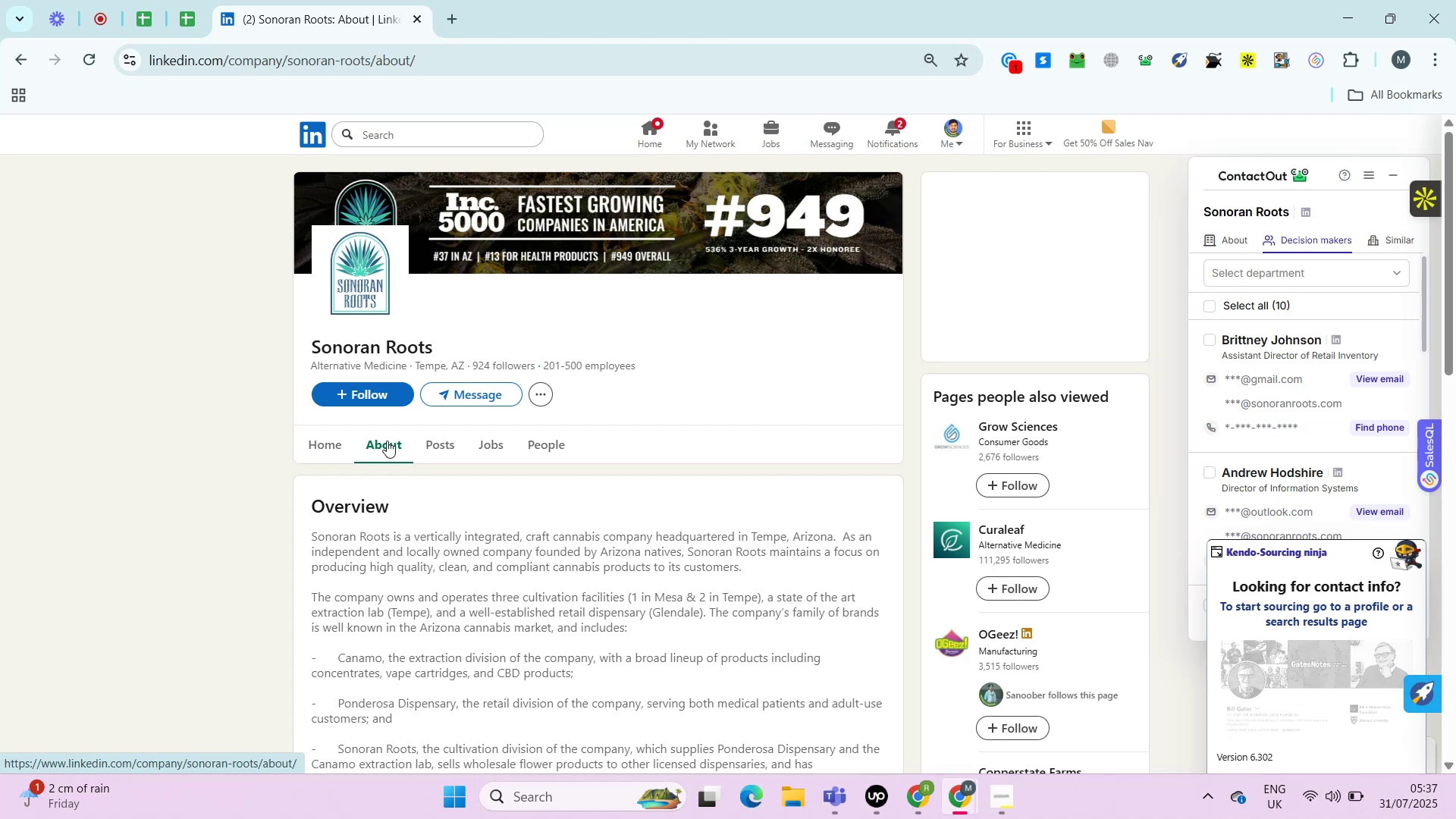 
key(Control+ControlRight)
 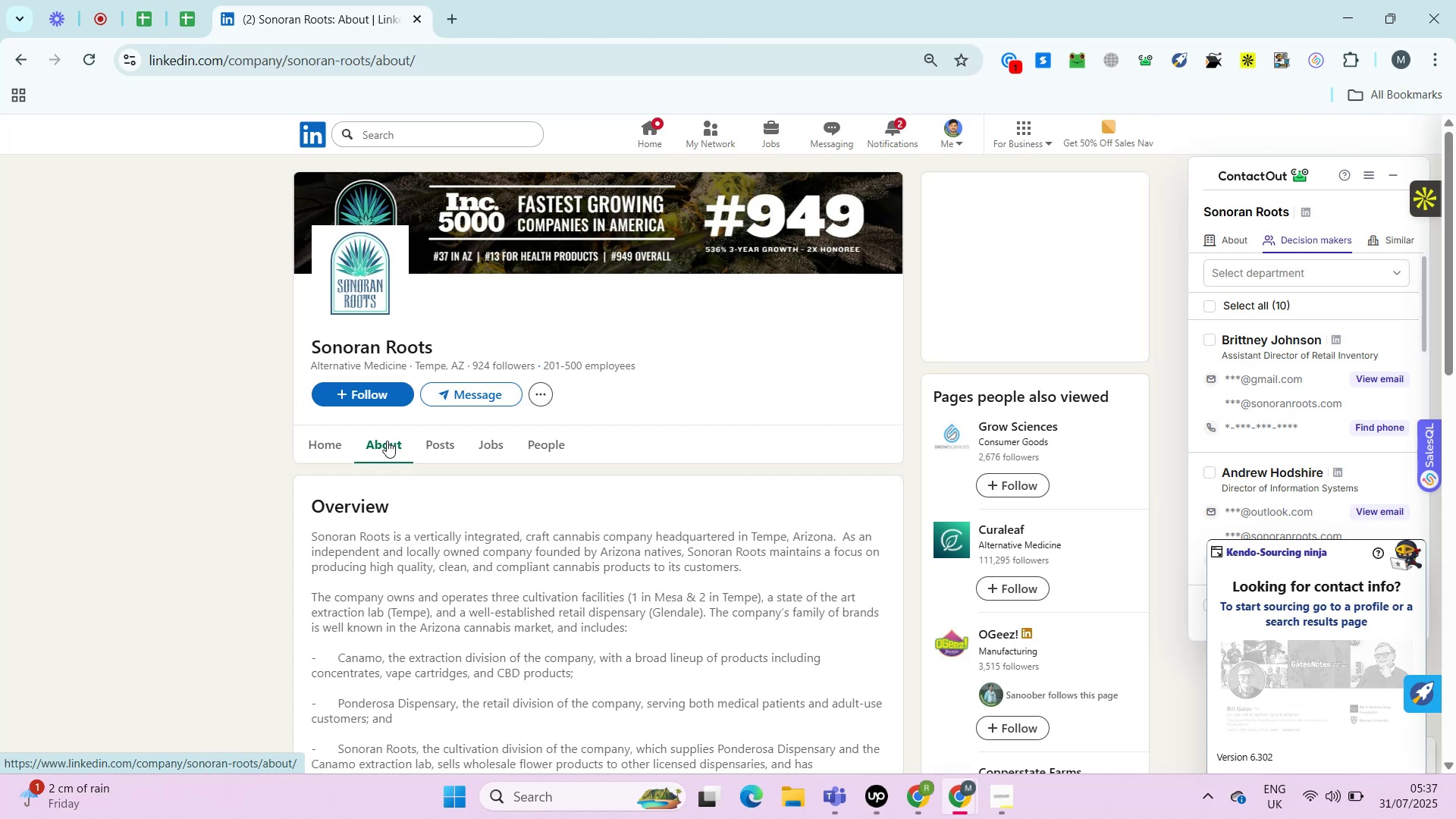 
key(Alt+Control+AltRight)
 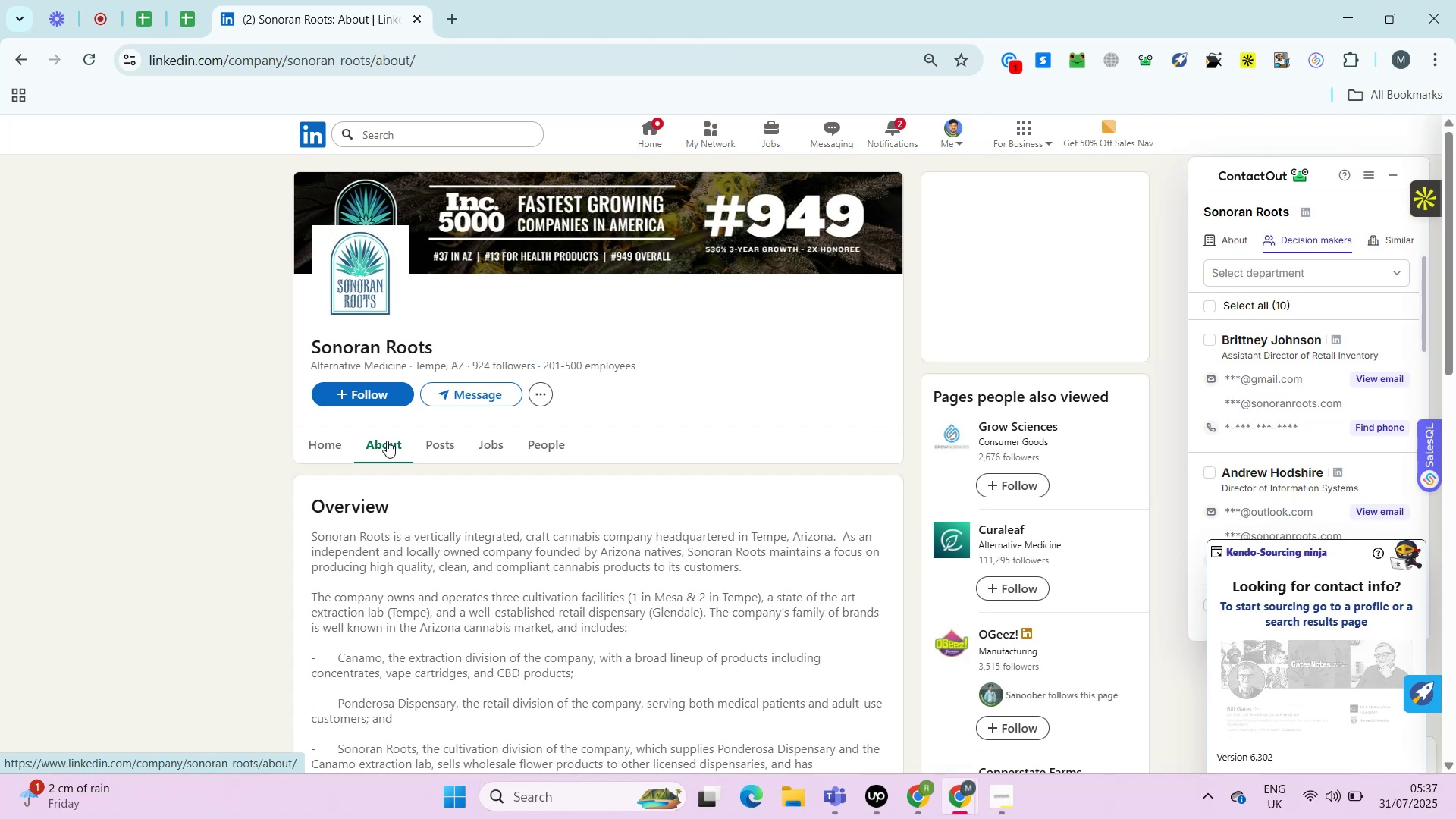 
hold_key(key=ControlRight, duration=1.11)
 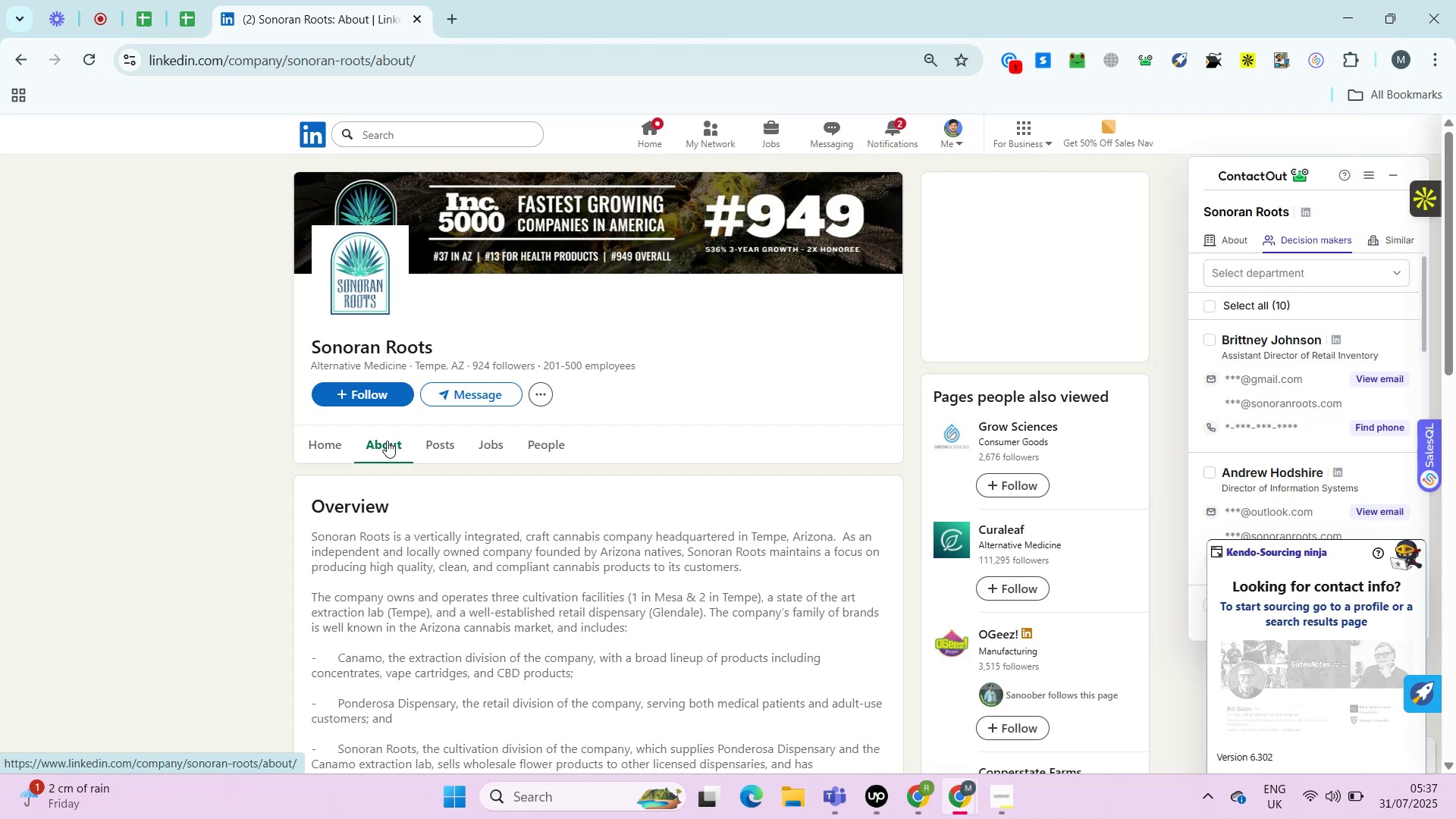 
hold_key(key=AltRight, duration=0.41)
 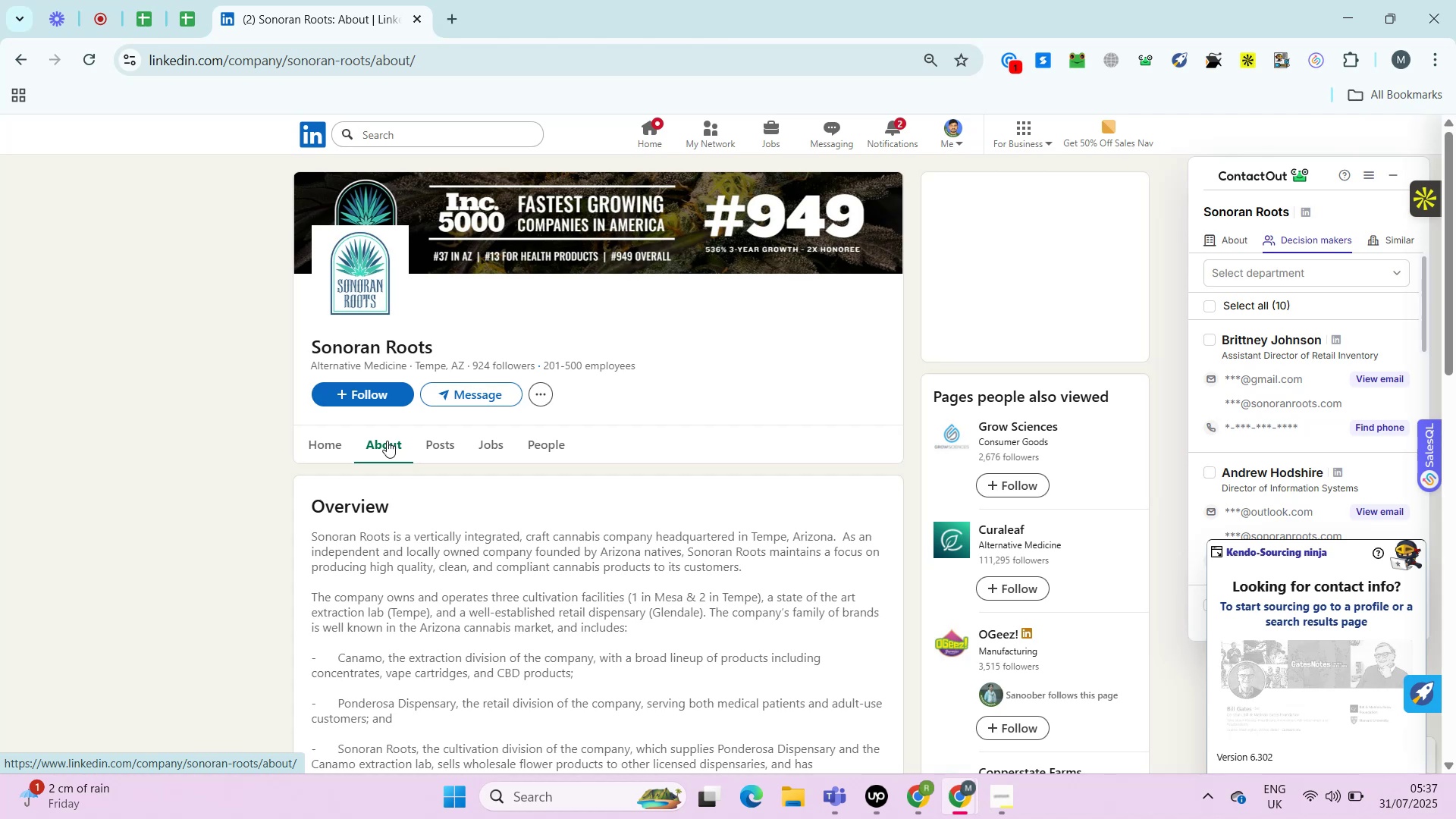 
hold_key(key=AltRight, duration=0.58)
 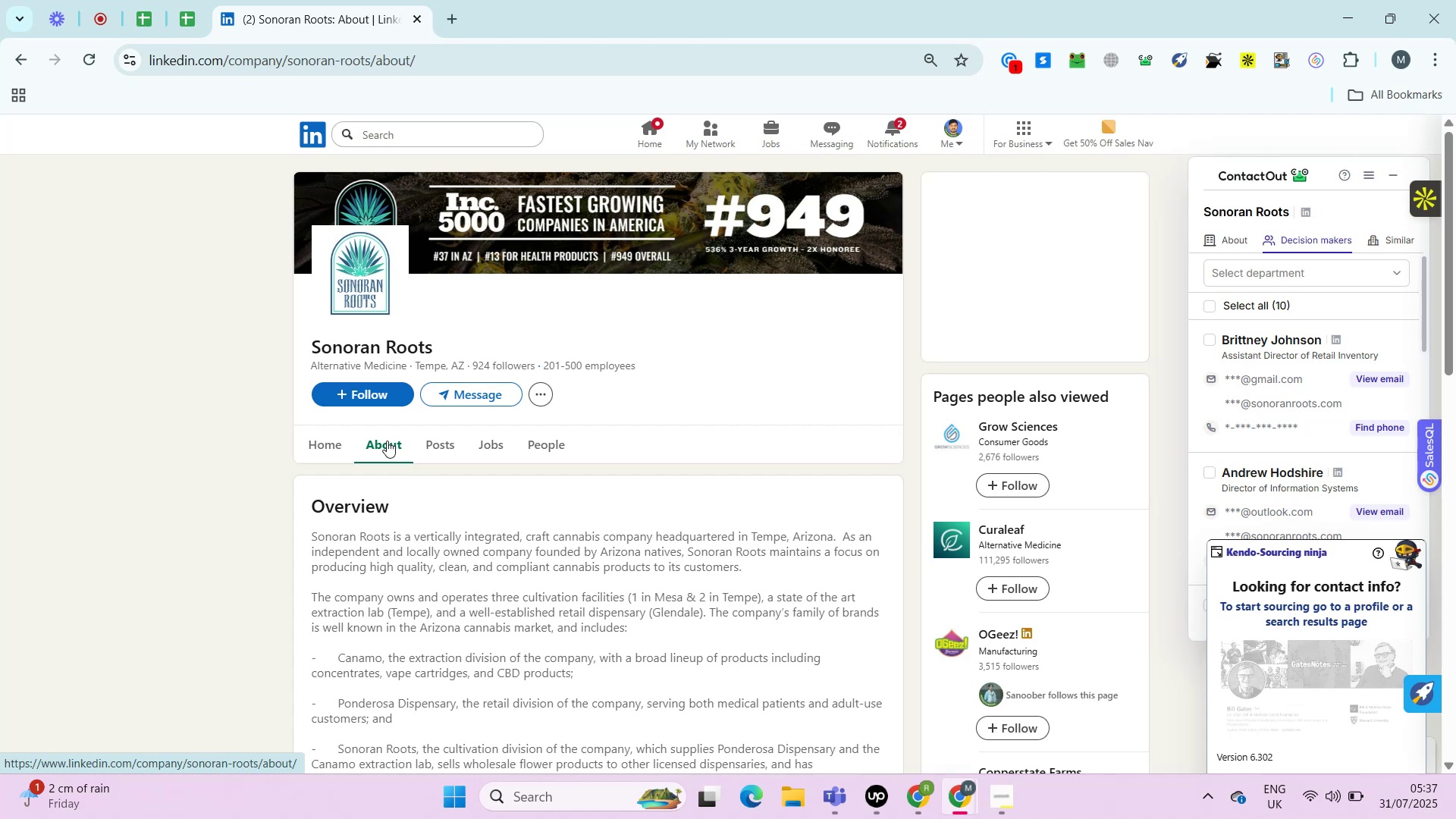 
hold_key(key=ControlRight, duration=0.32)
 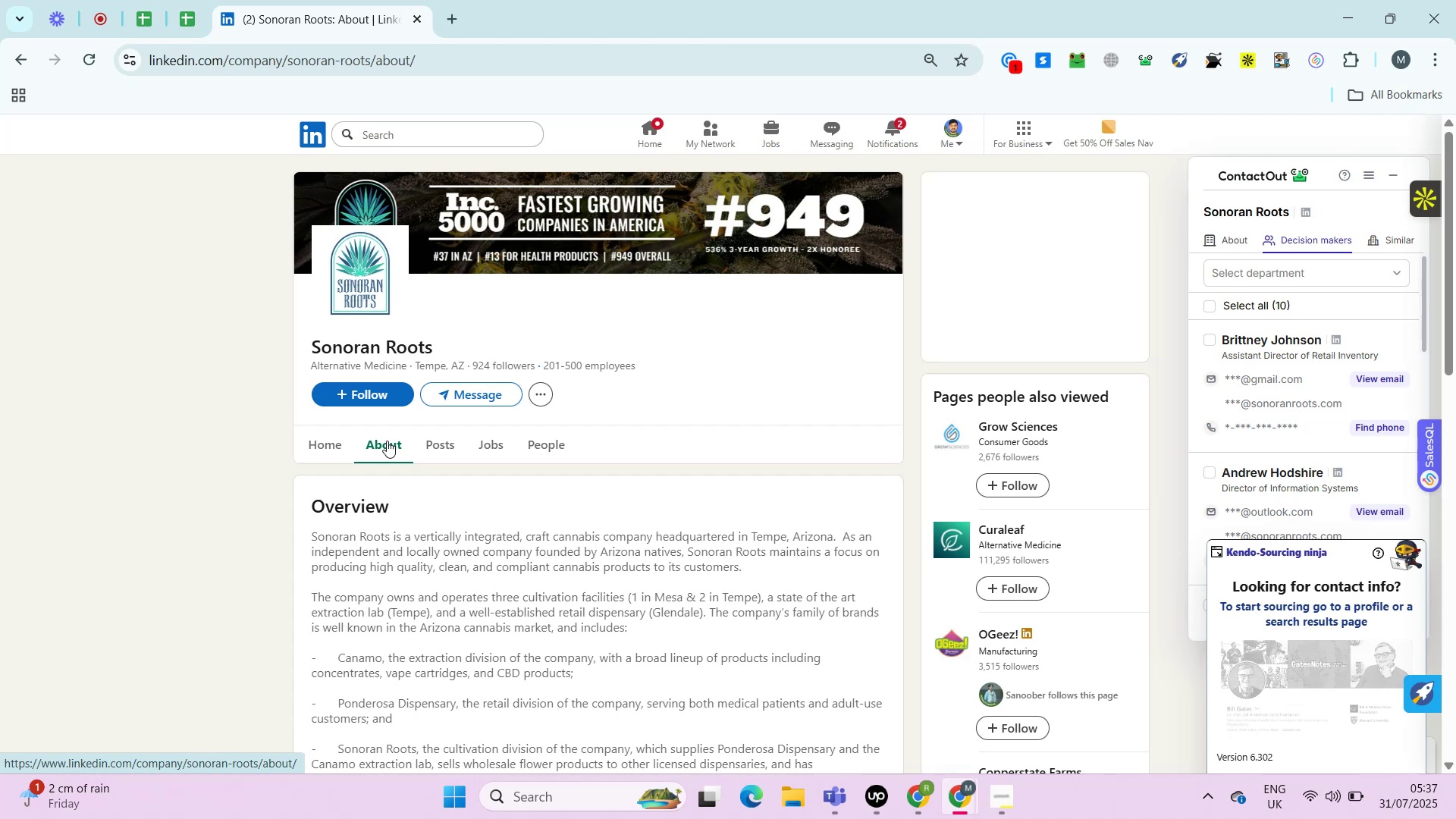 
key(Alt+Control+AltRight)
 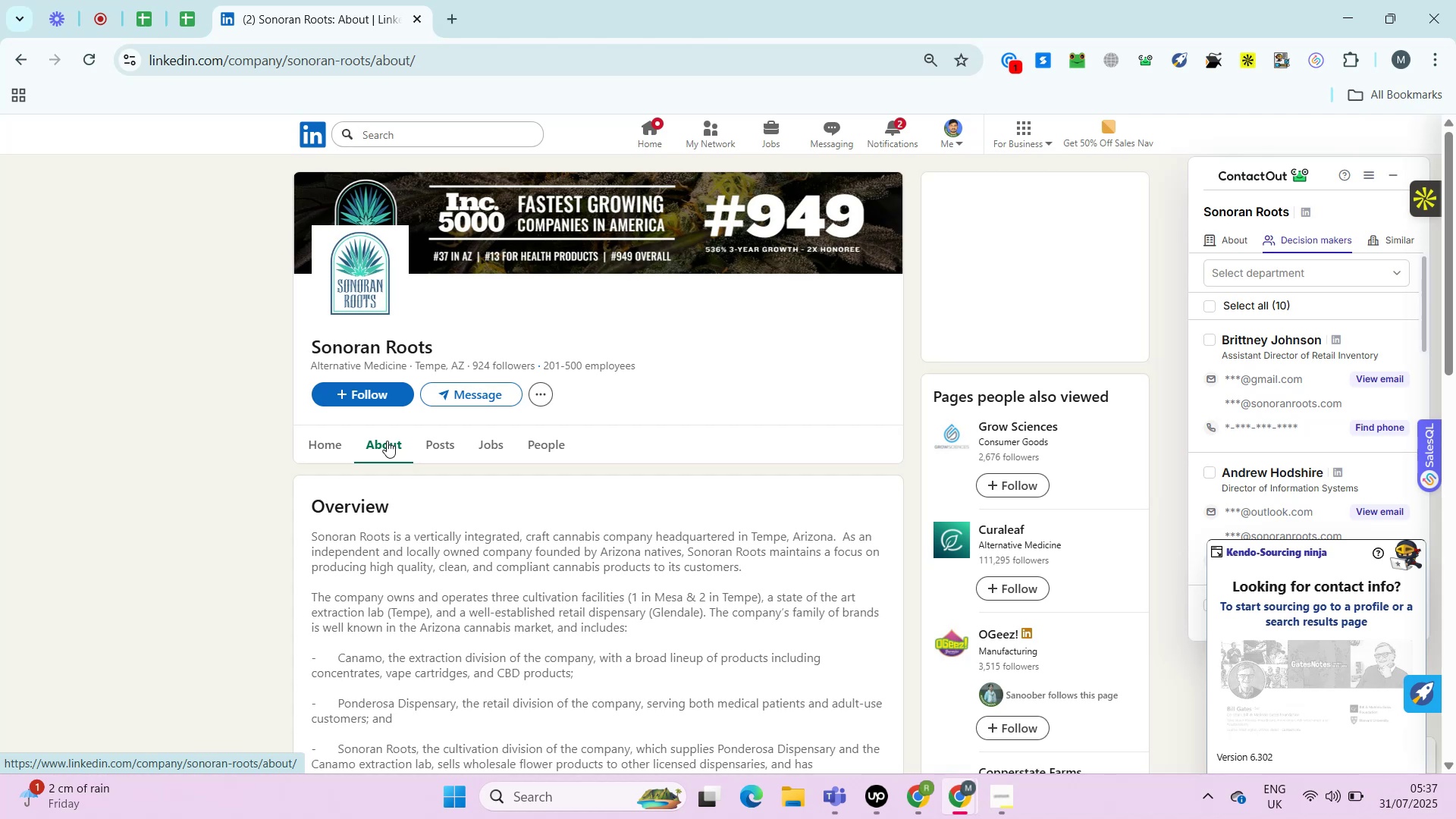 
wait(16.59)
 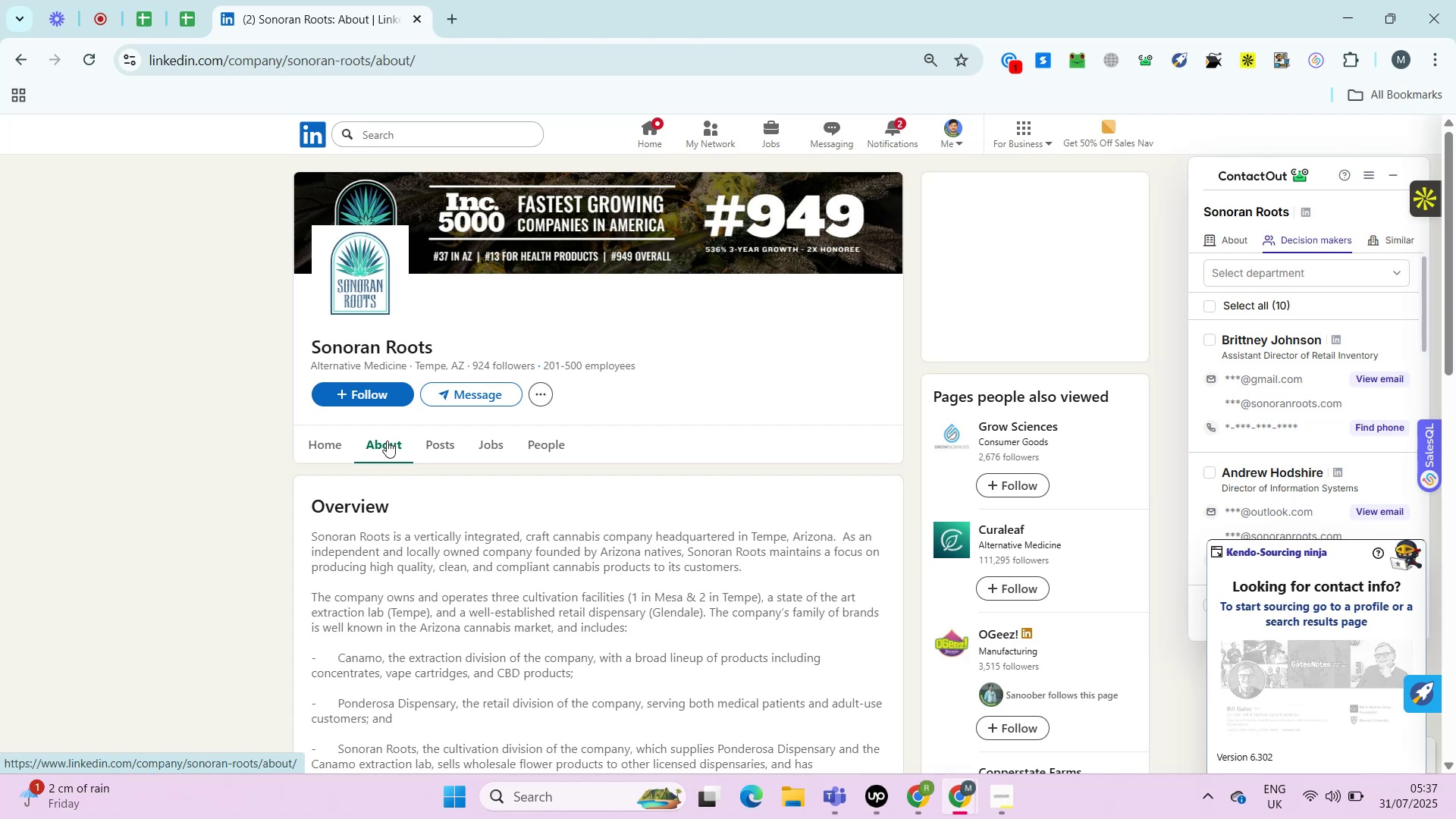 
key(Control+ControlRight)
 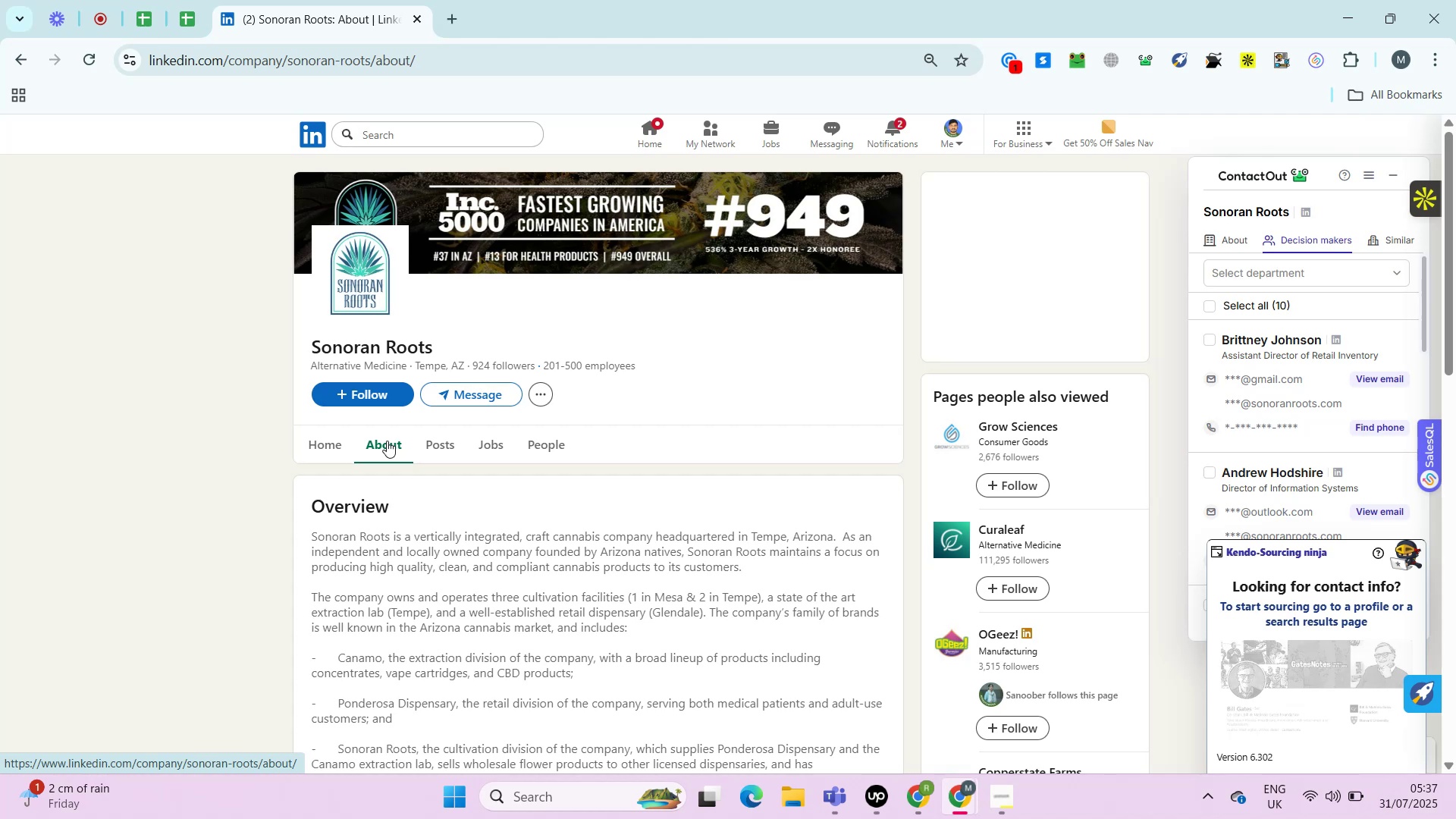 
key(Alt+Control+AltRight)
 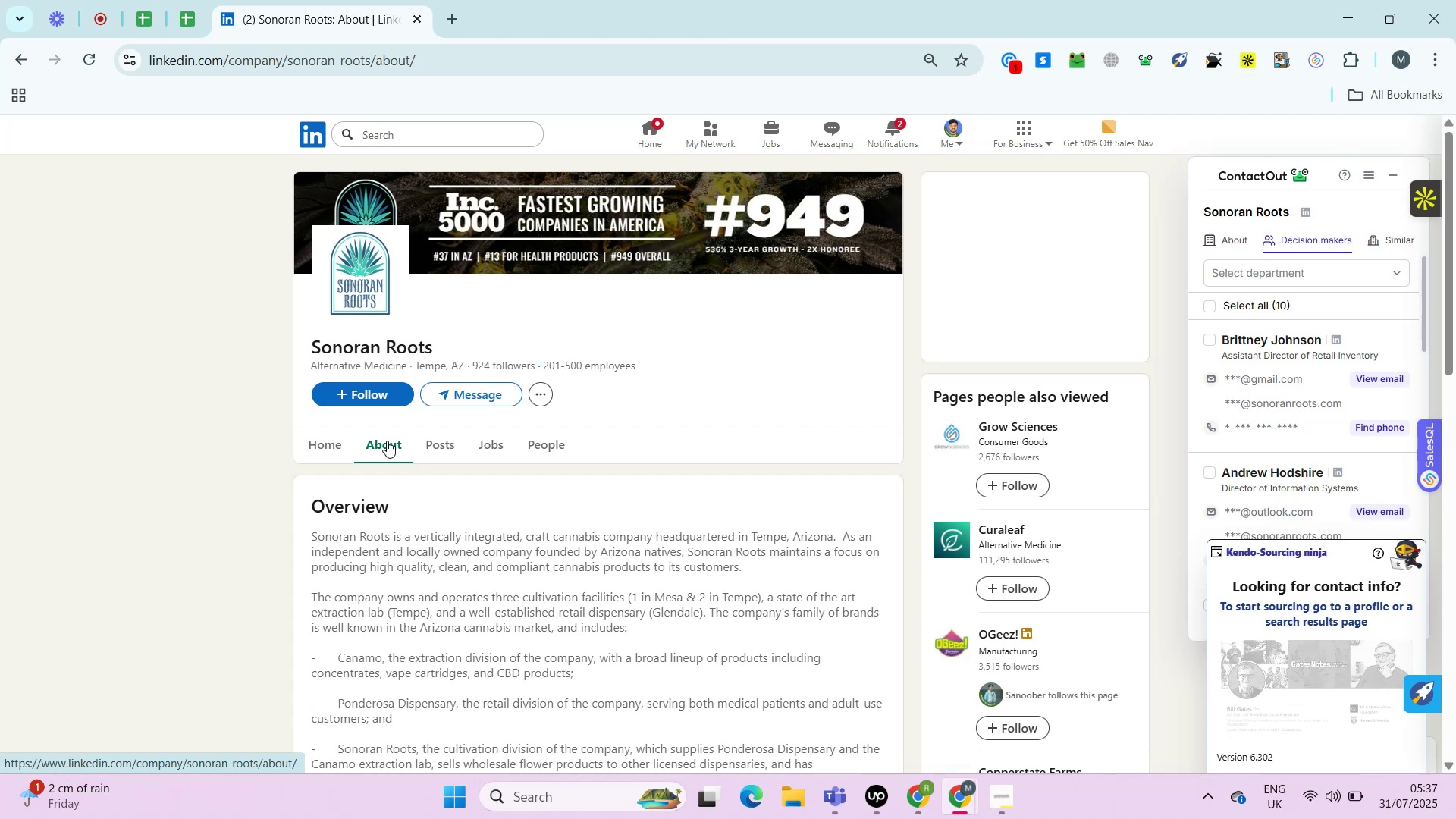 
key(Alt+Control+ControlRight)
 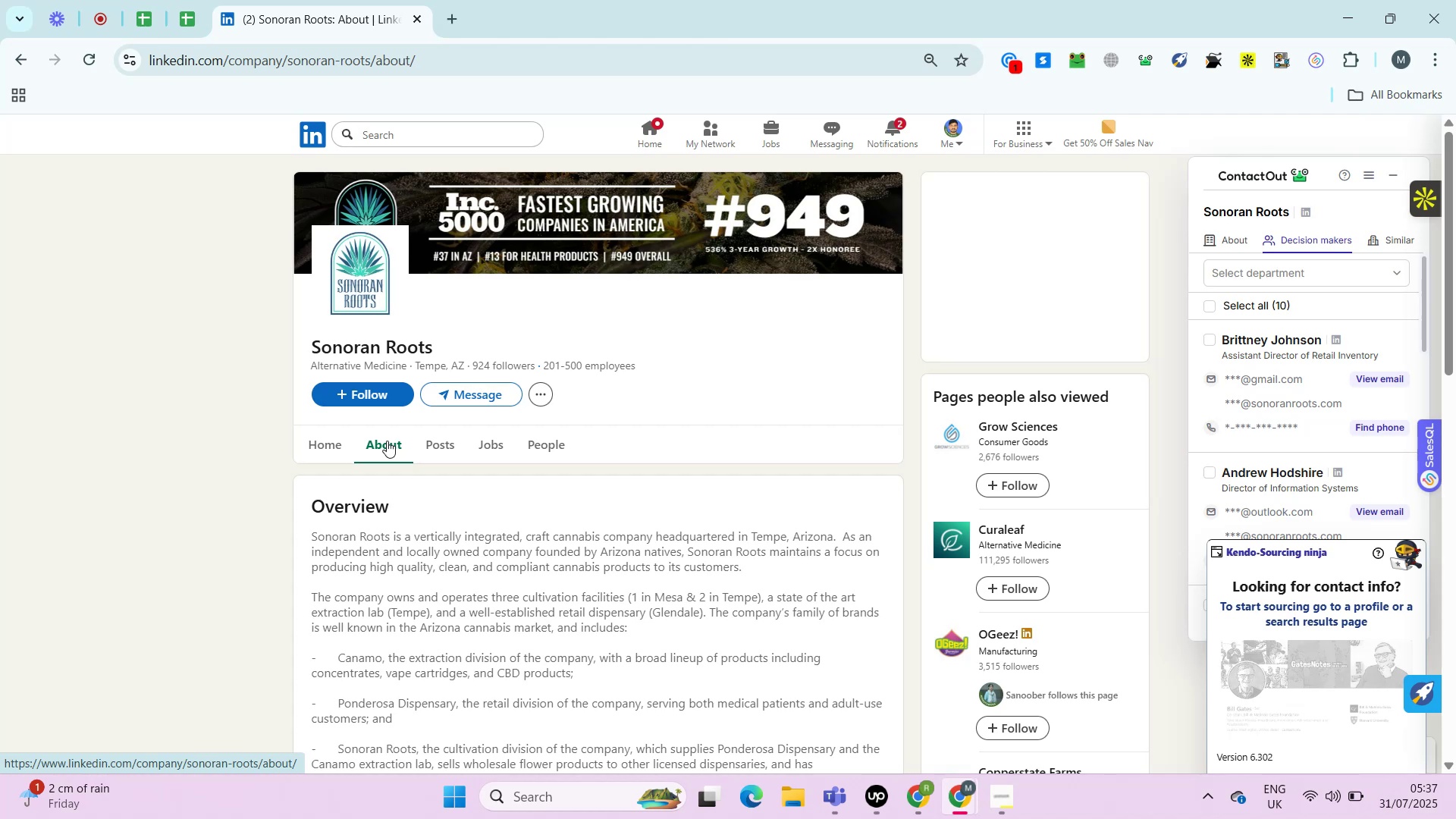 
key(Alt+Control+AltRight)
 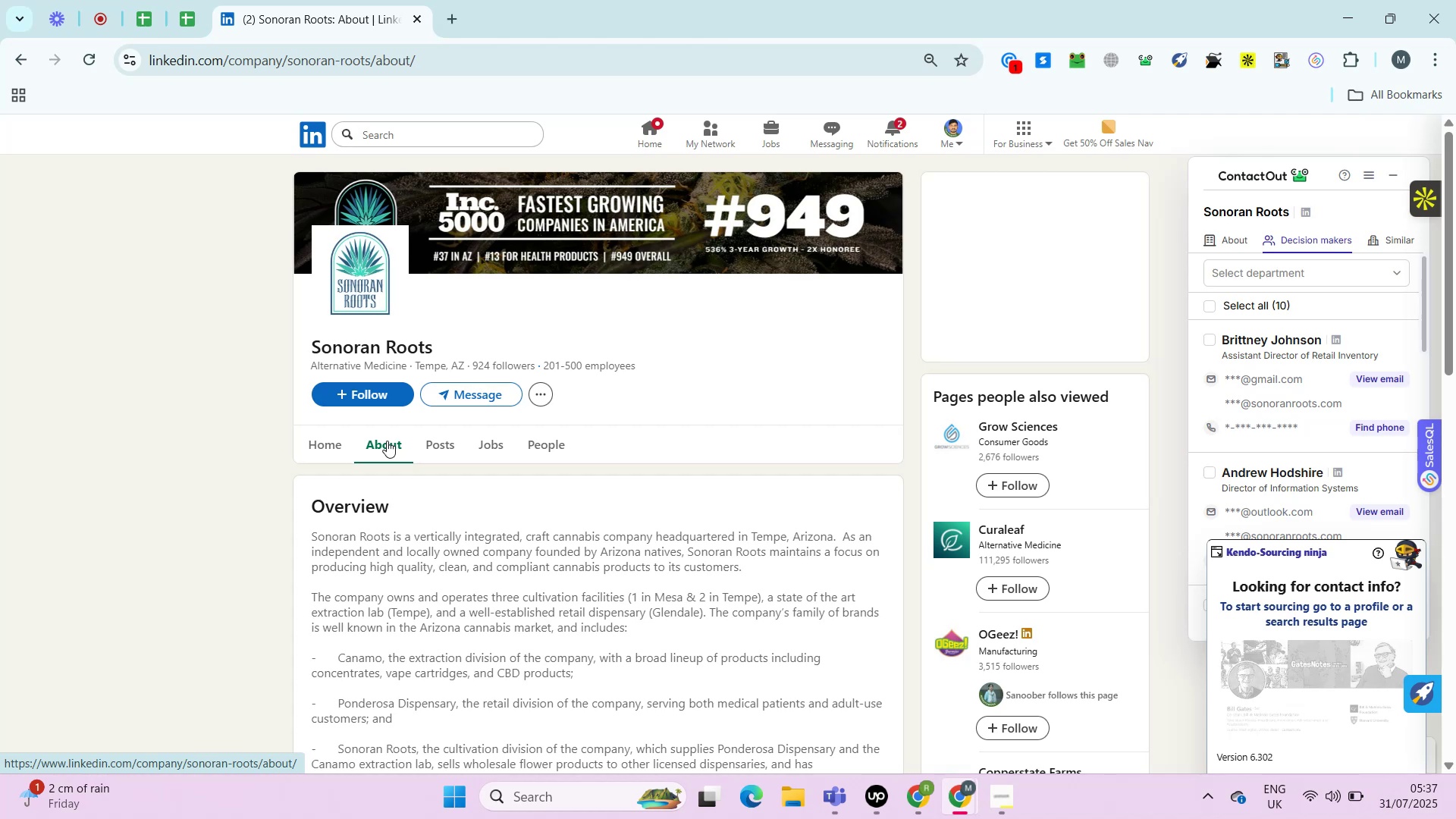 
wait(8.06)
 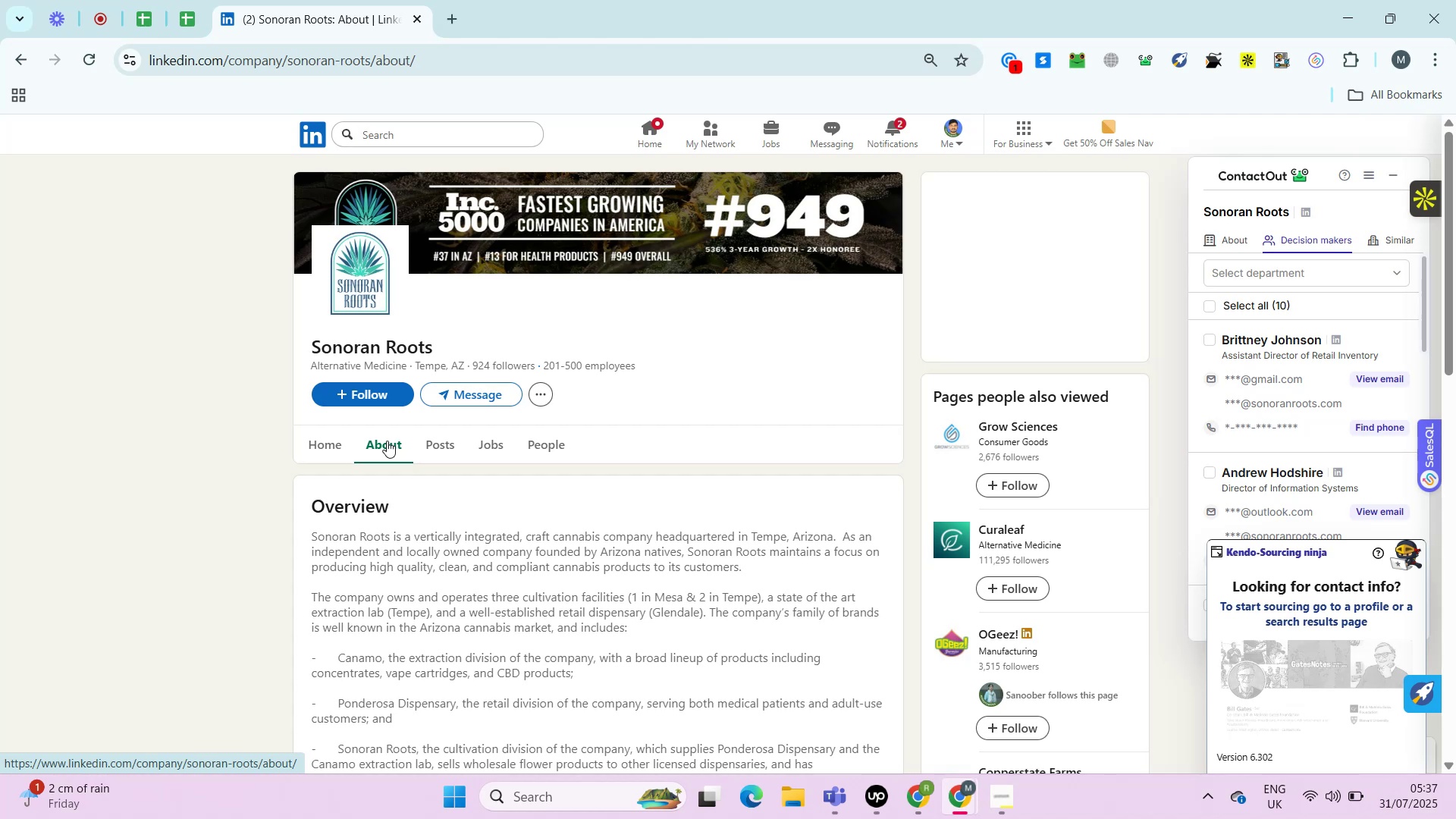 
key(Control+ControlRight)
 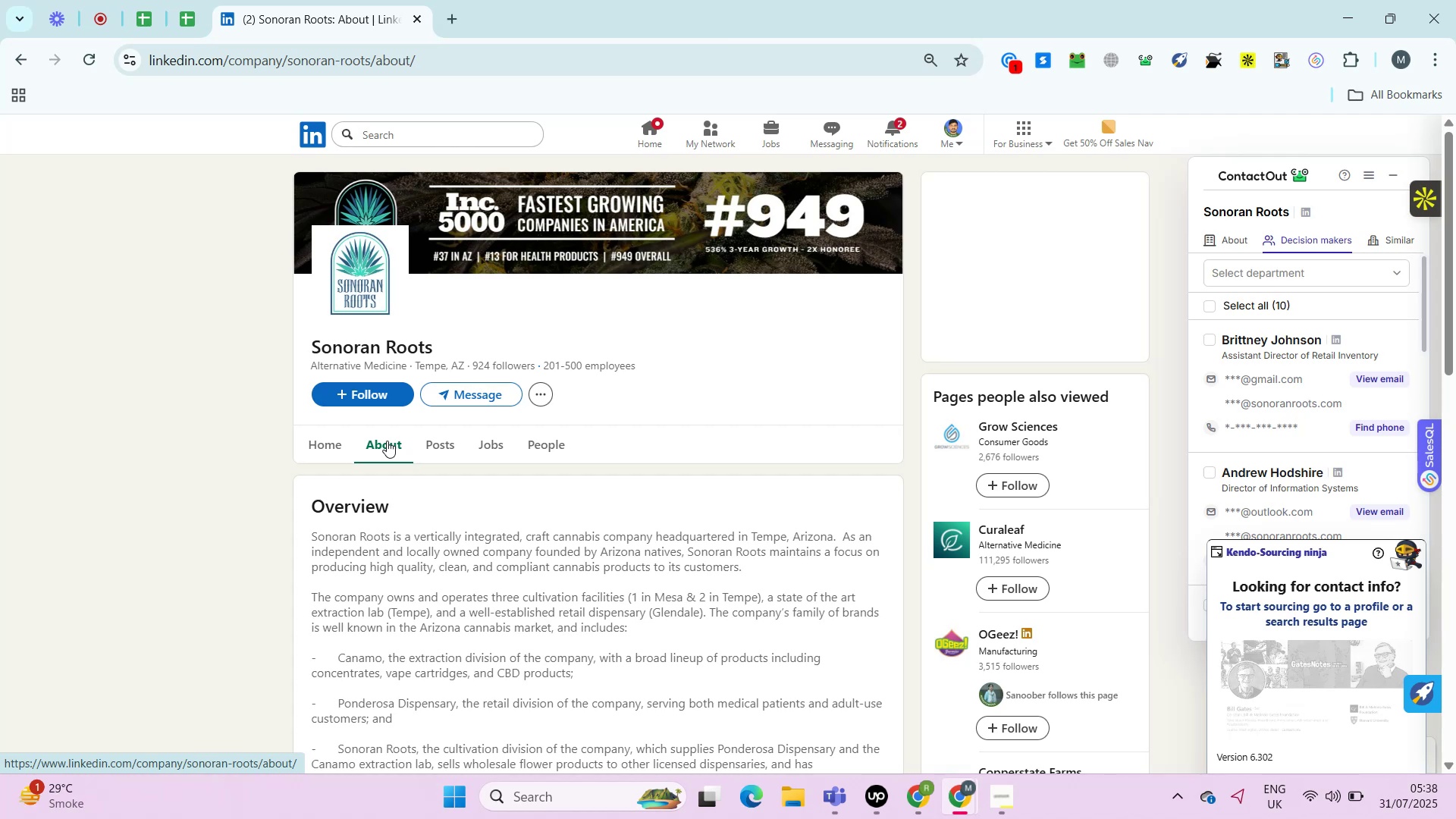 
key(Alt+Control+AltRight)
 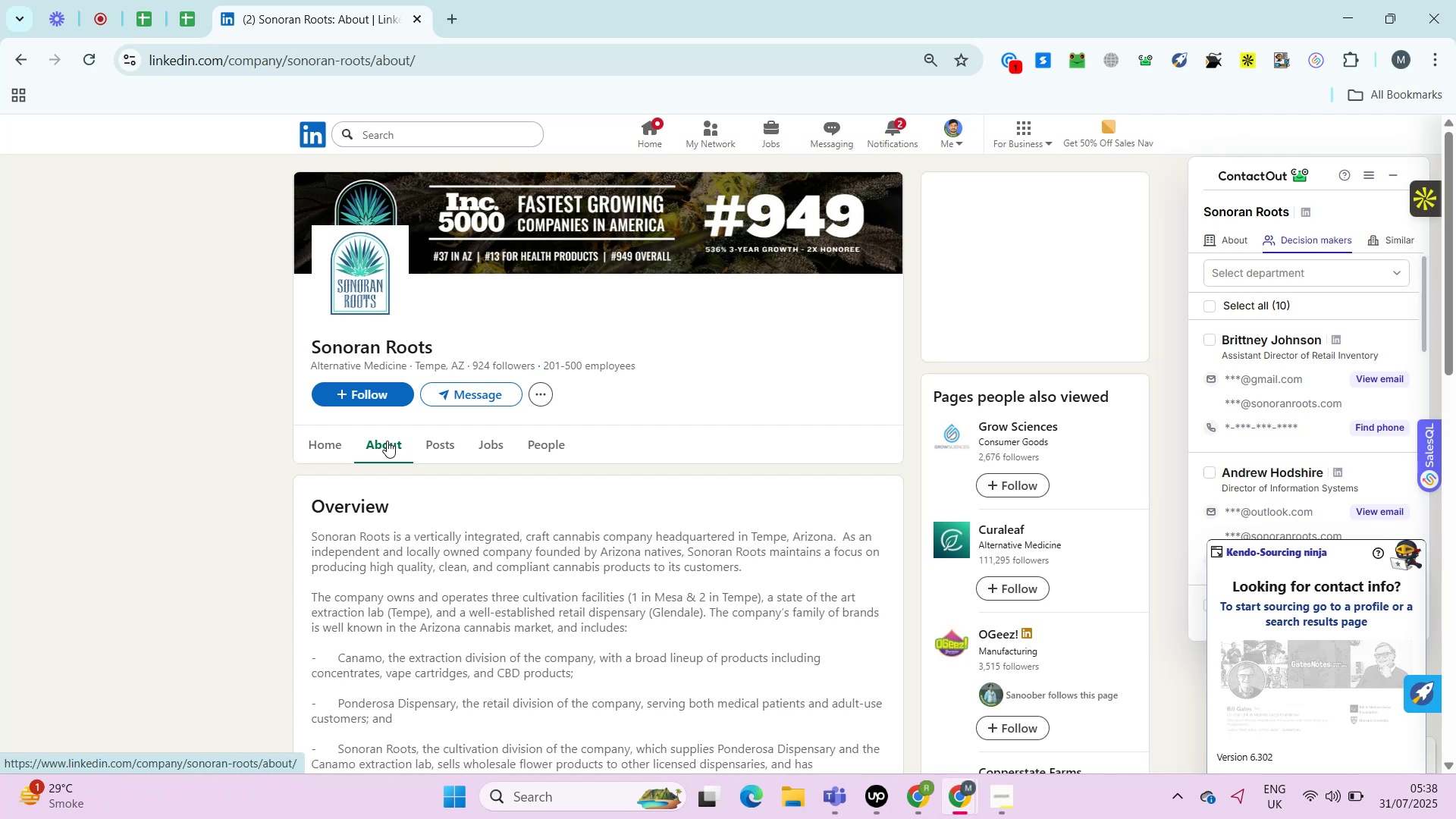 
key(Alt+Control+ControlRight)
 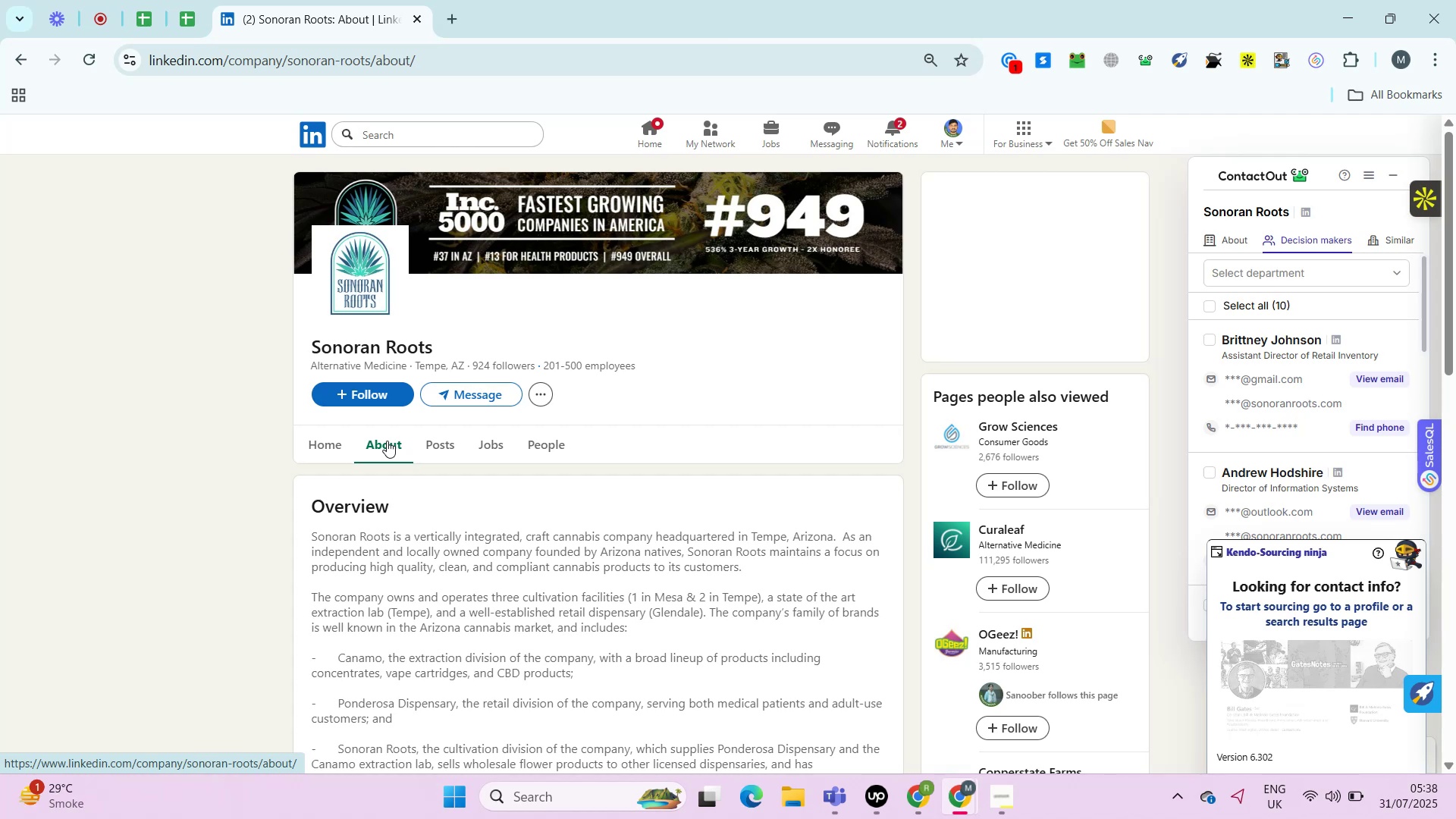 
key(Alt+Control+AltRight)
 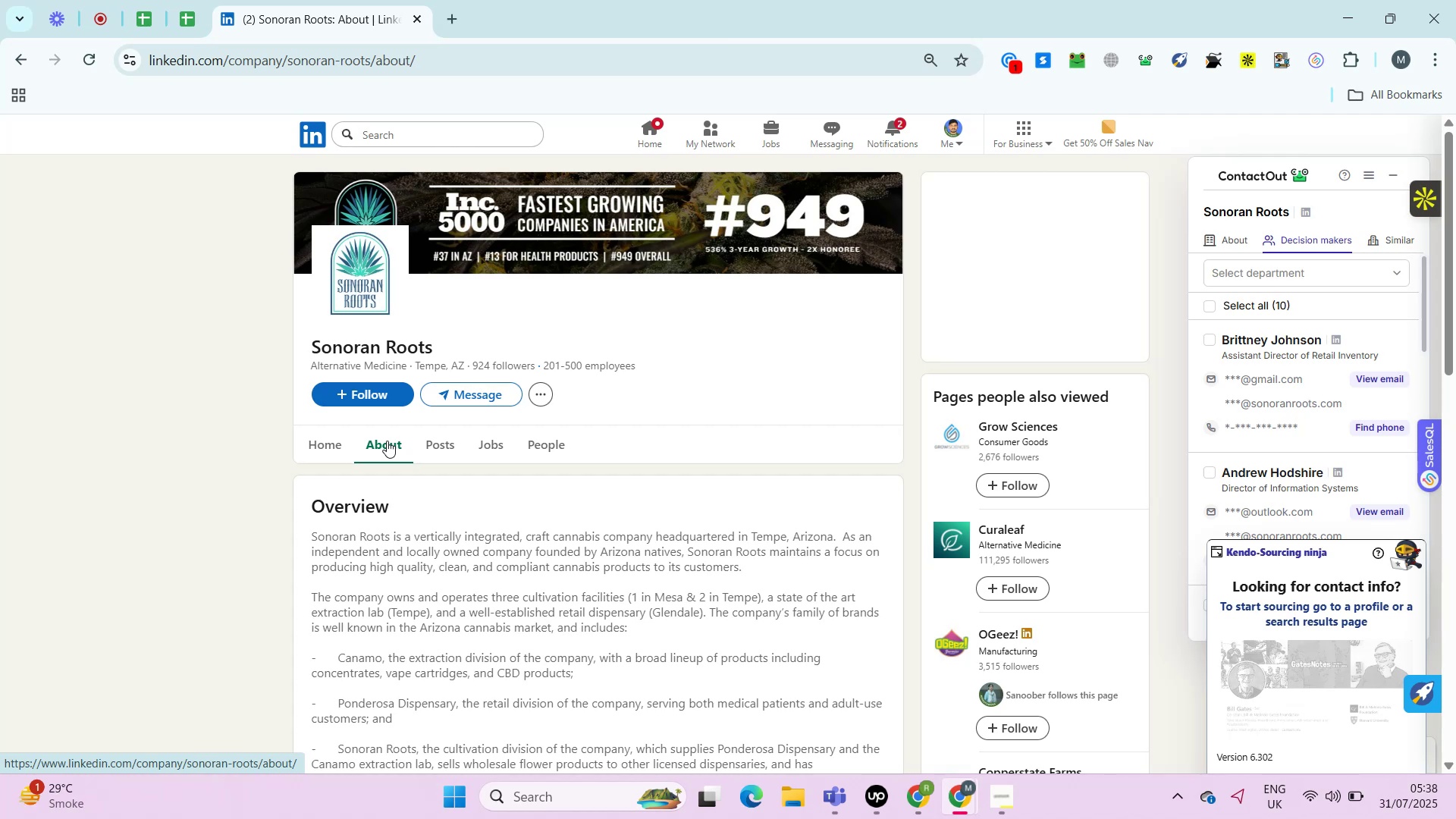 
wait(6.76)
 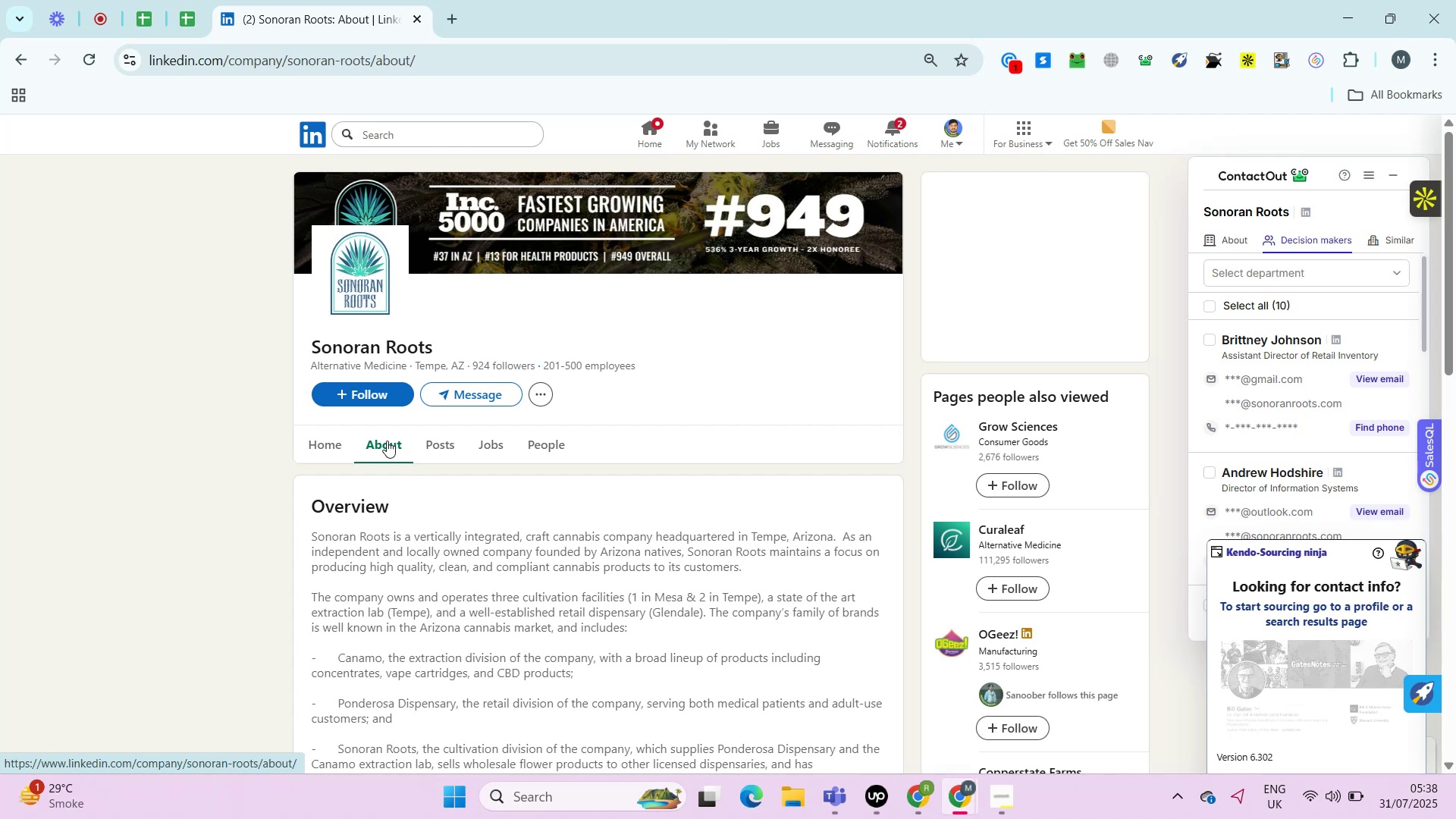 
key(Control+ControlRight)
 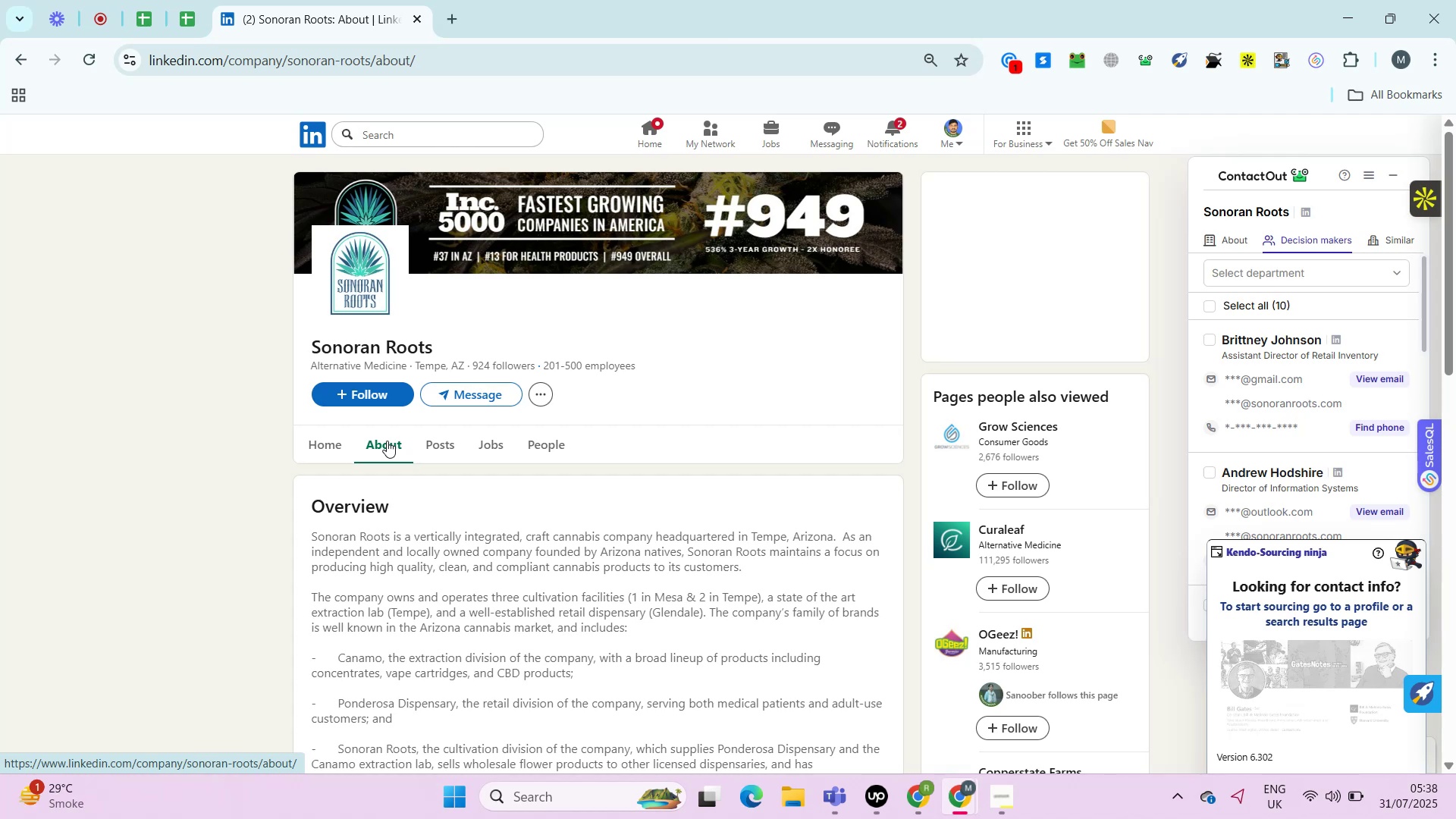 
key(Alt+Control+AltRight)
 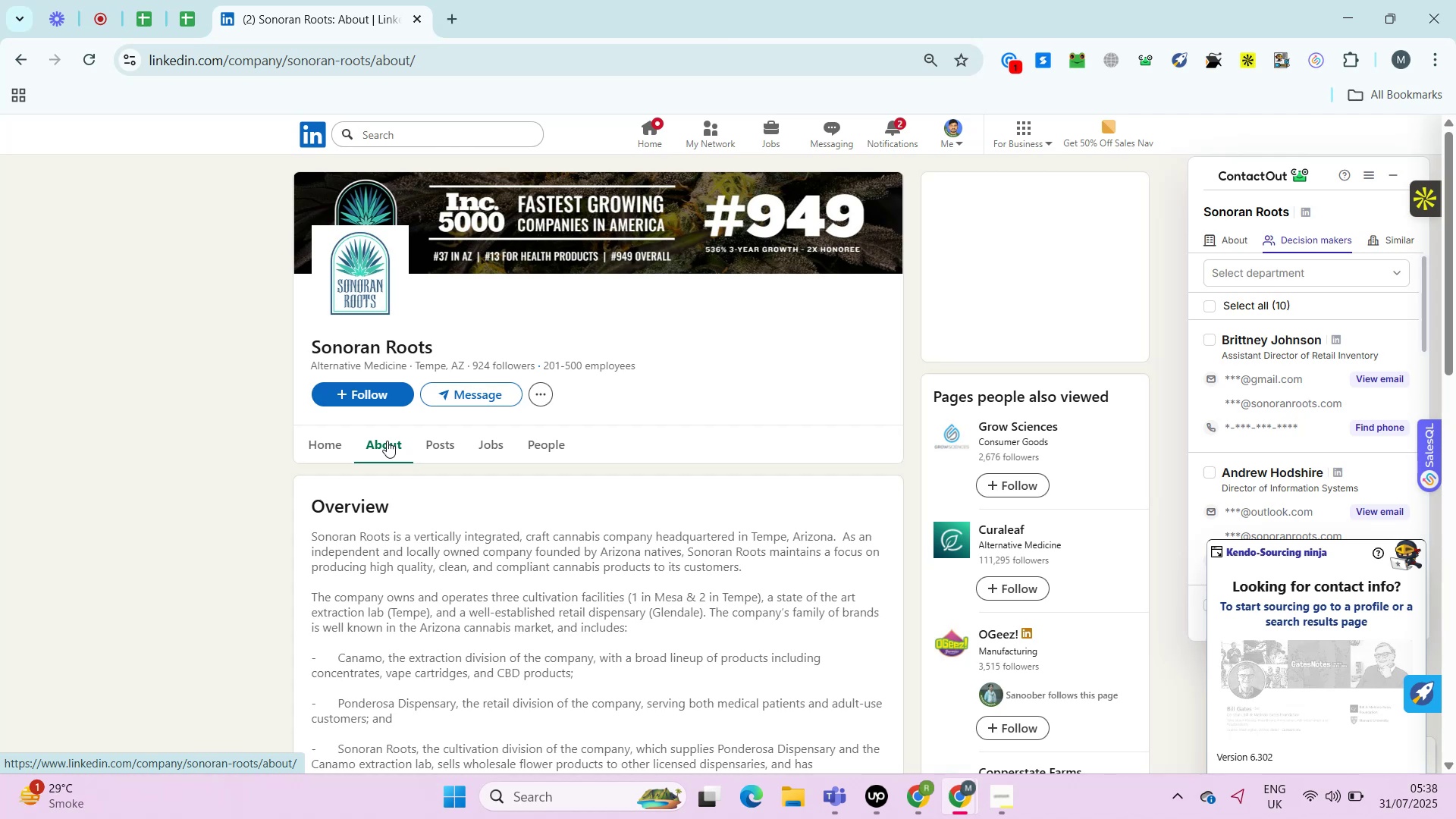 
key(Control+ControlLeft)
 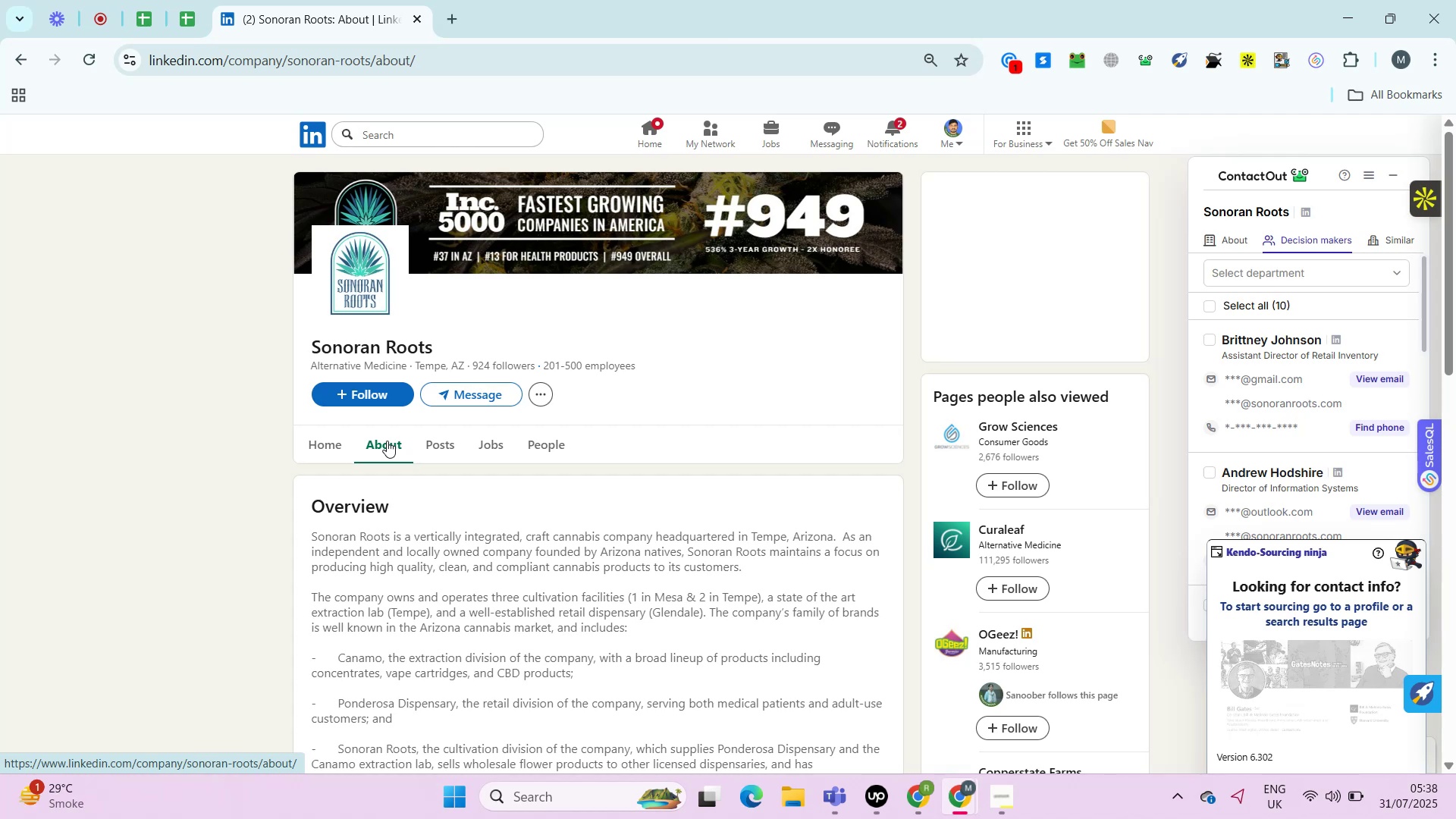 
key(Alt+Control+AltRight)
 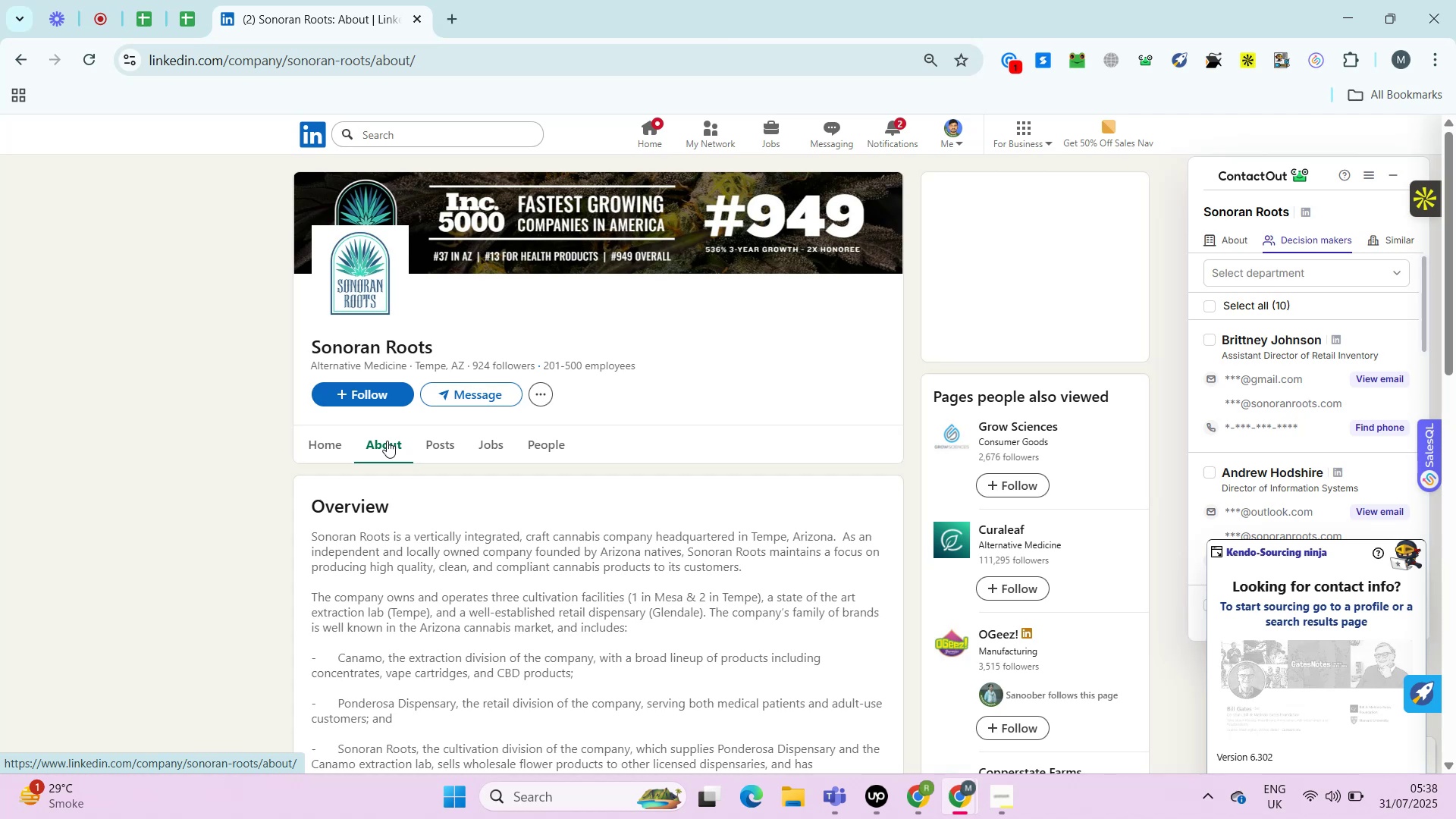 
wait(6.96)
 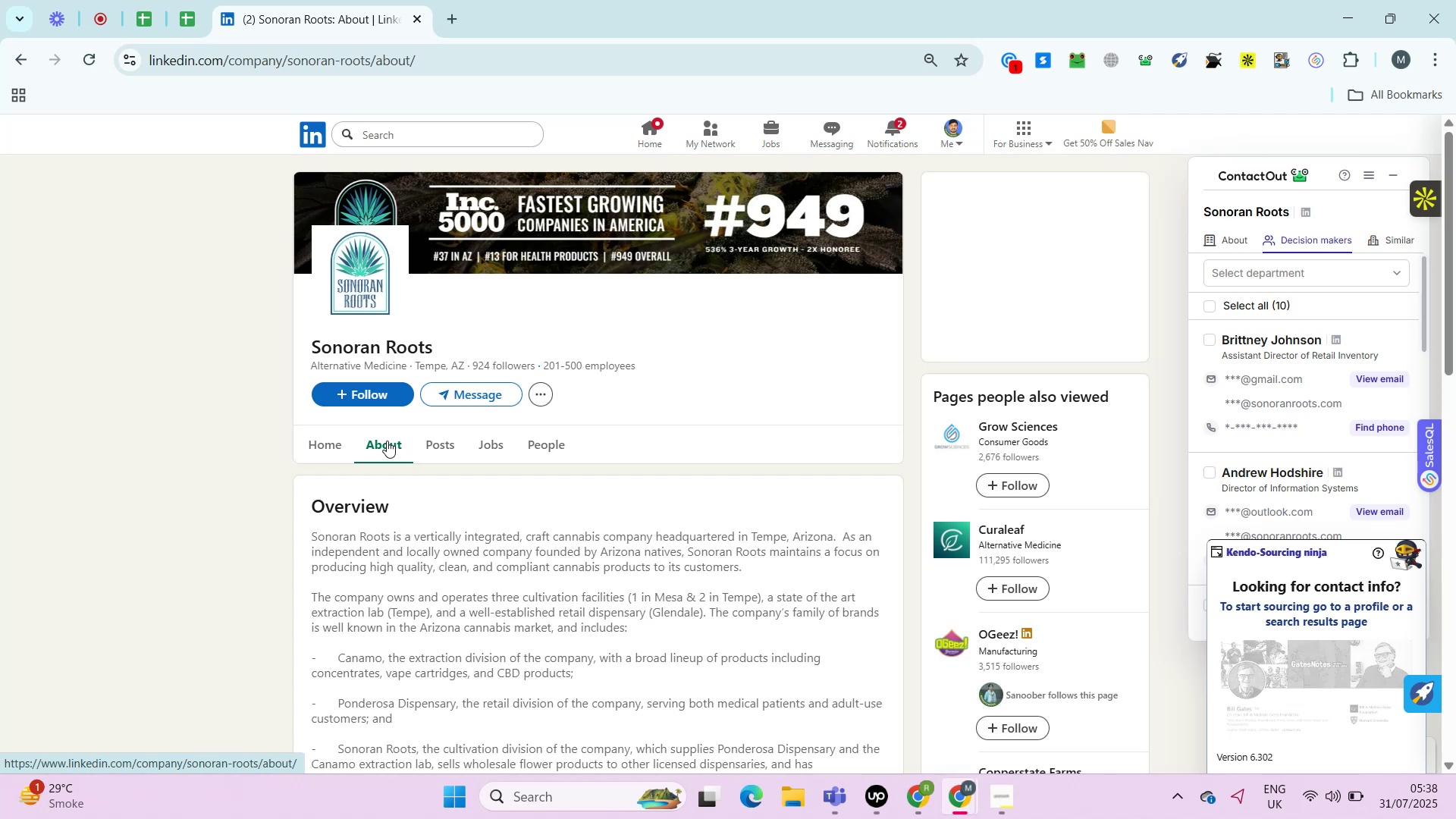 
key(Control+ControlRight)
 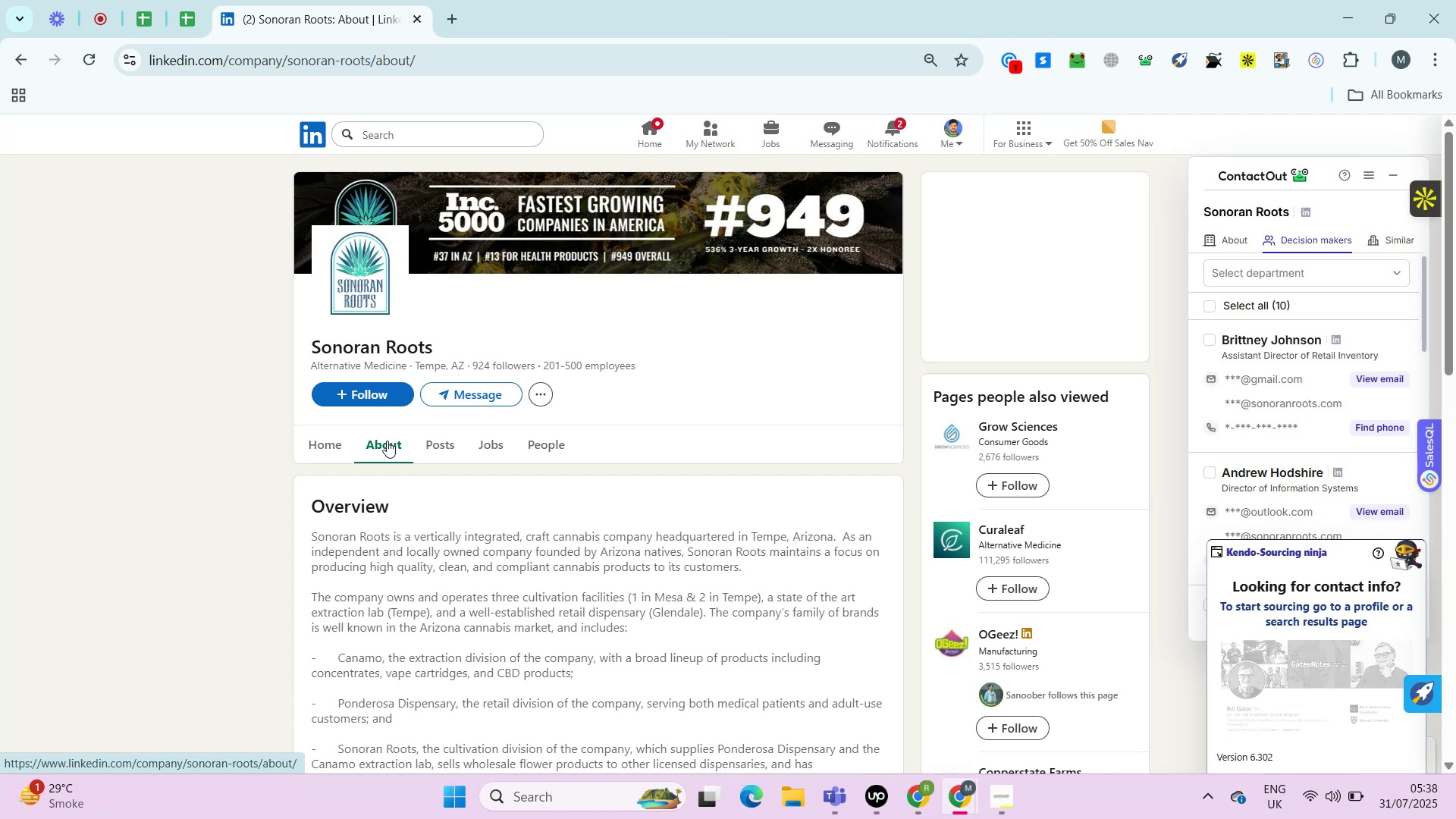 
key(Alt+Control+AltRight)
 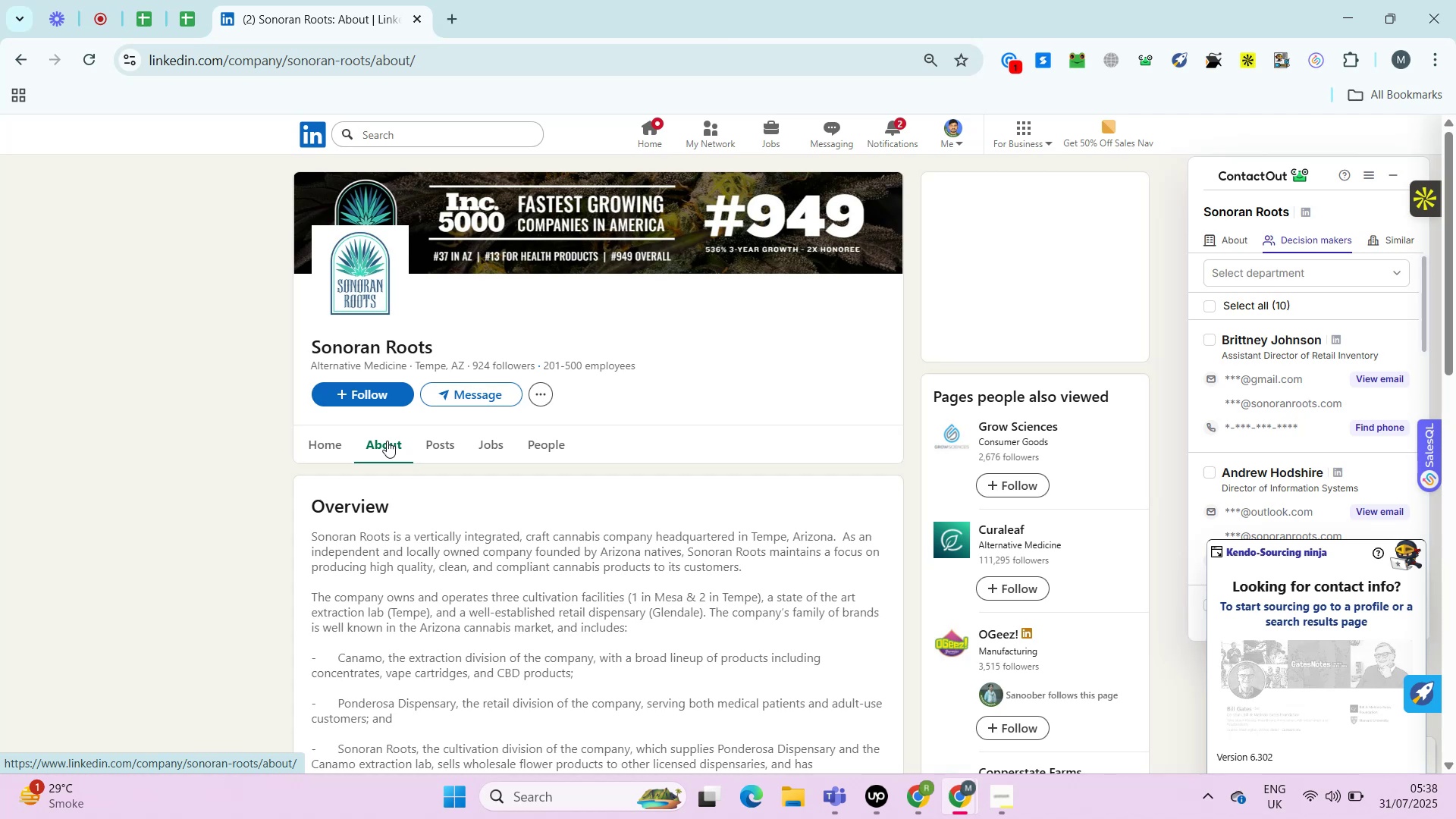 
key(Alt+Control+ControlRight)
 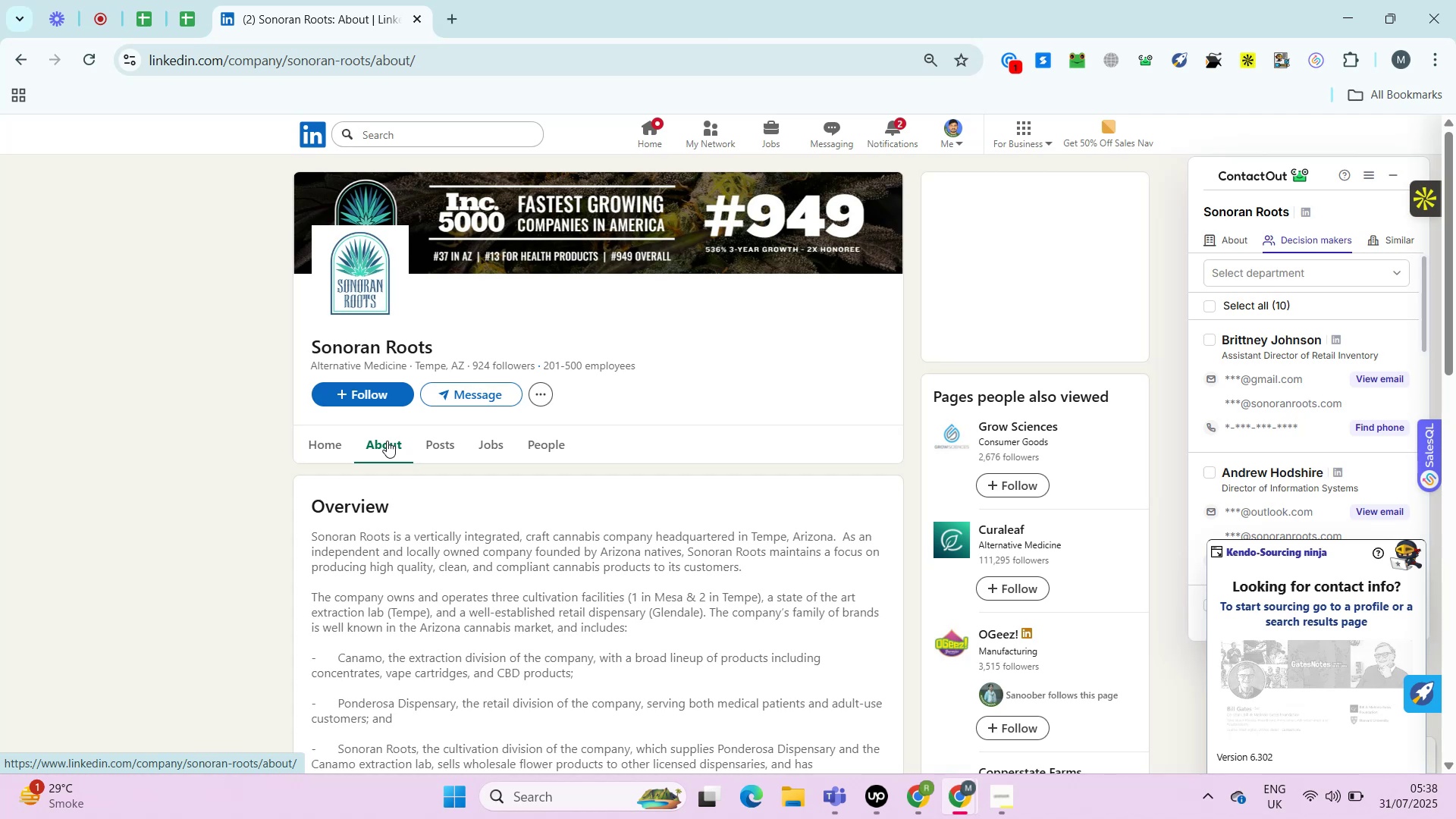 
key(Alt+Control+AltRight)
 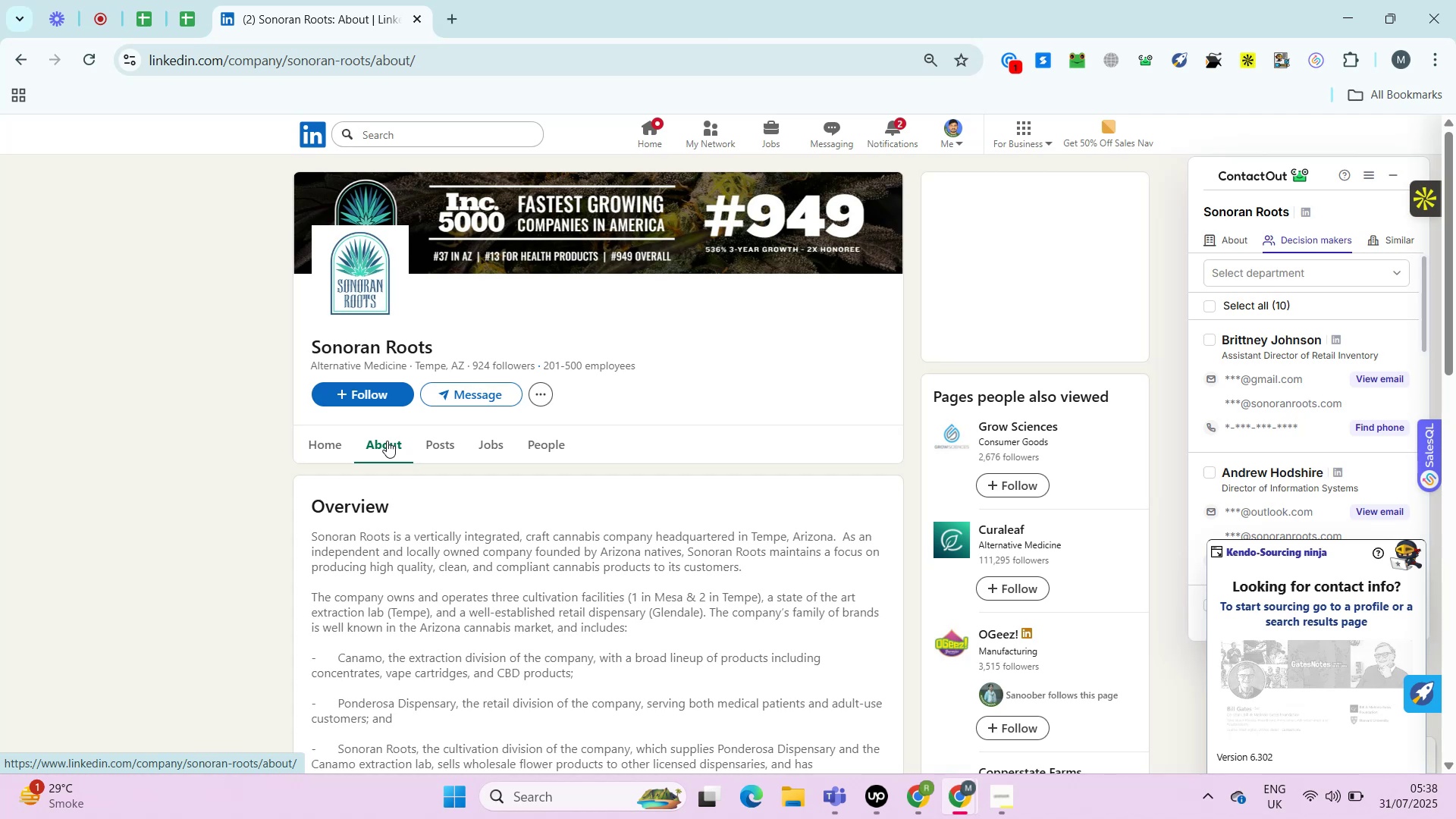 
key(Alt+Control+ControlRight)
 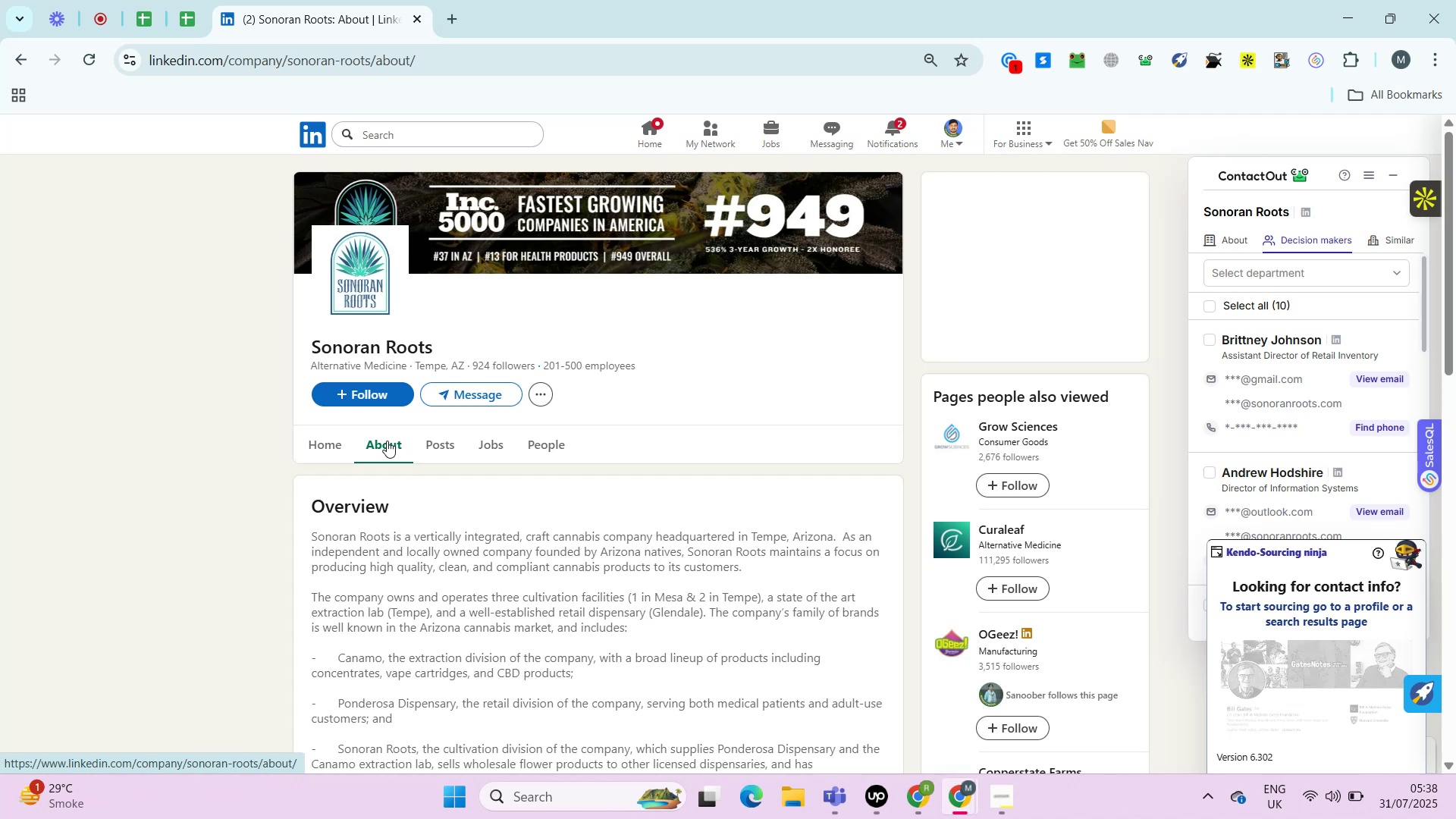 
key(Alt+Control+AltRight)
 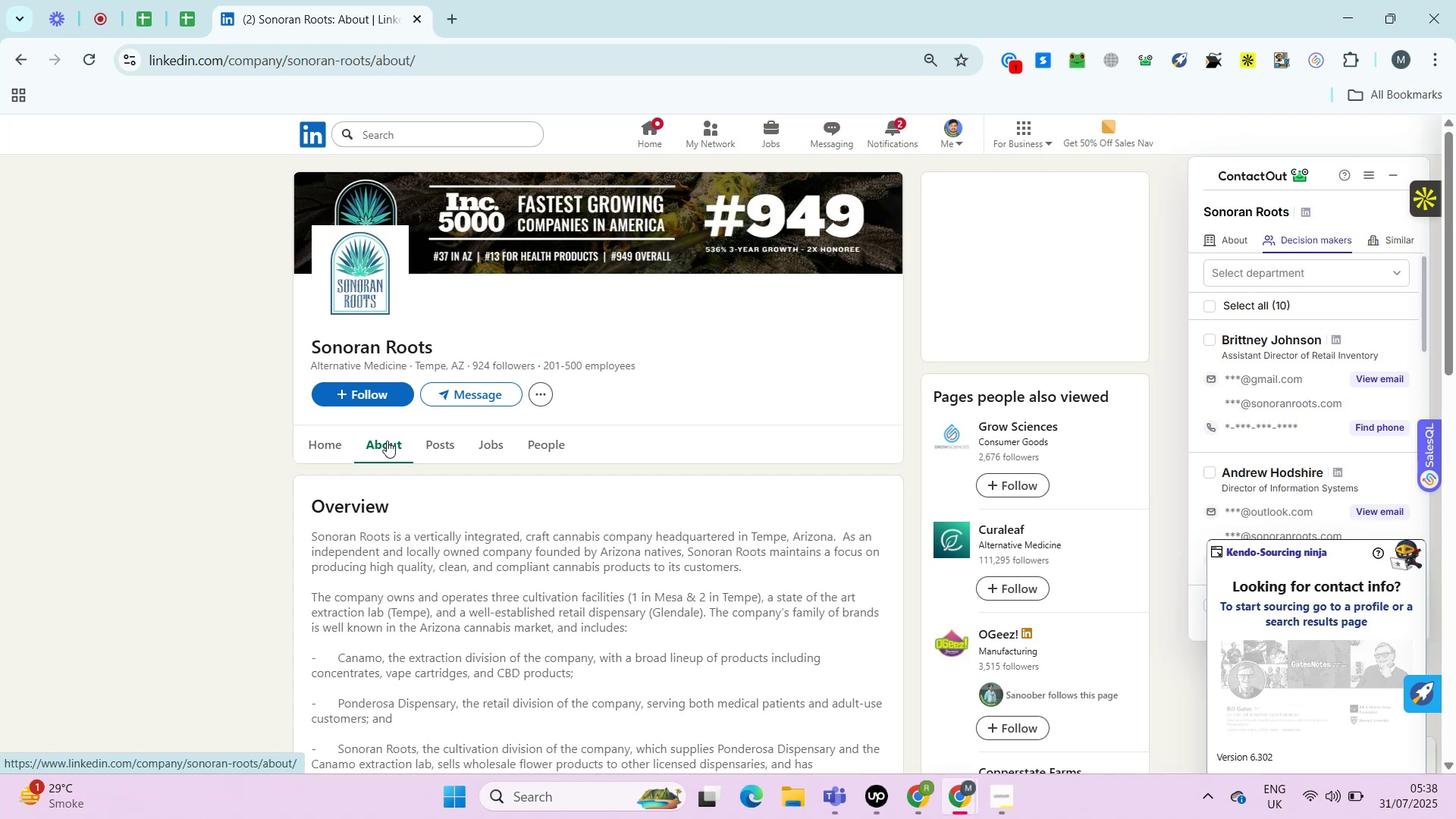 
wait(11.95)
 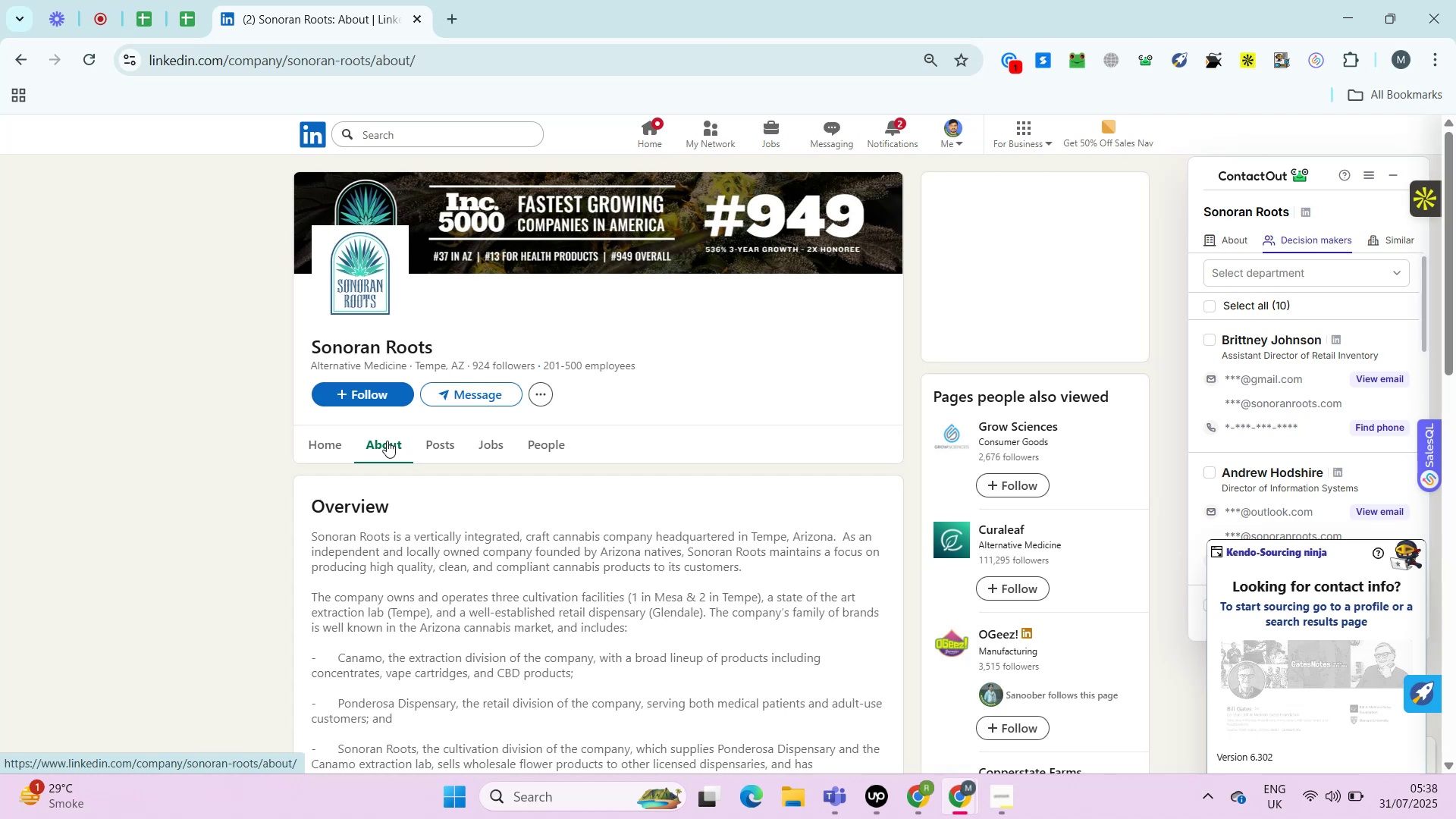 
key(Control+ControlRight)
 